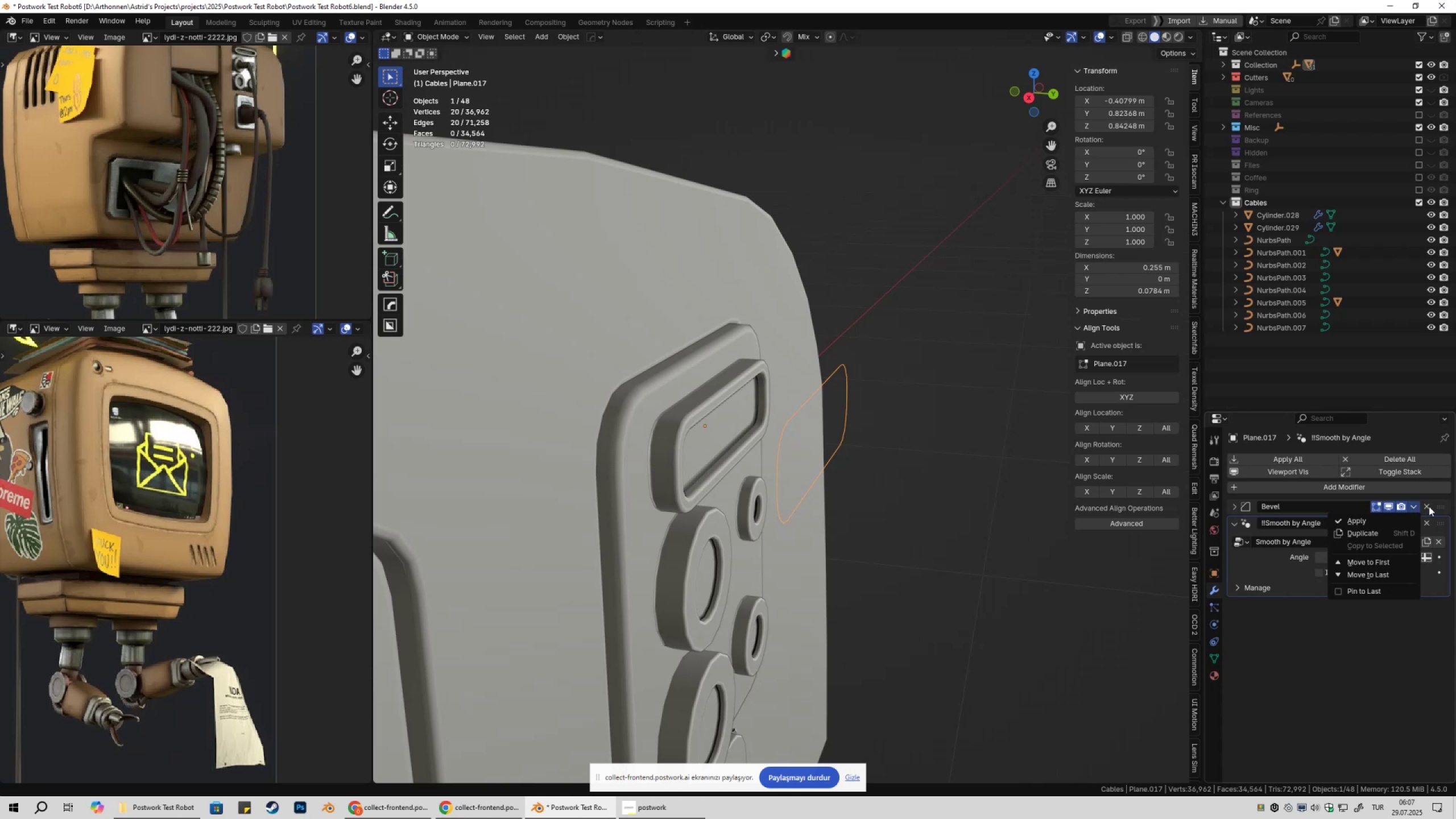 
left_click([1429, 506])
 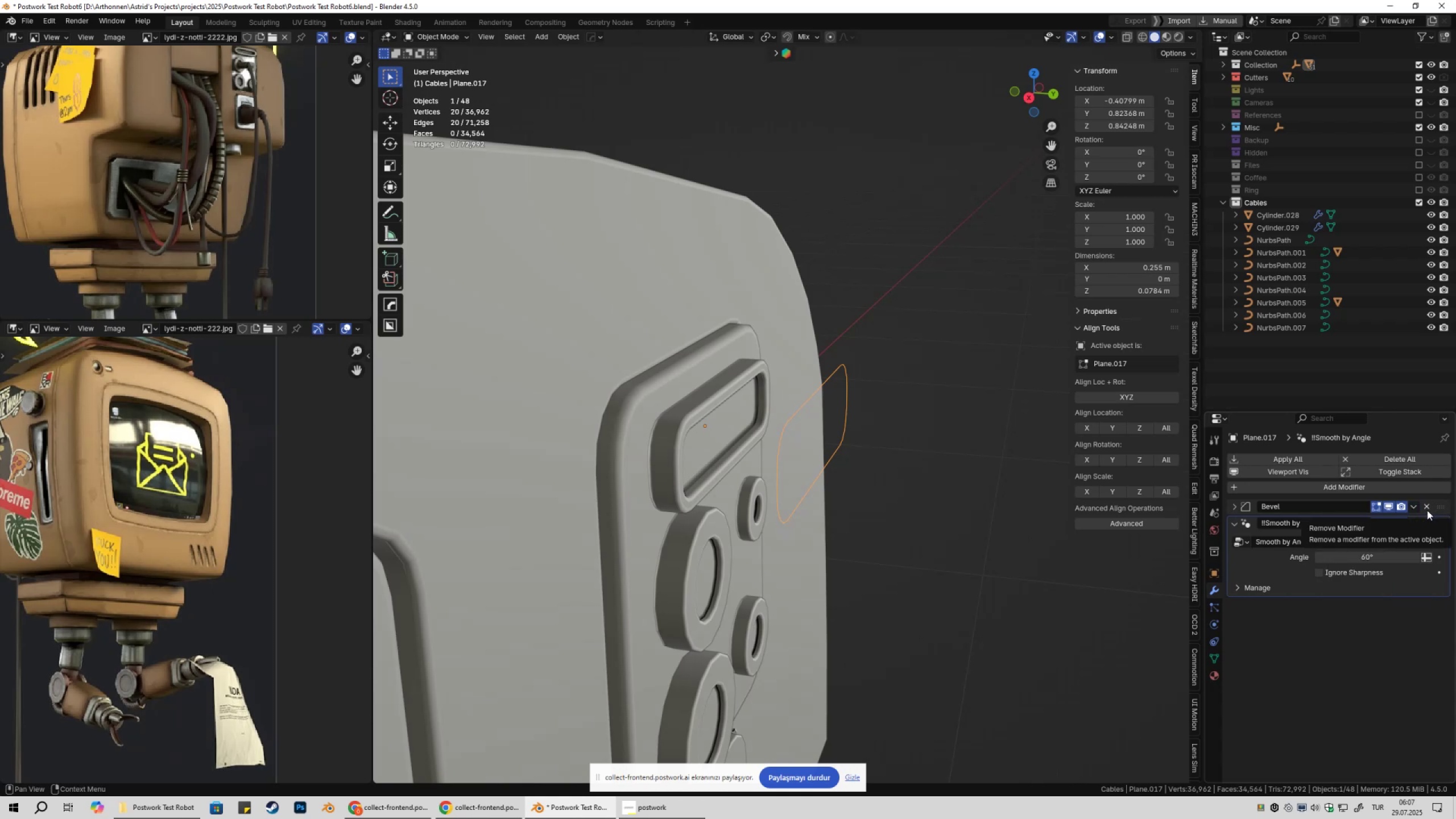 
left_click([1427, 510])
 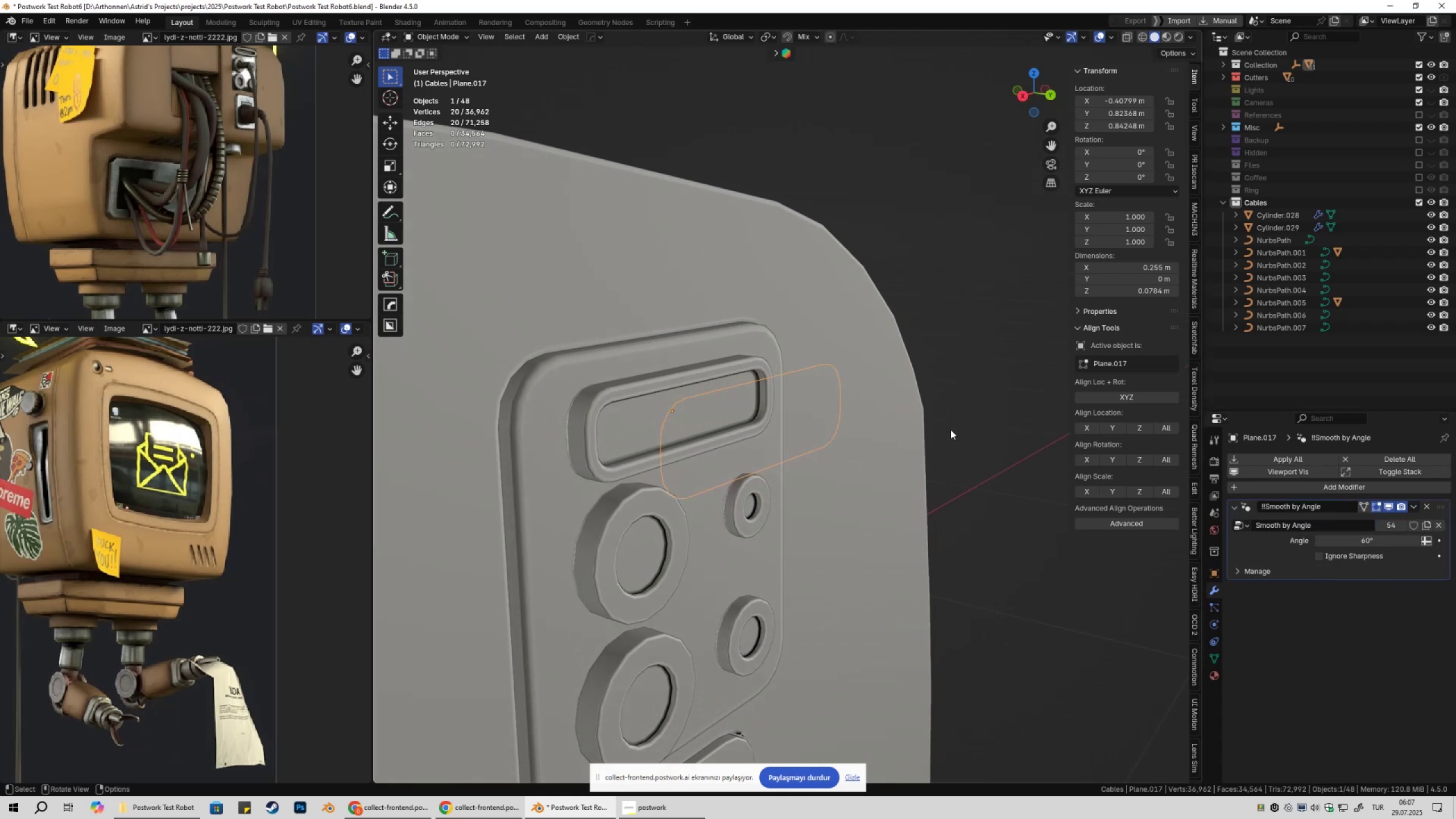 
key(X)
 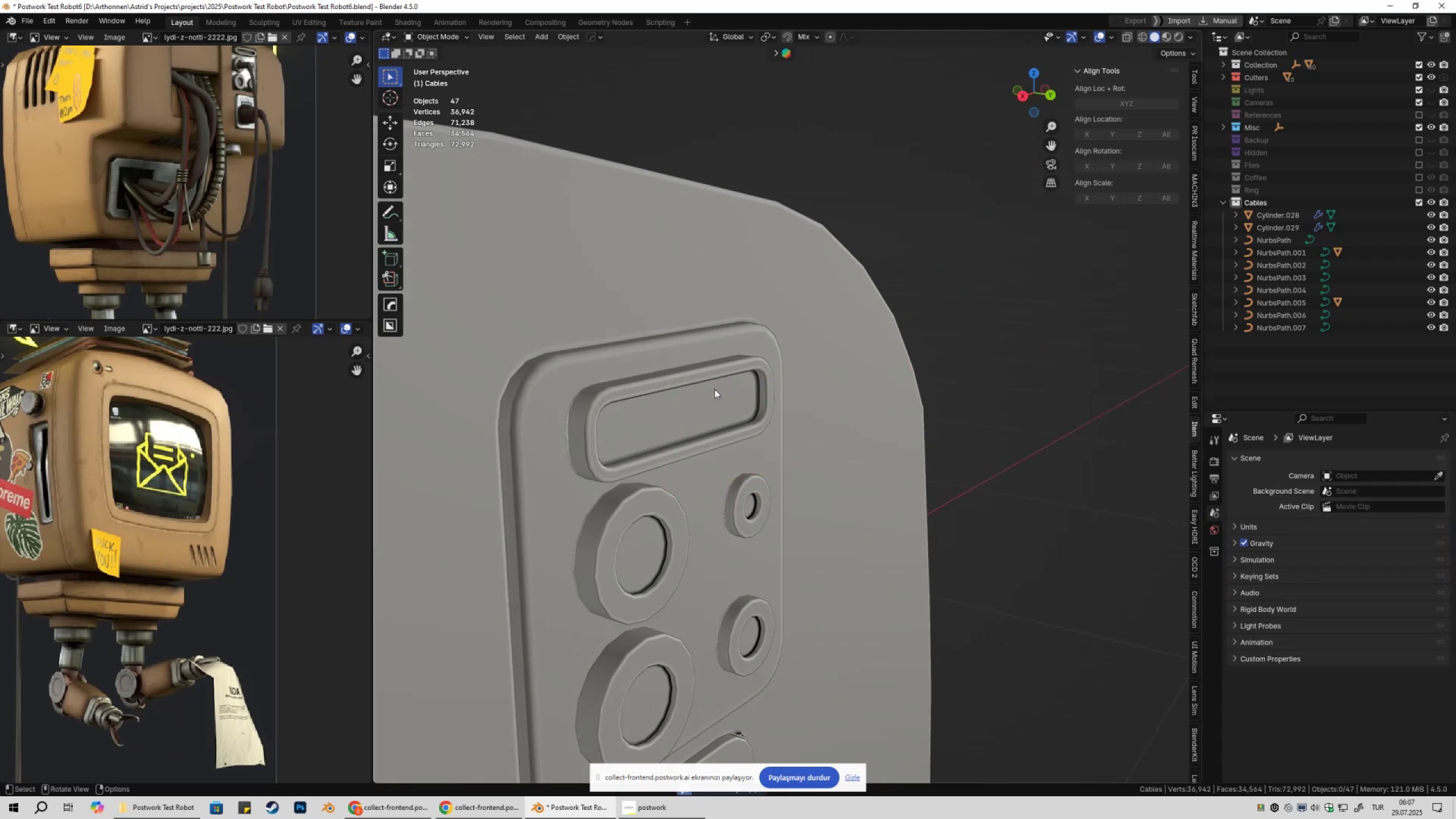 
key(Tab)
 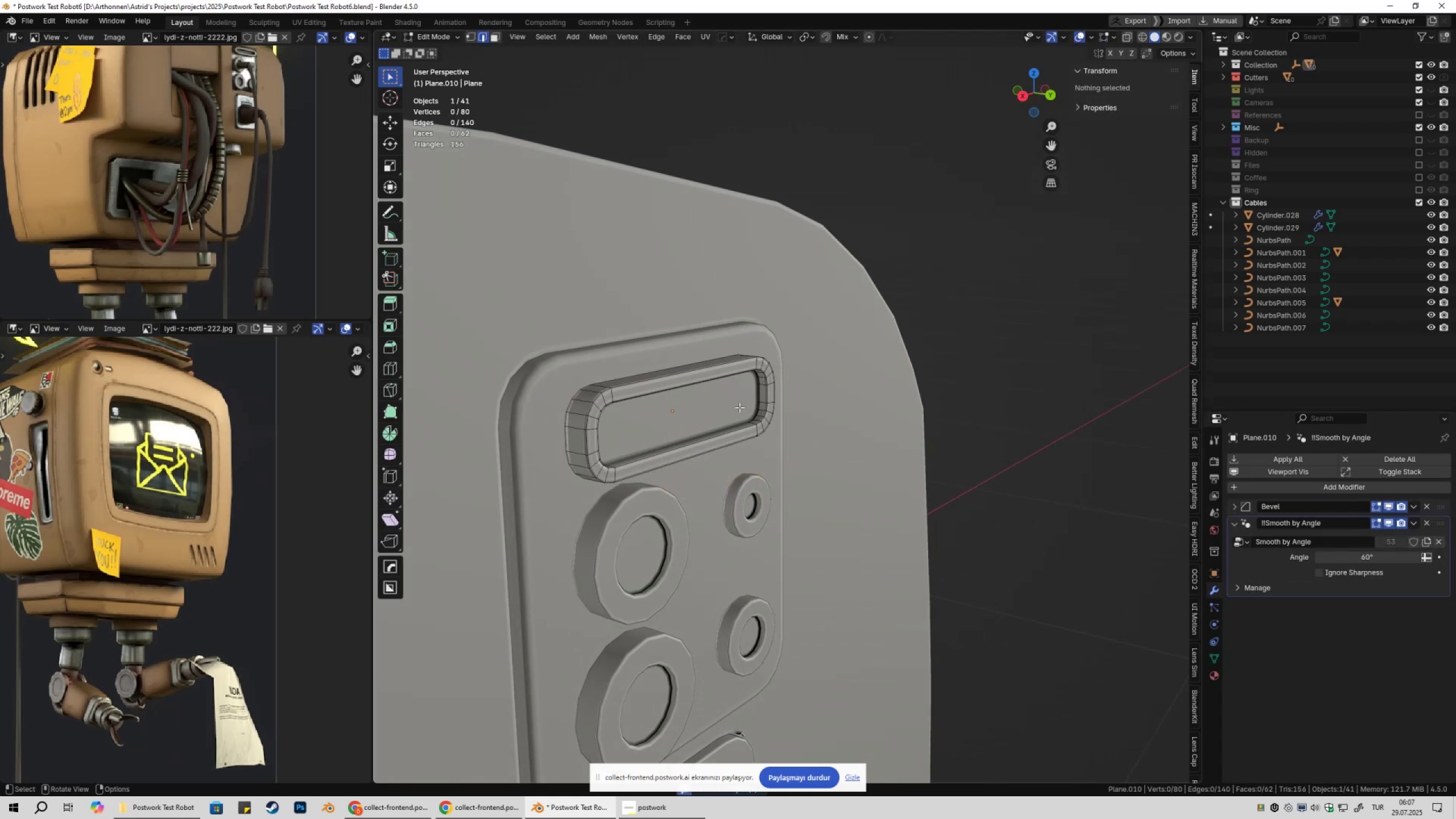 
key(3)
 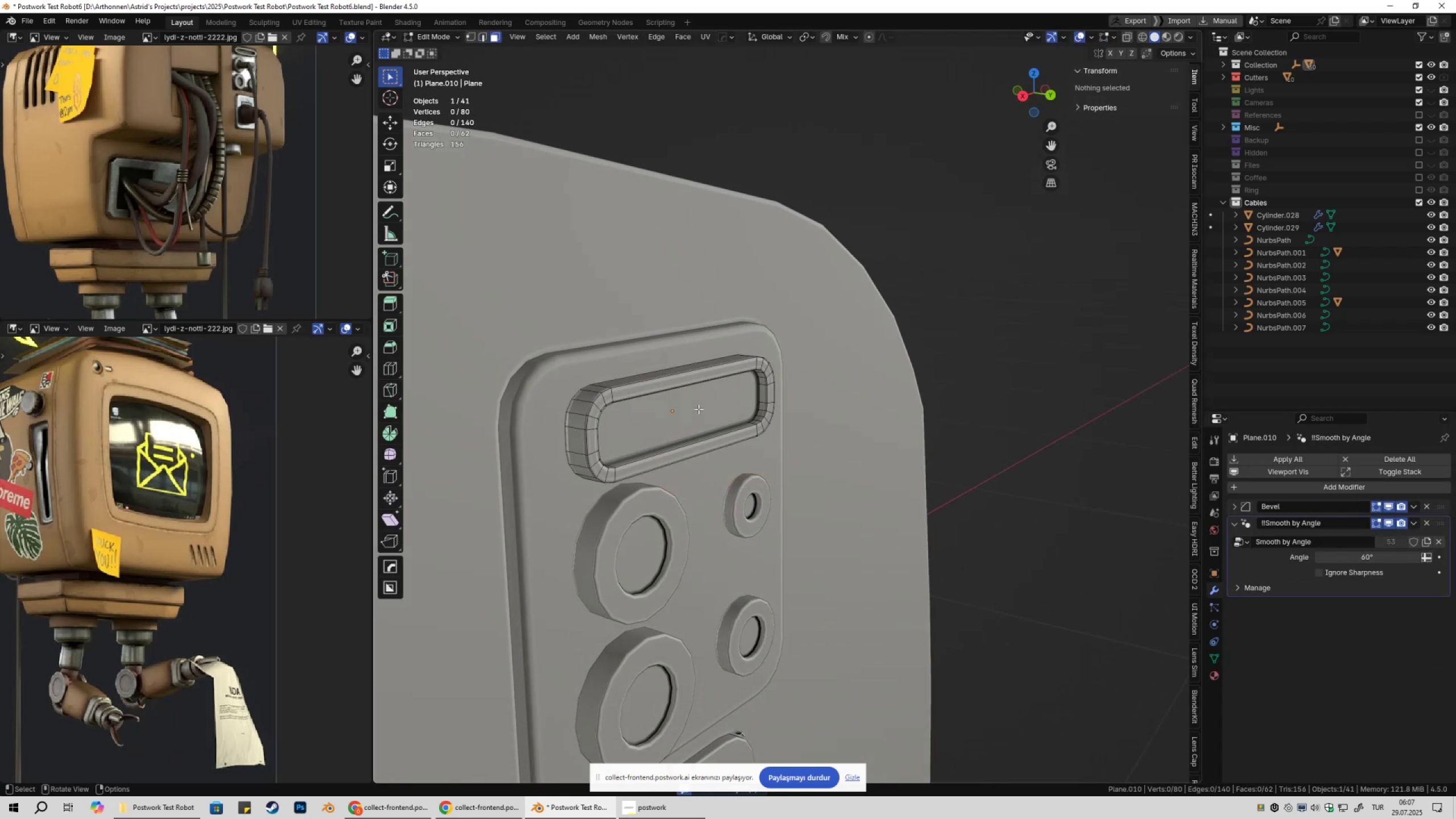 
left_click([698, 409])
 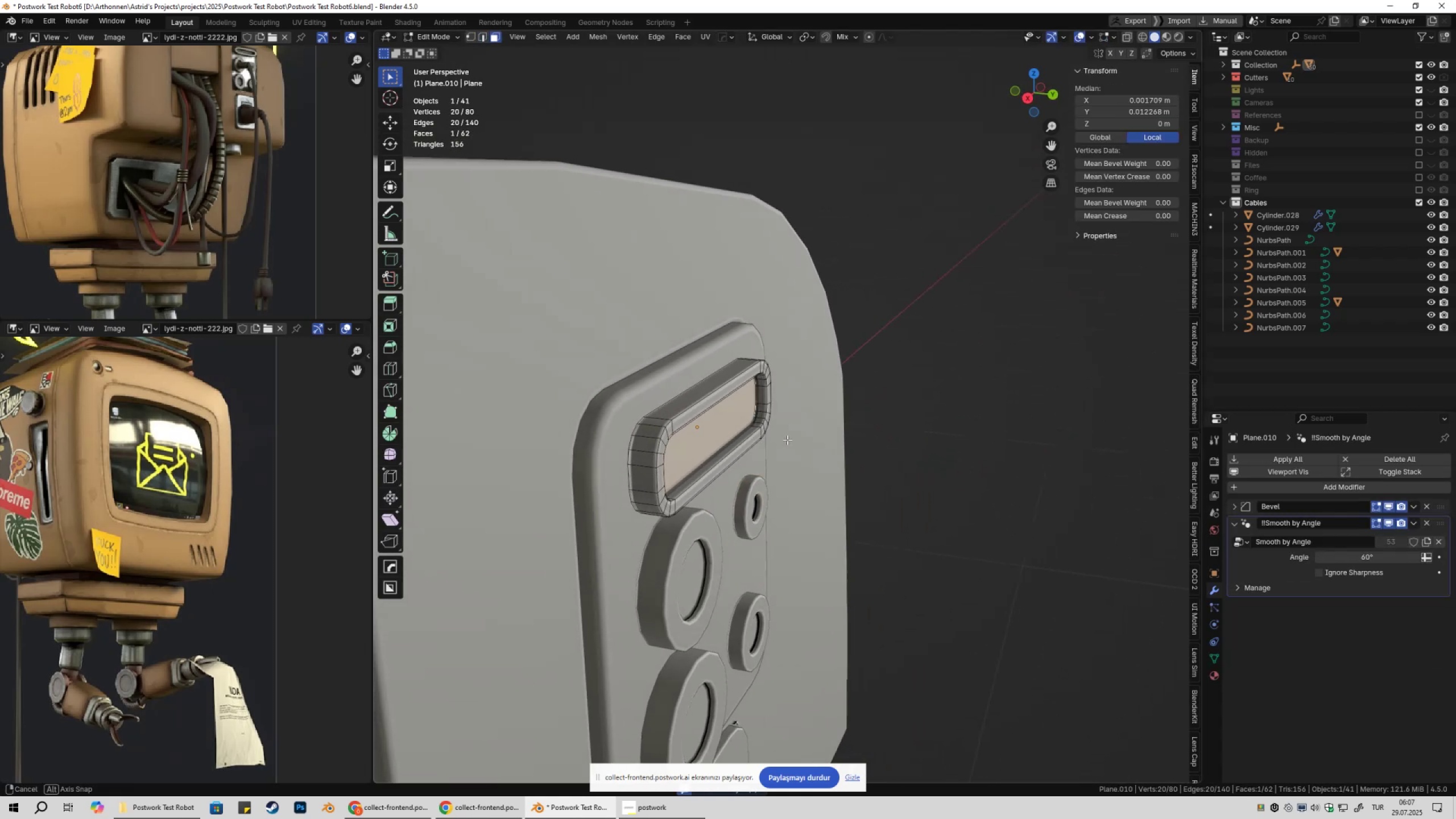 
type(Dyp)
key(Tab)
 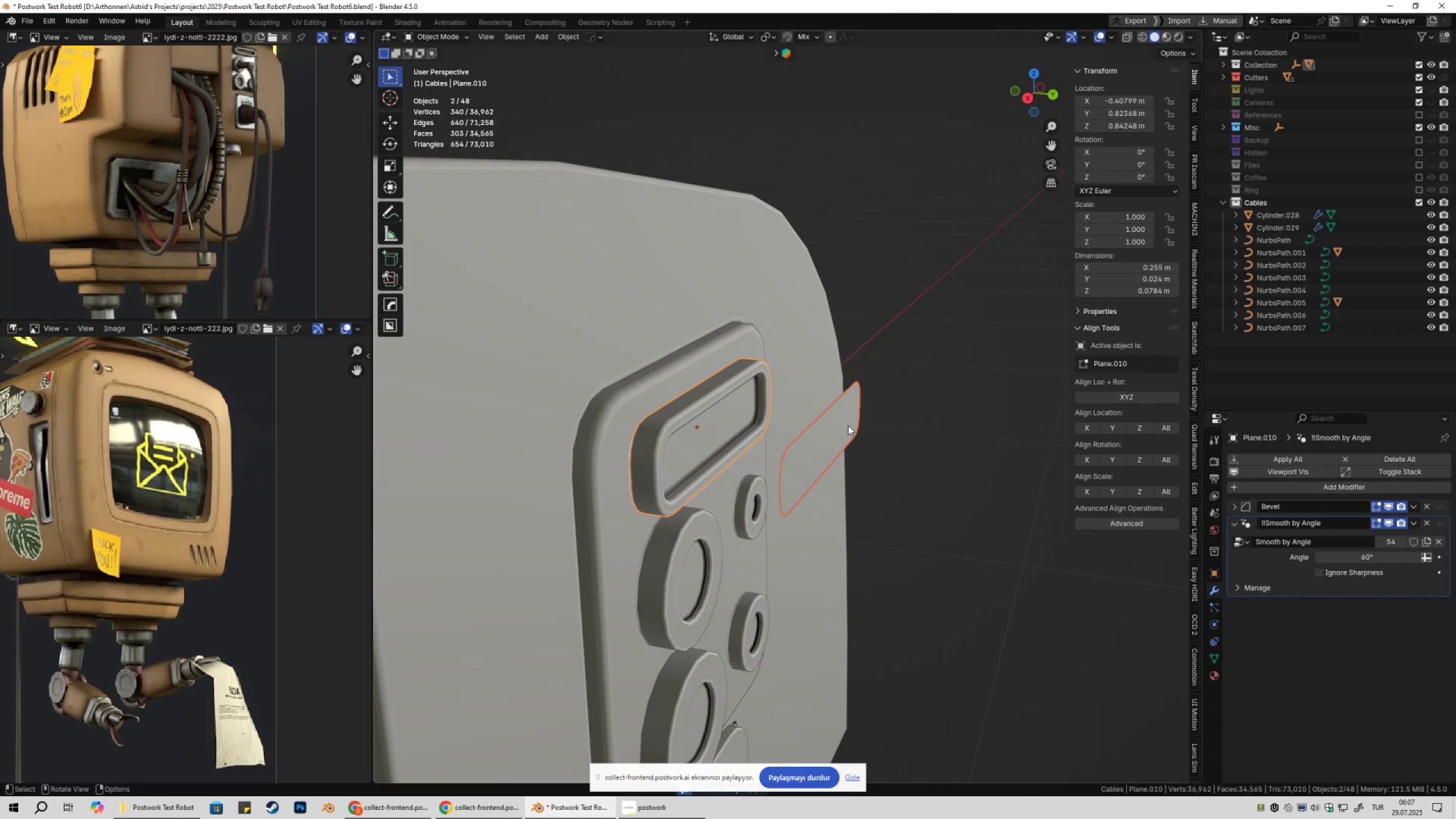 
left_click([848, 425])
 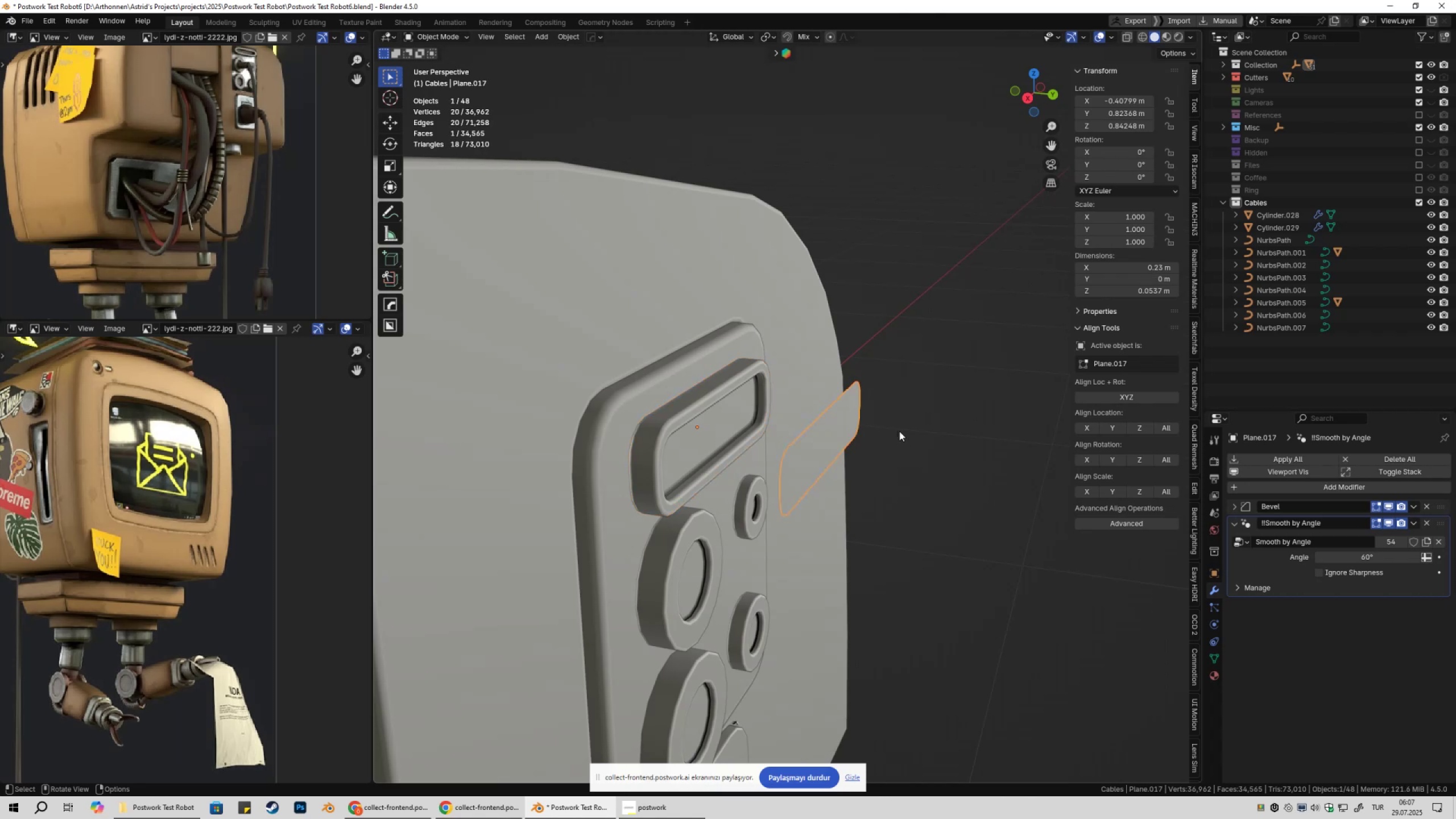 
right_click([901, 430])
 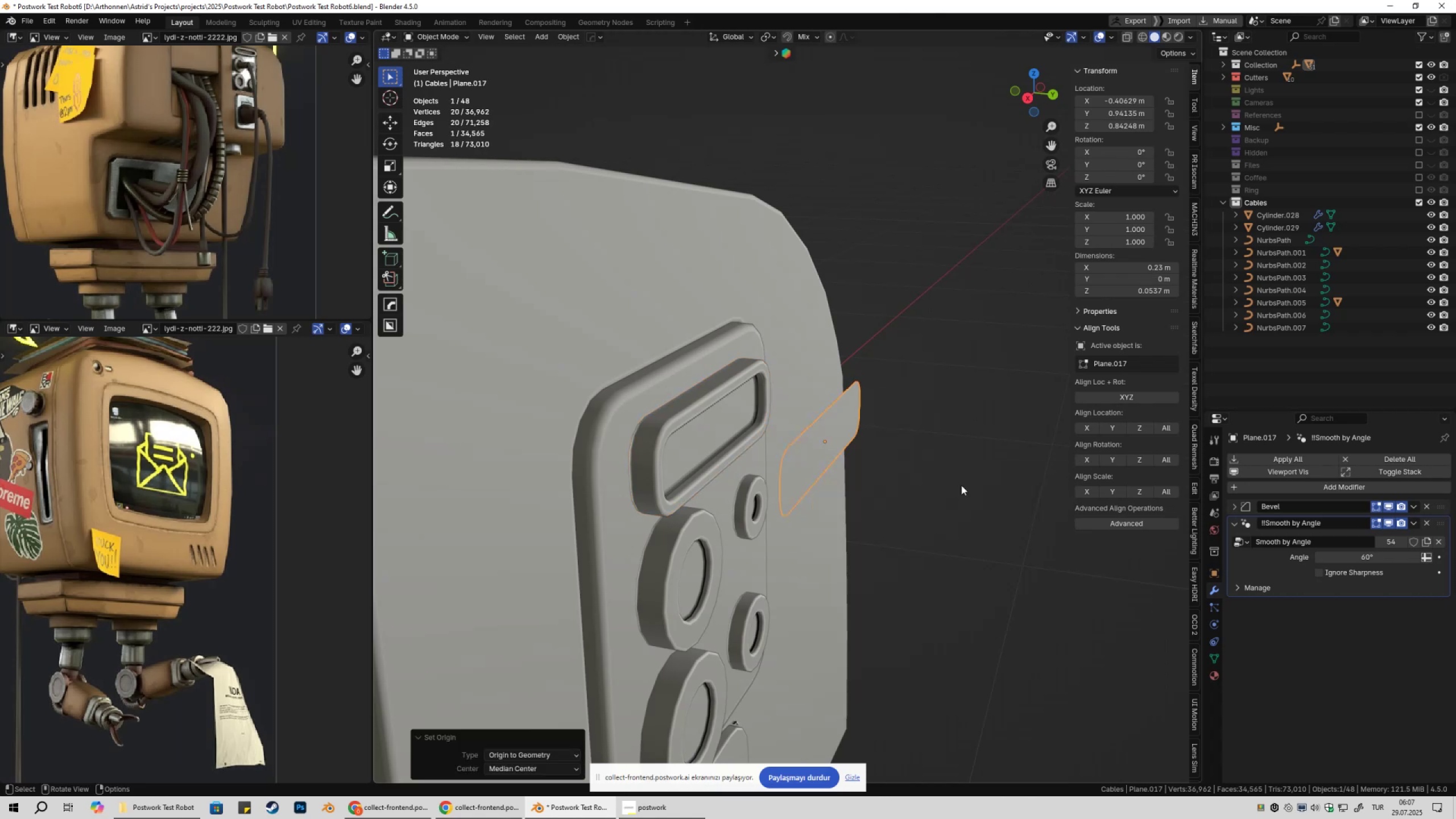 
double_click([837, 440])
 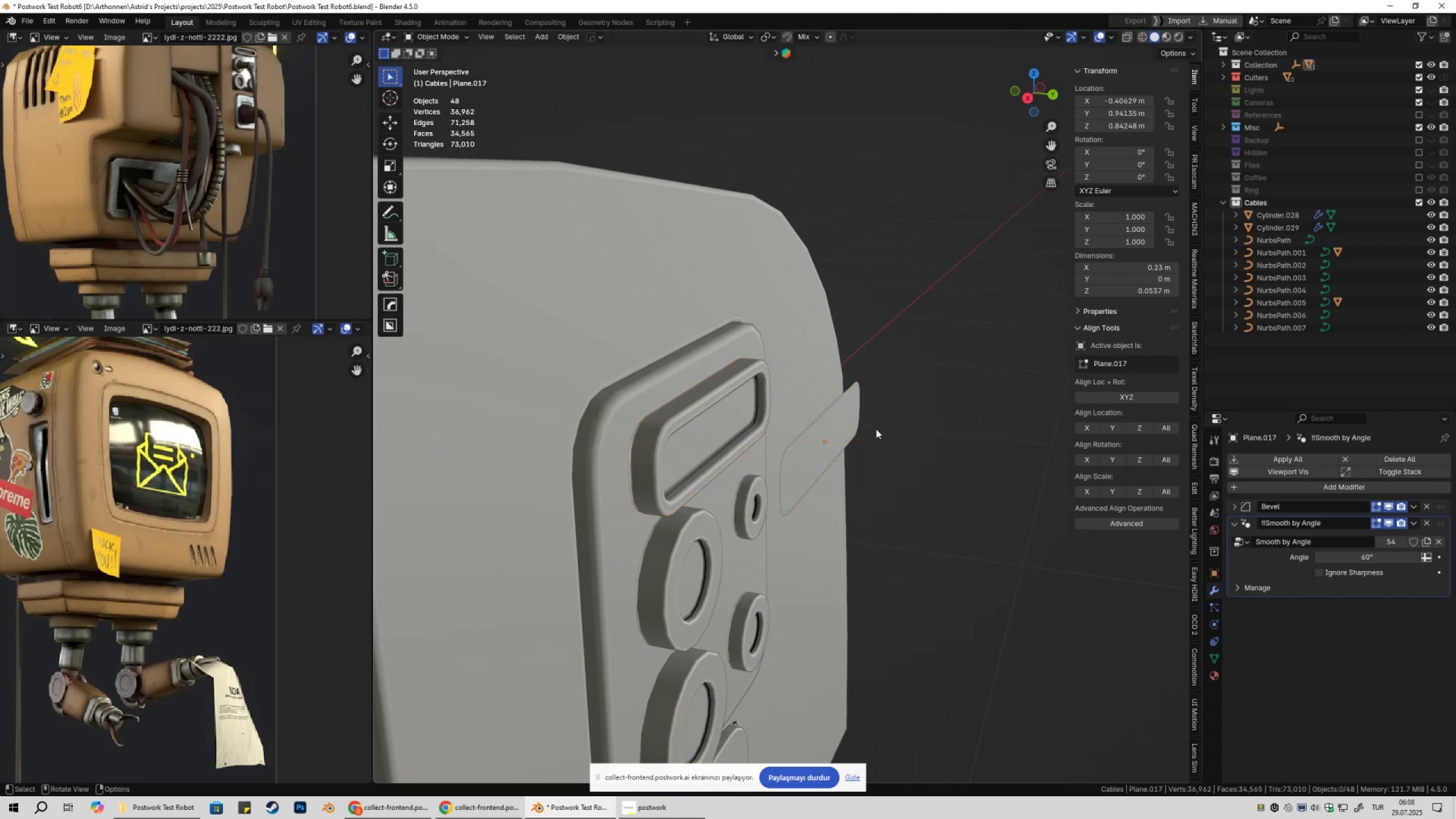 
triple_click([845, 425])
 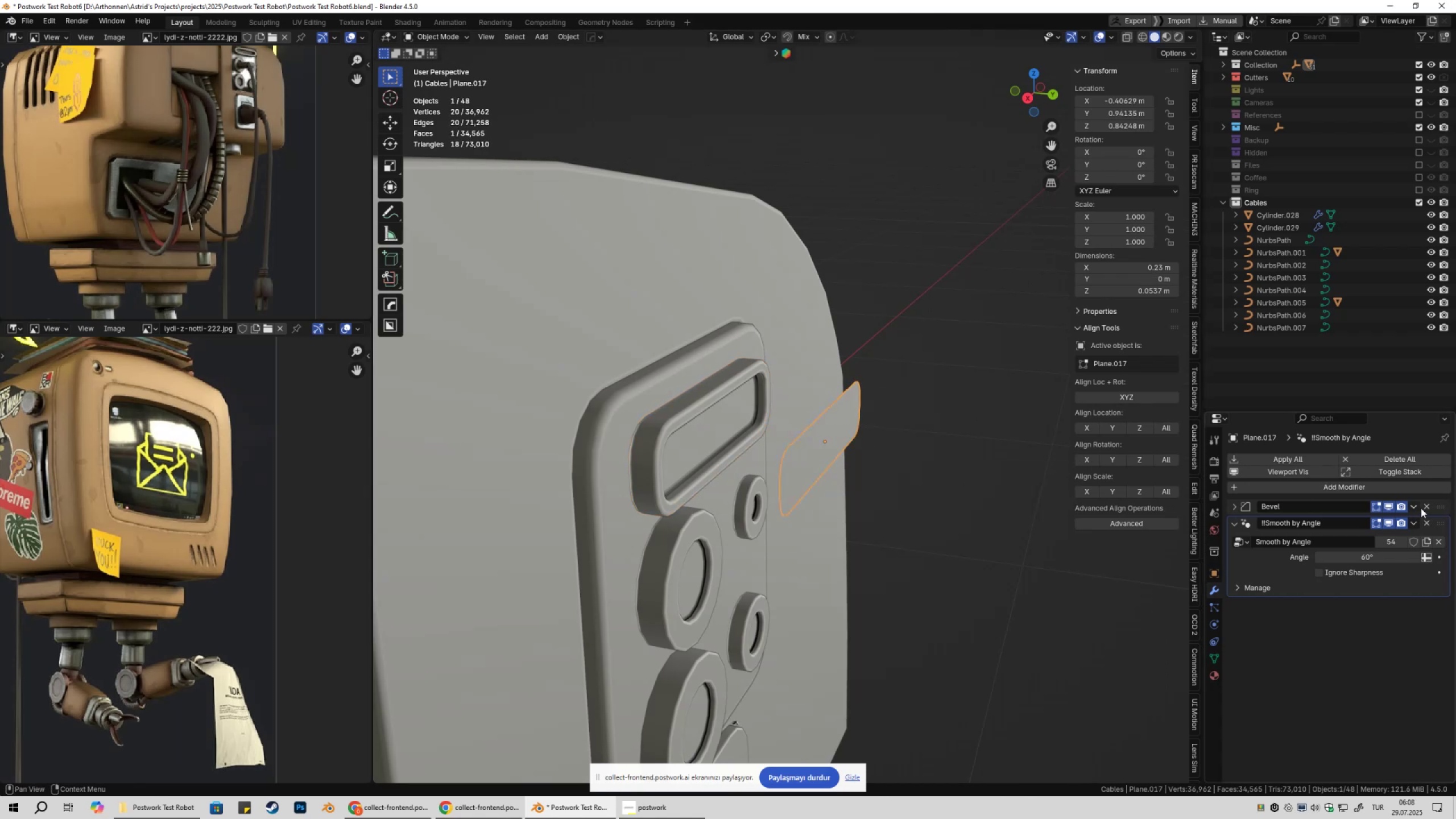 
left_click([1425, 507])
 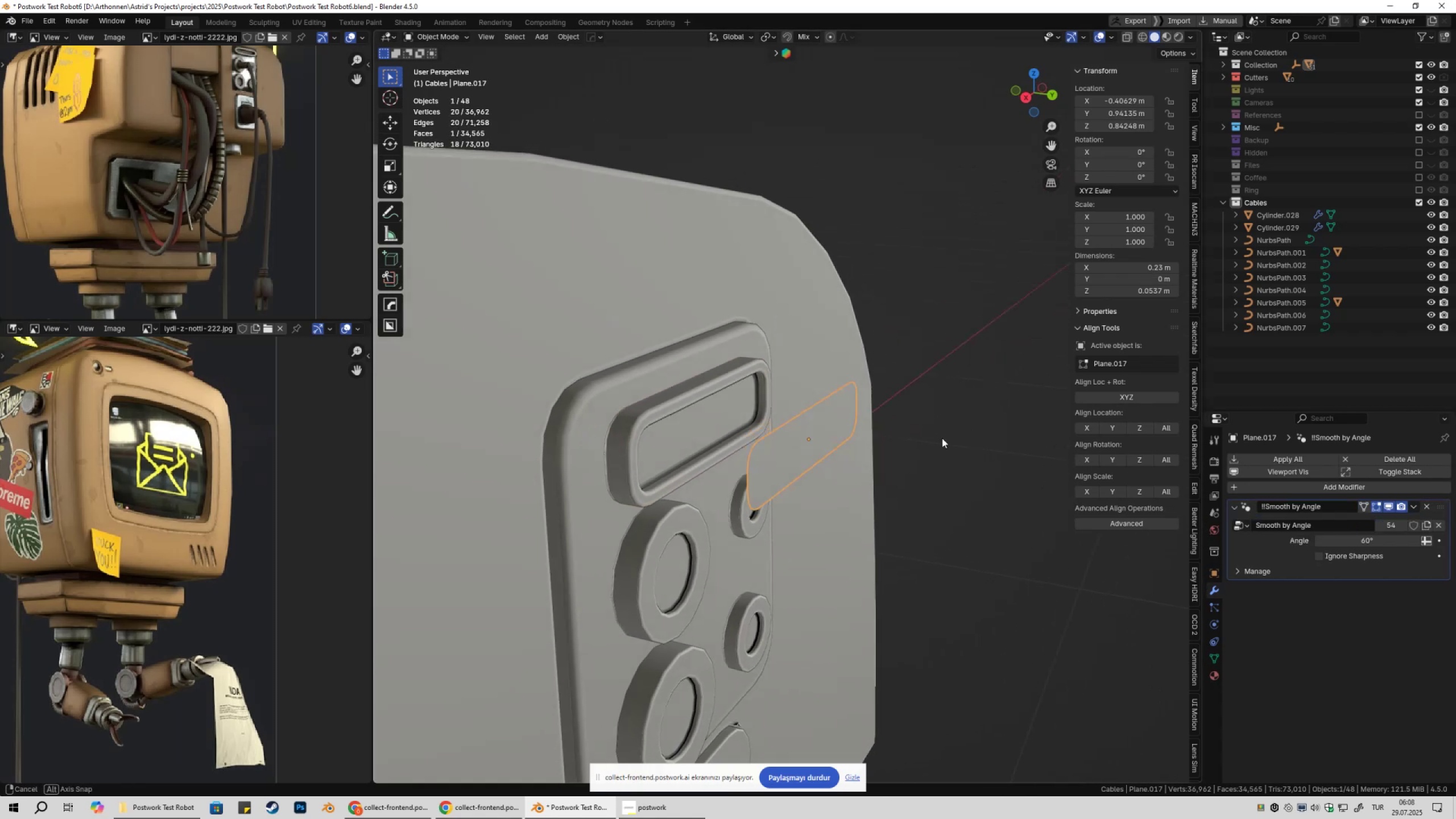 
type(gy)
 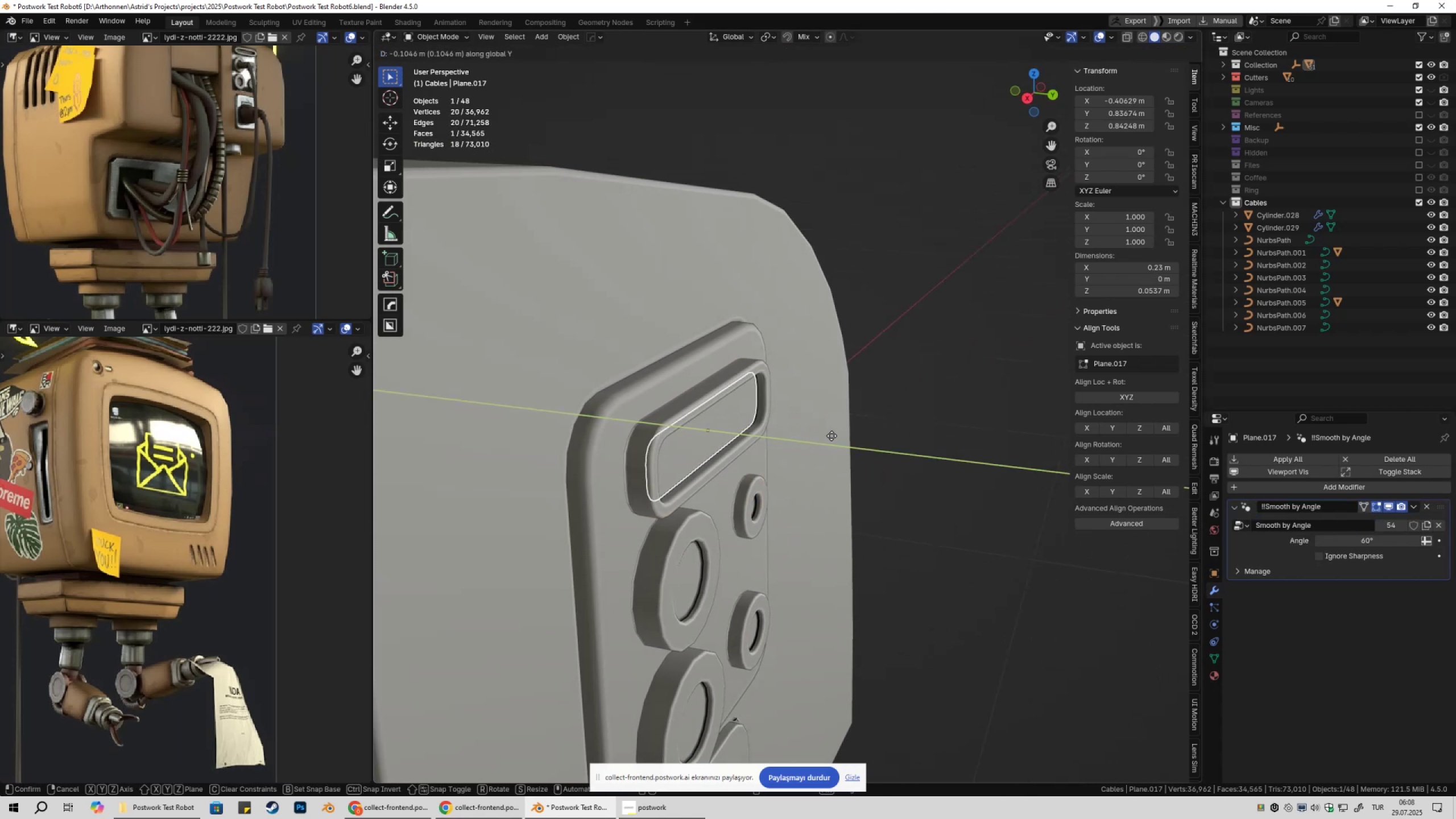 
left_click([832, 436])
 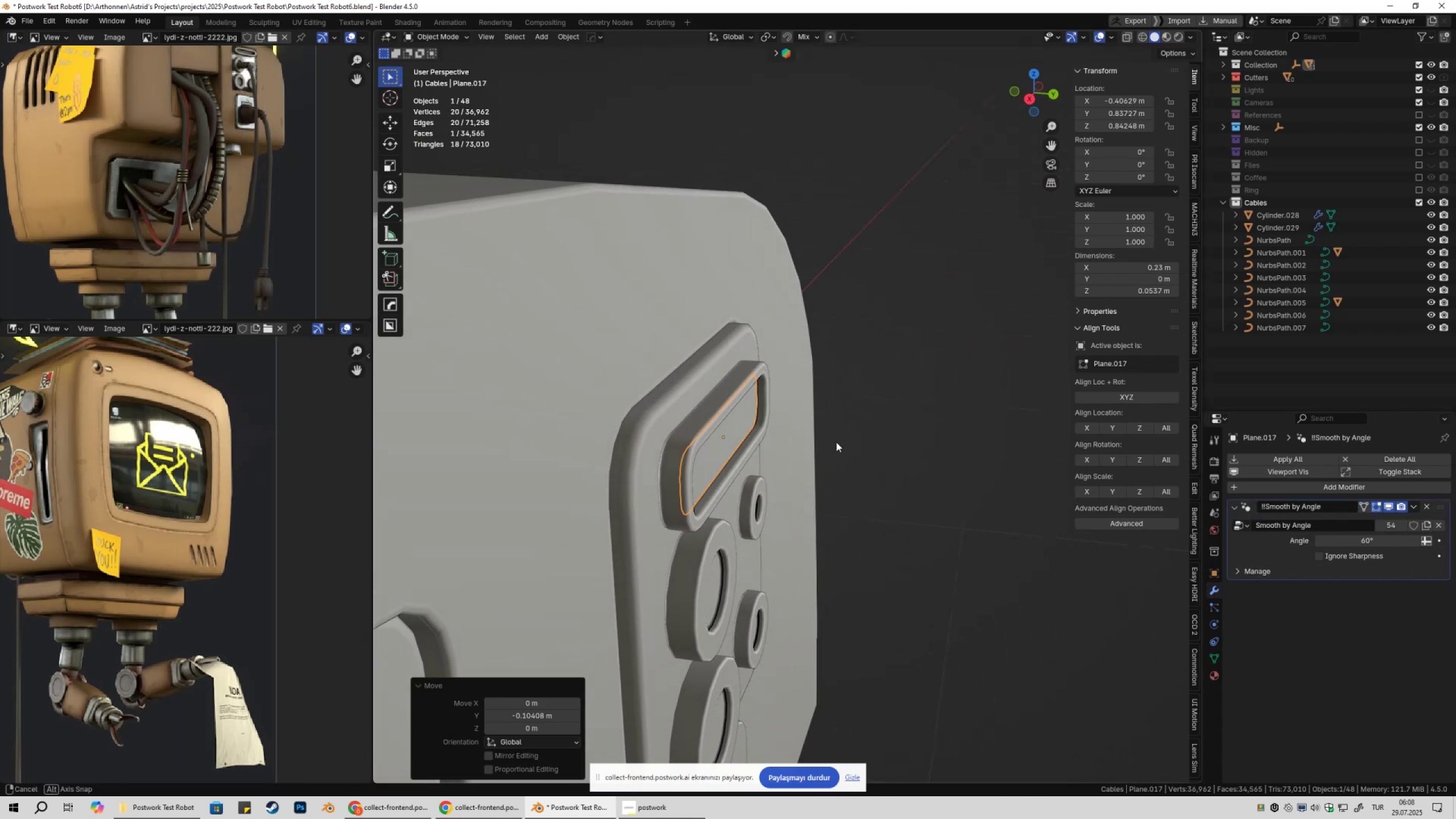 
key(Tab)
type(ae)
 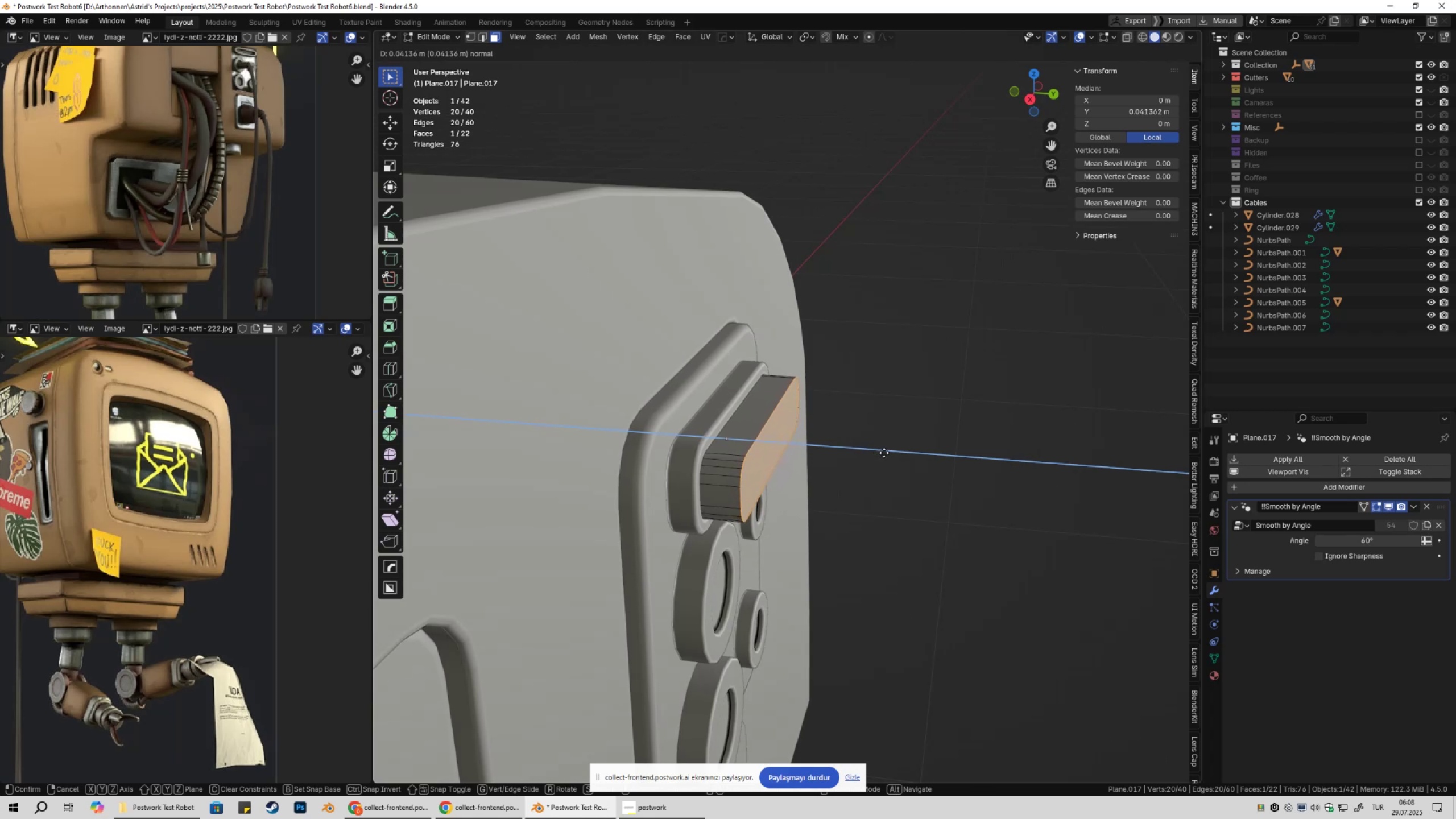 
wait(5.48)
 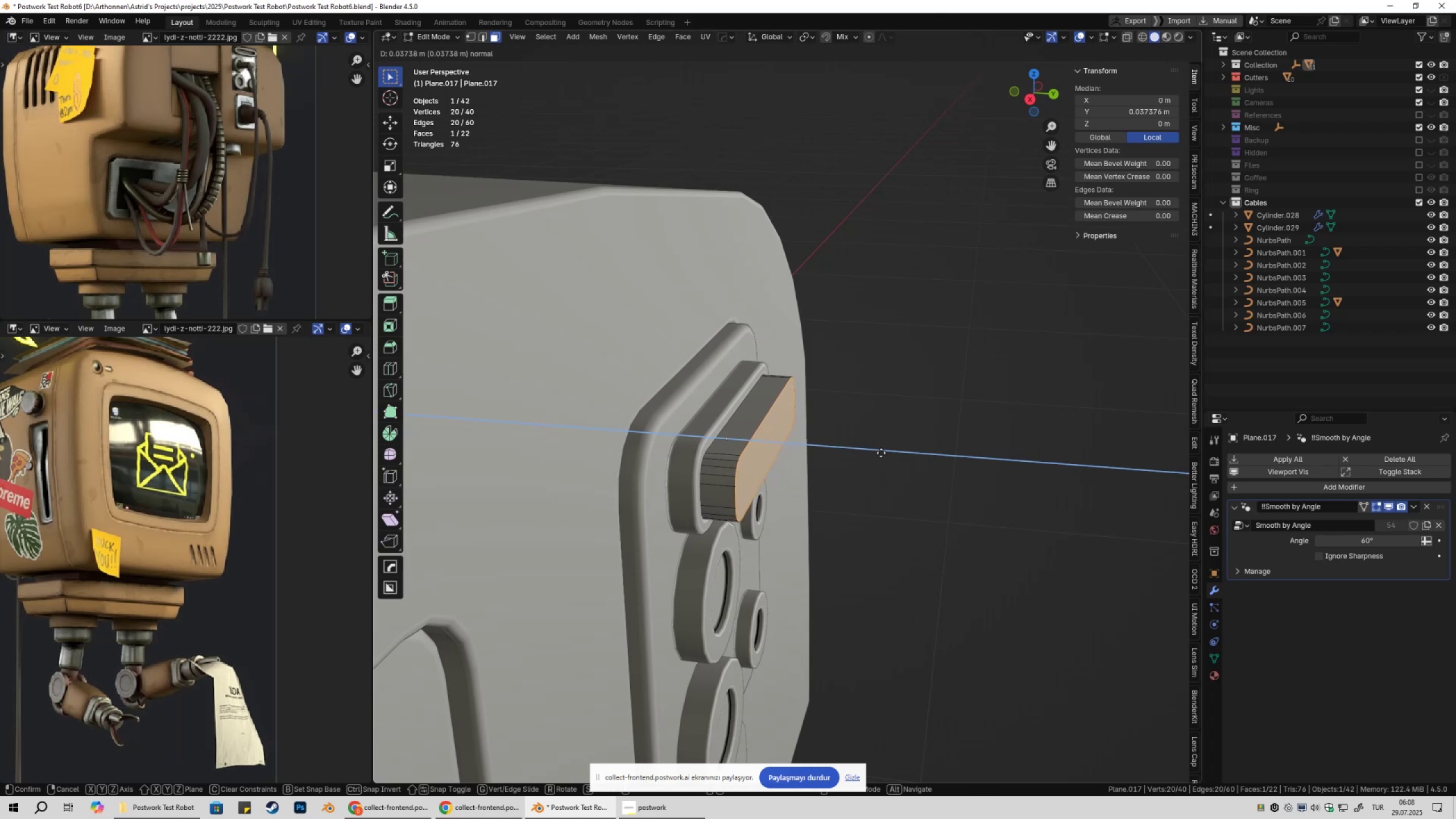 
hold_key(key=ShiftLeft, duration=1.52)
 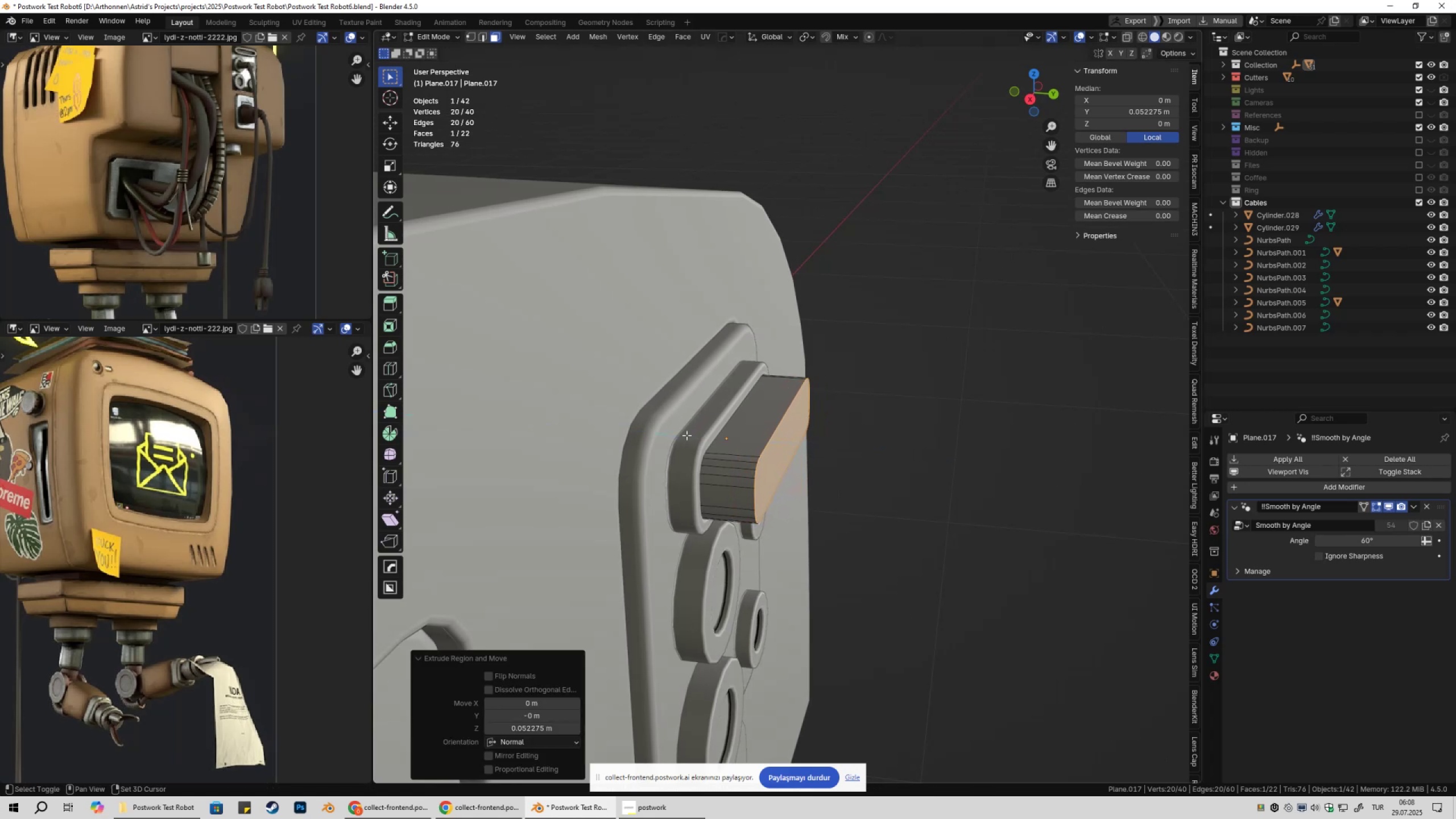 
key(Shift+ShiftLeft)
 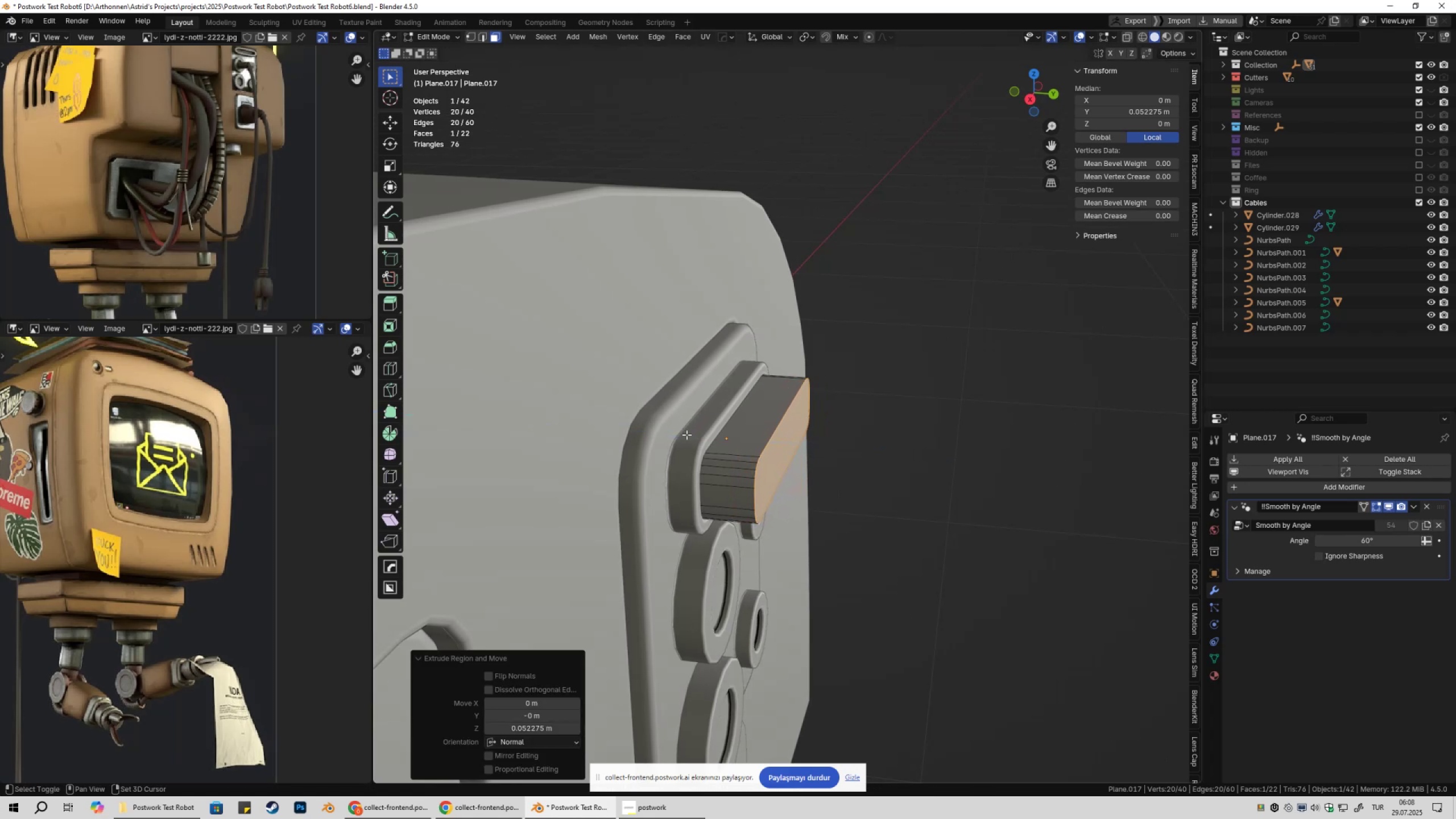 
left_click([686, 435])
 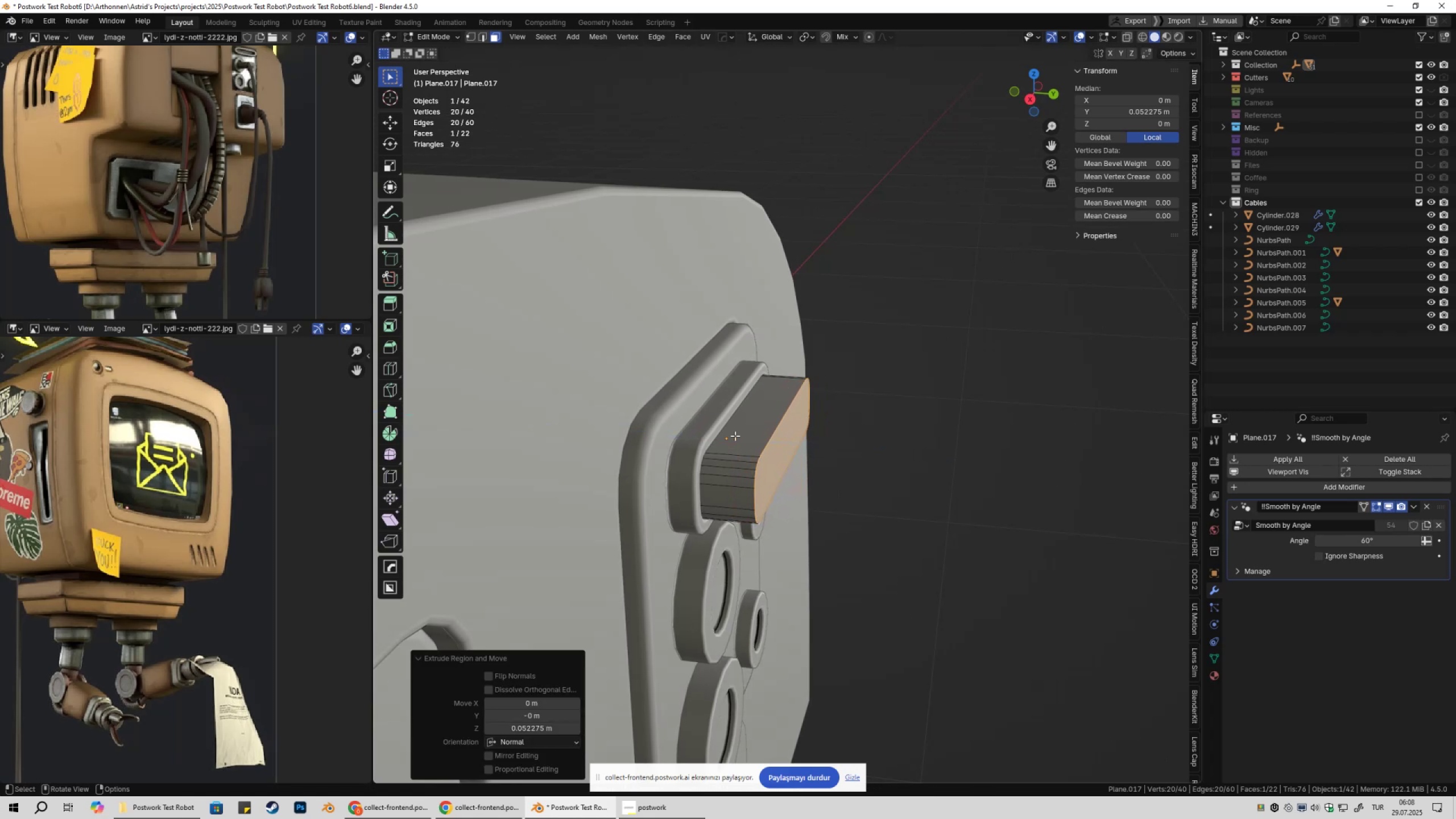 
key(Shift+ShiftLeft)
 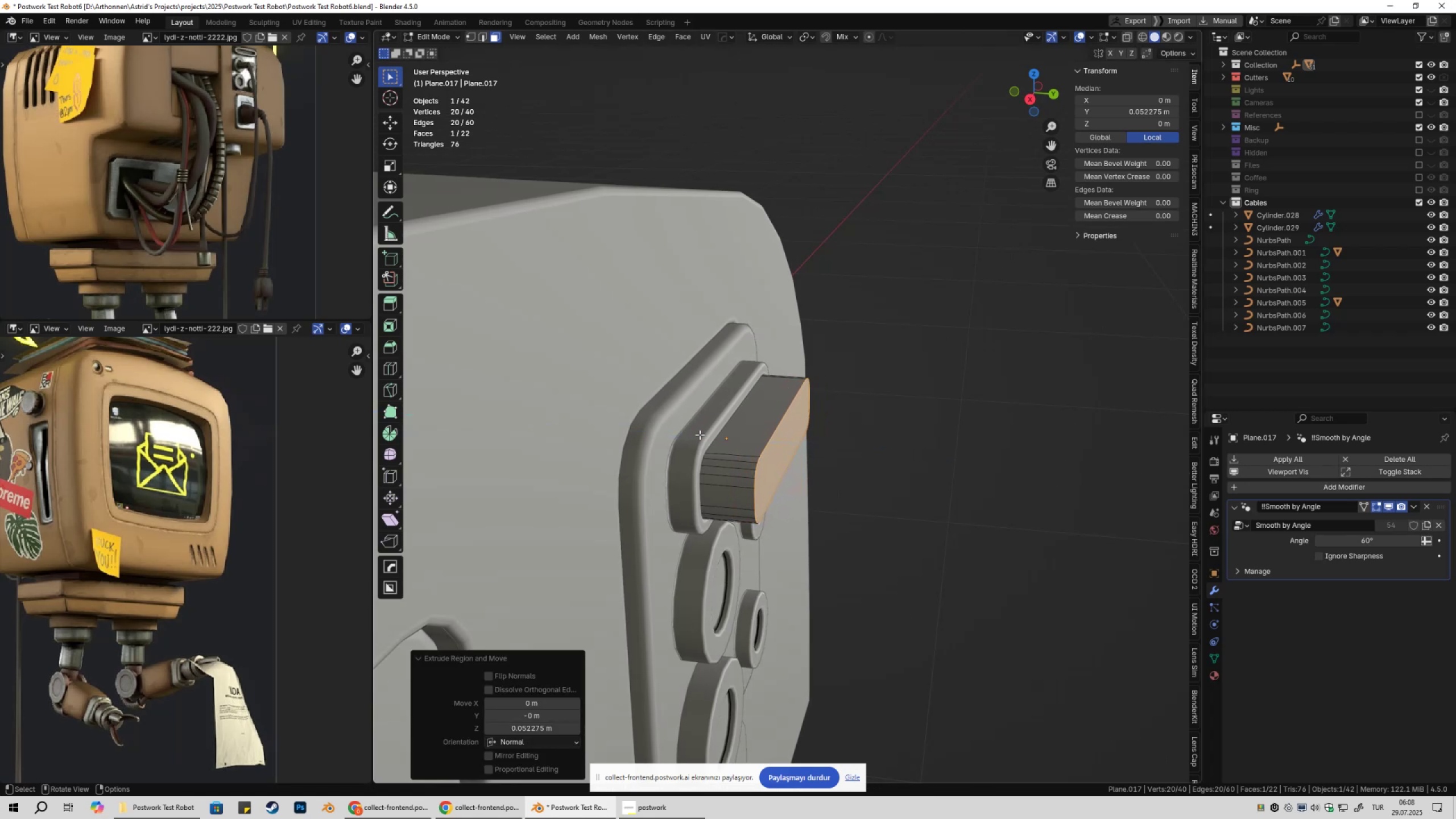 
key(Tab)
 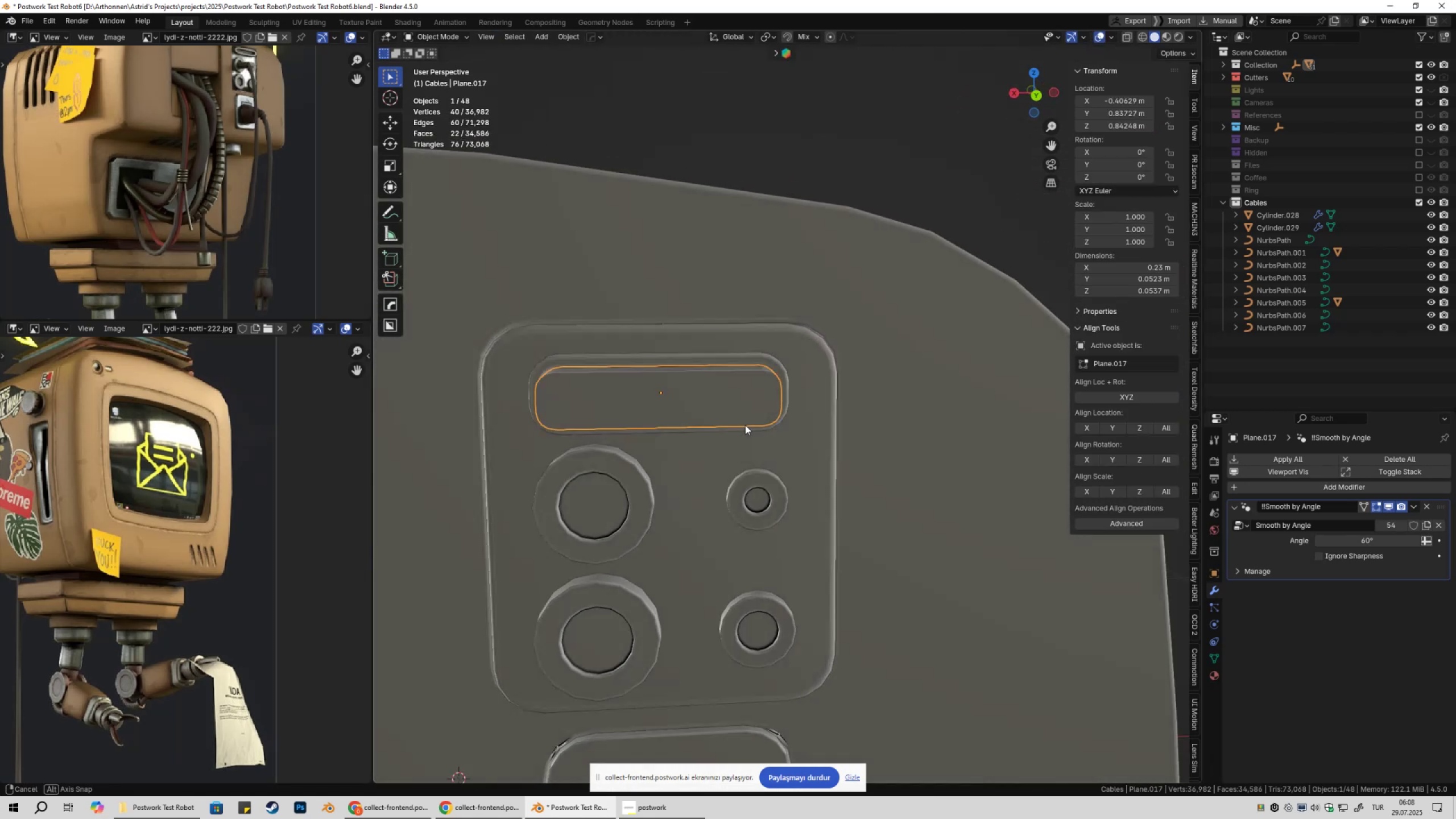 
scroll: coordinate [801, 420], scroll_direction: down, amount: 4.0
 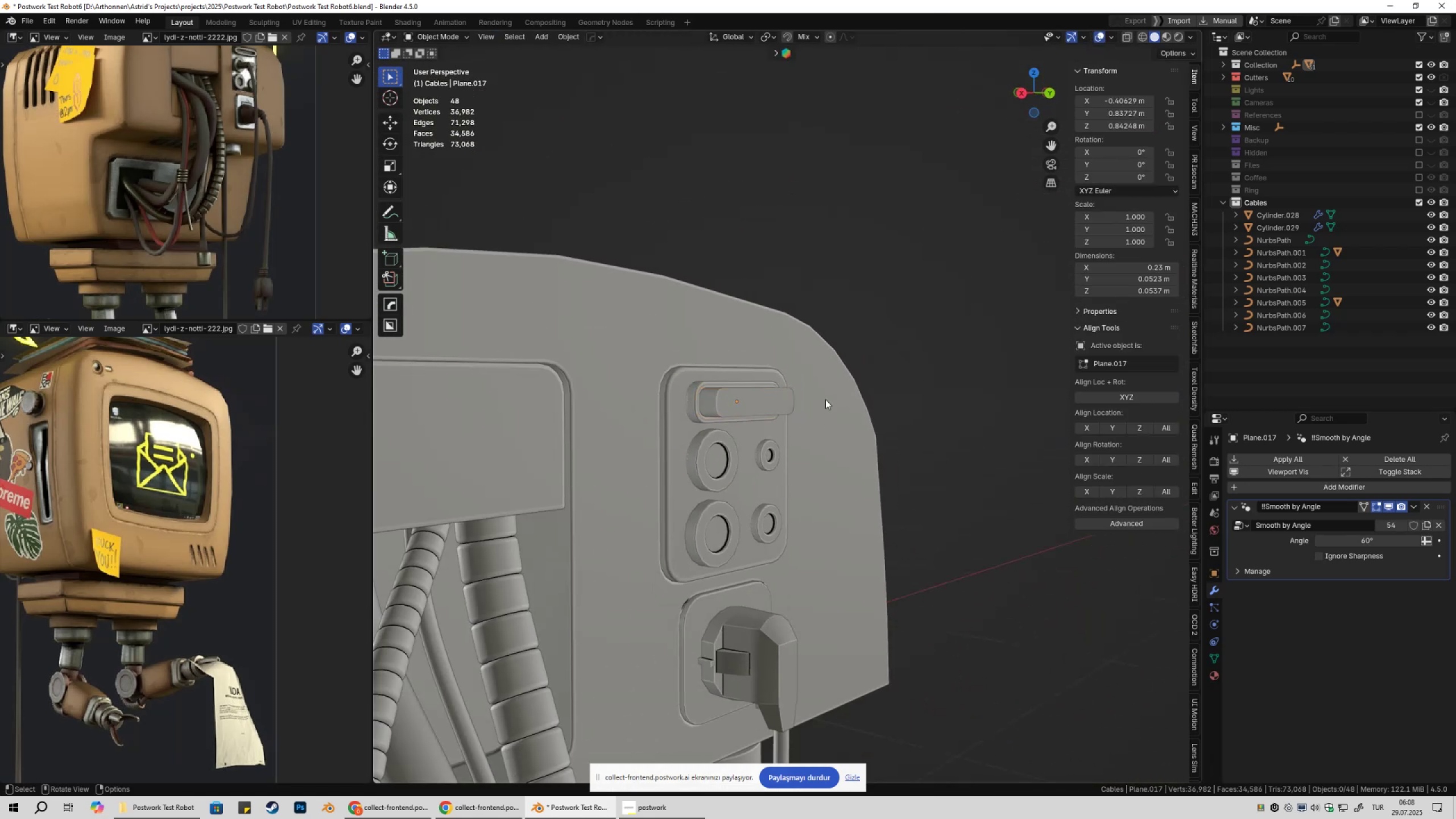 
double_click([762, 408])
 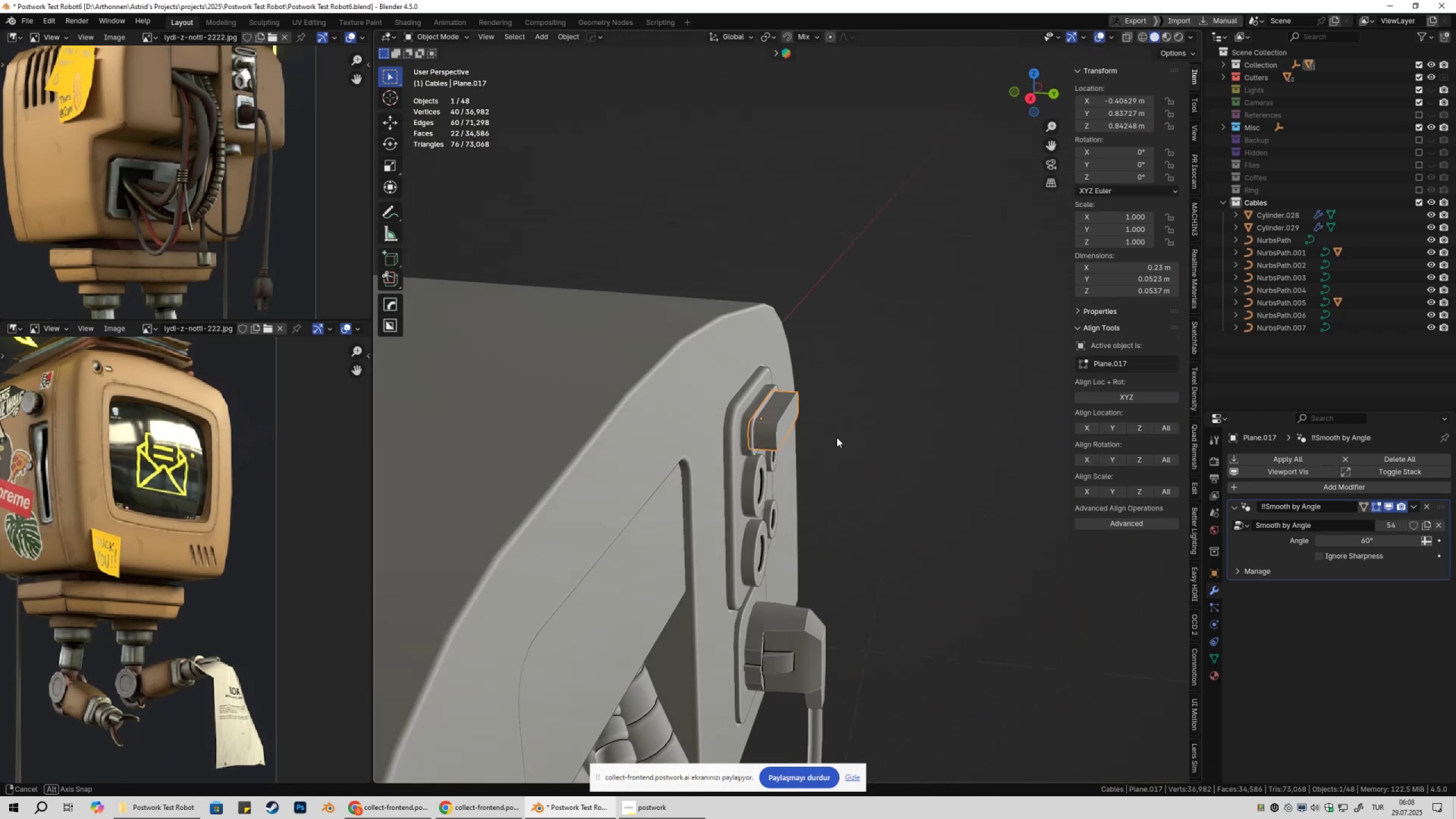 
key(Tab)
type(gy)
 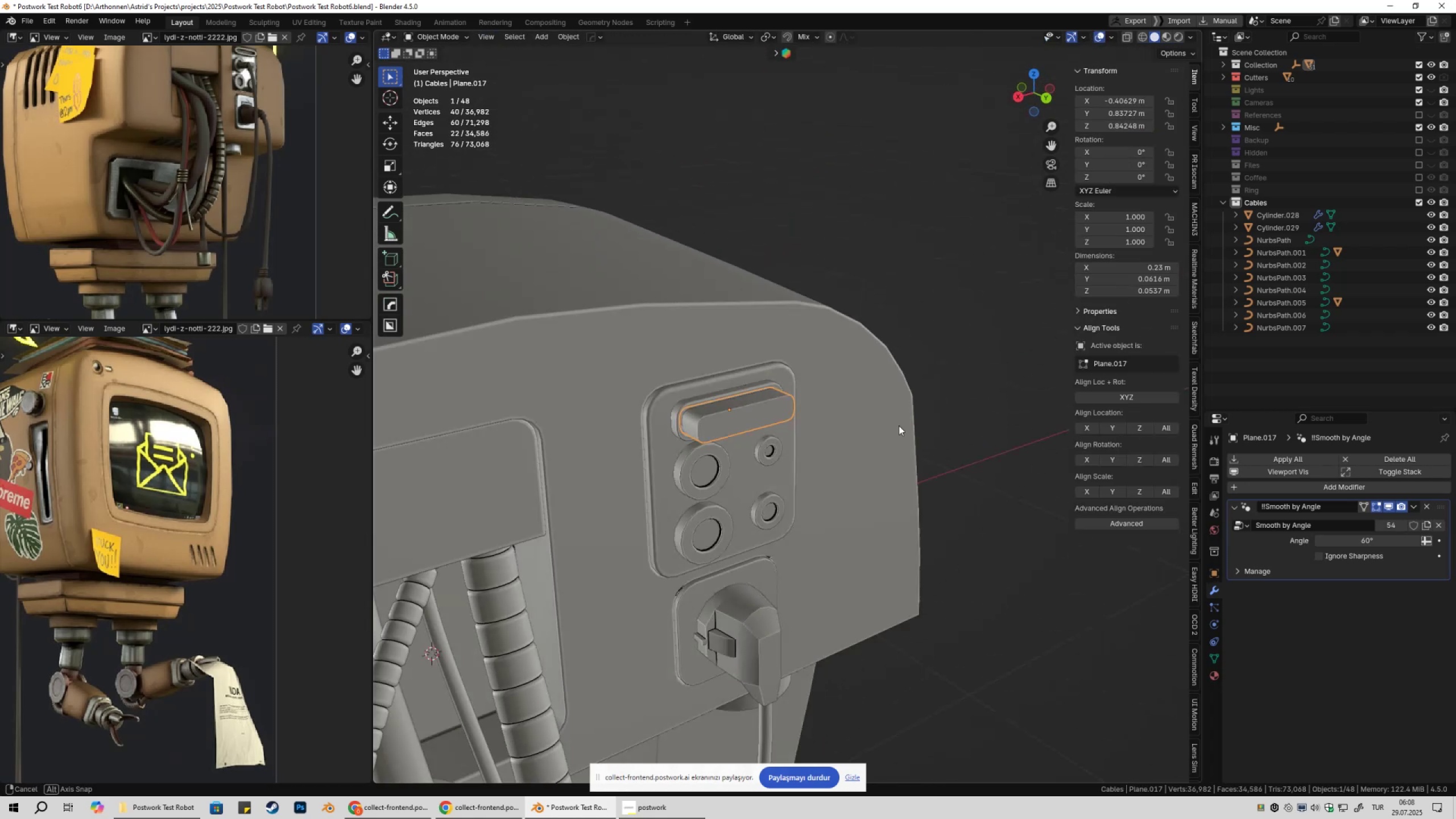 
 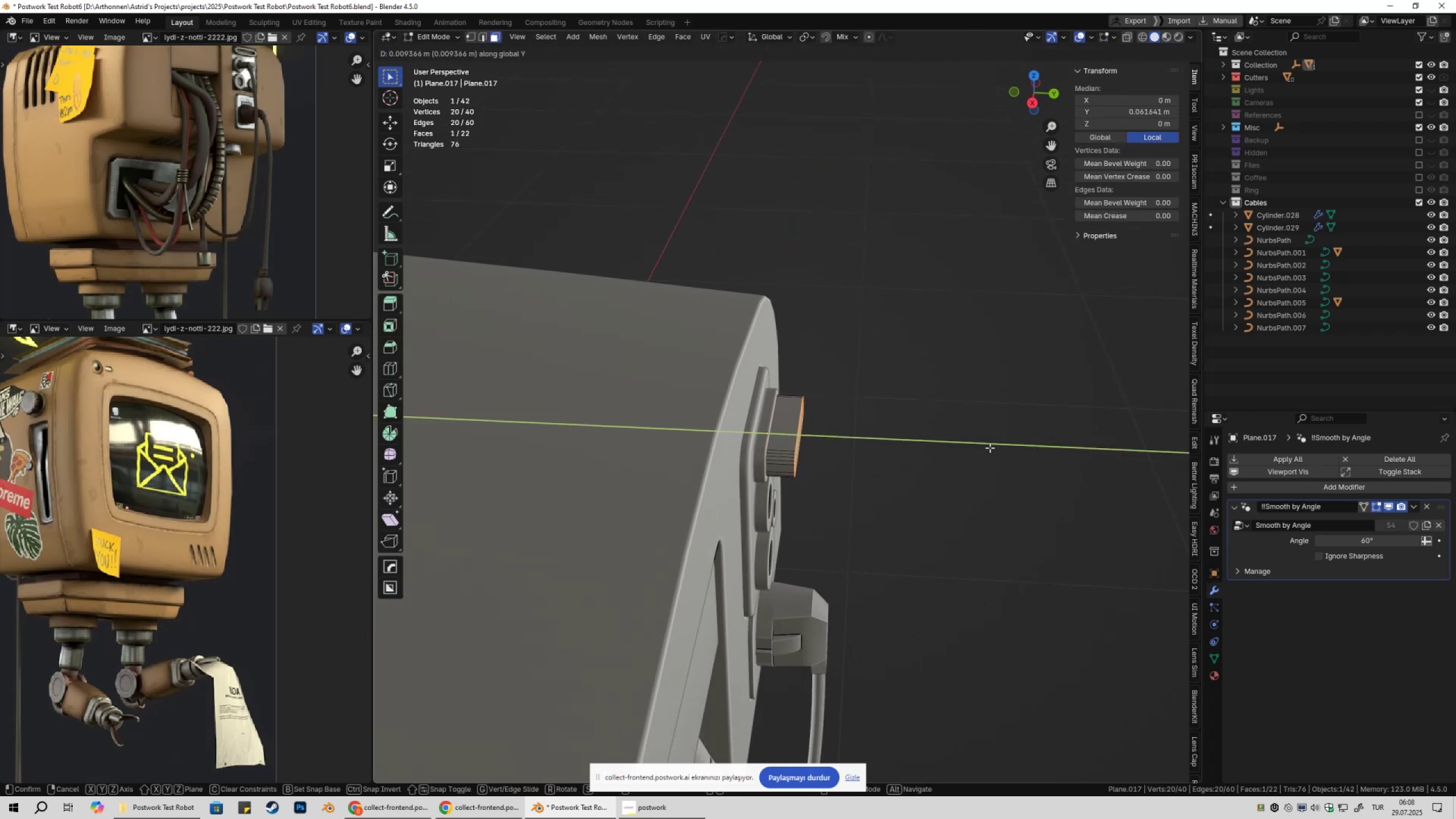 
left_click([990, 448])
 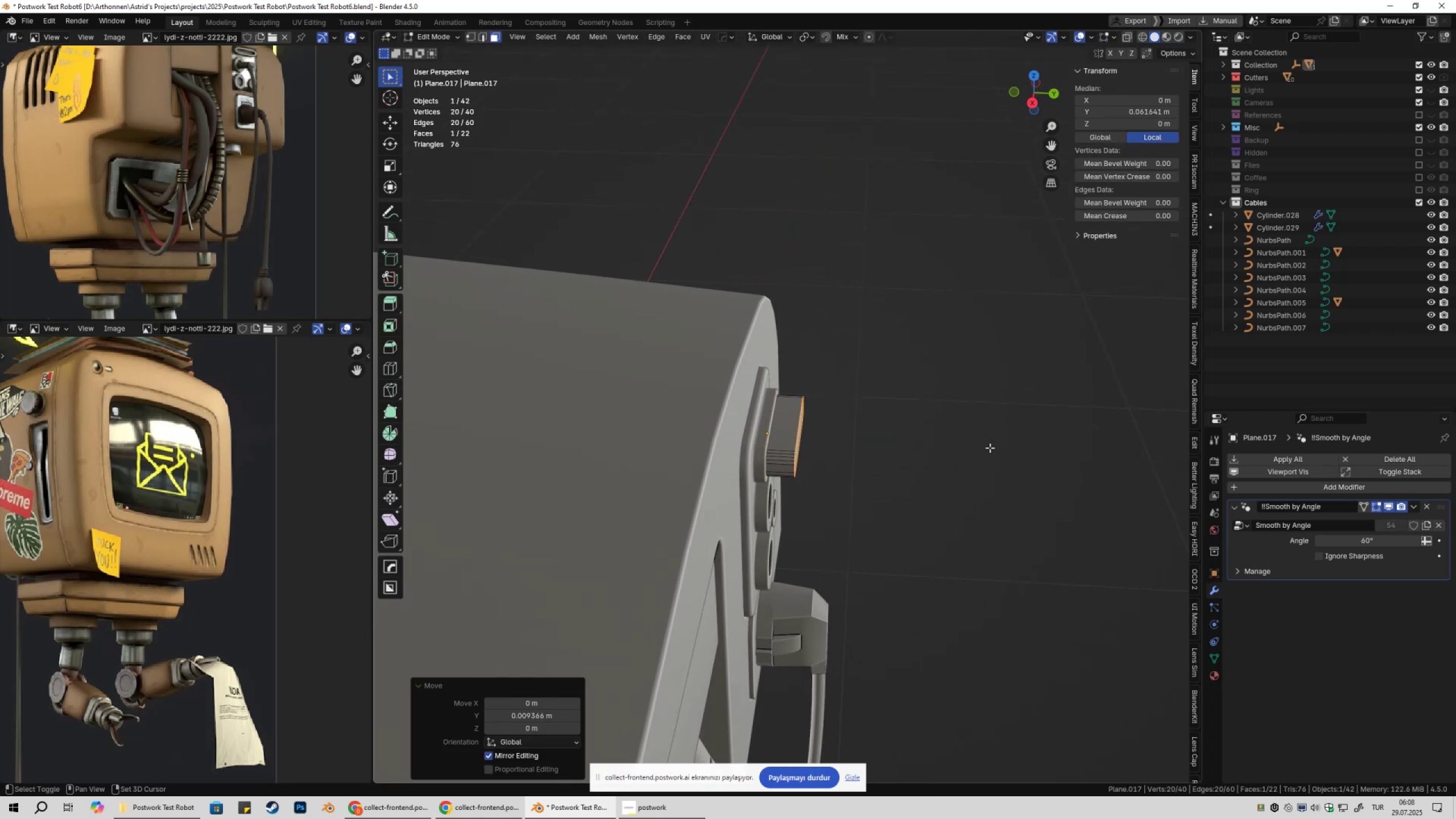 
key(Shift+ShiftLeft)
 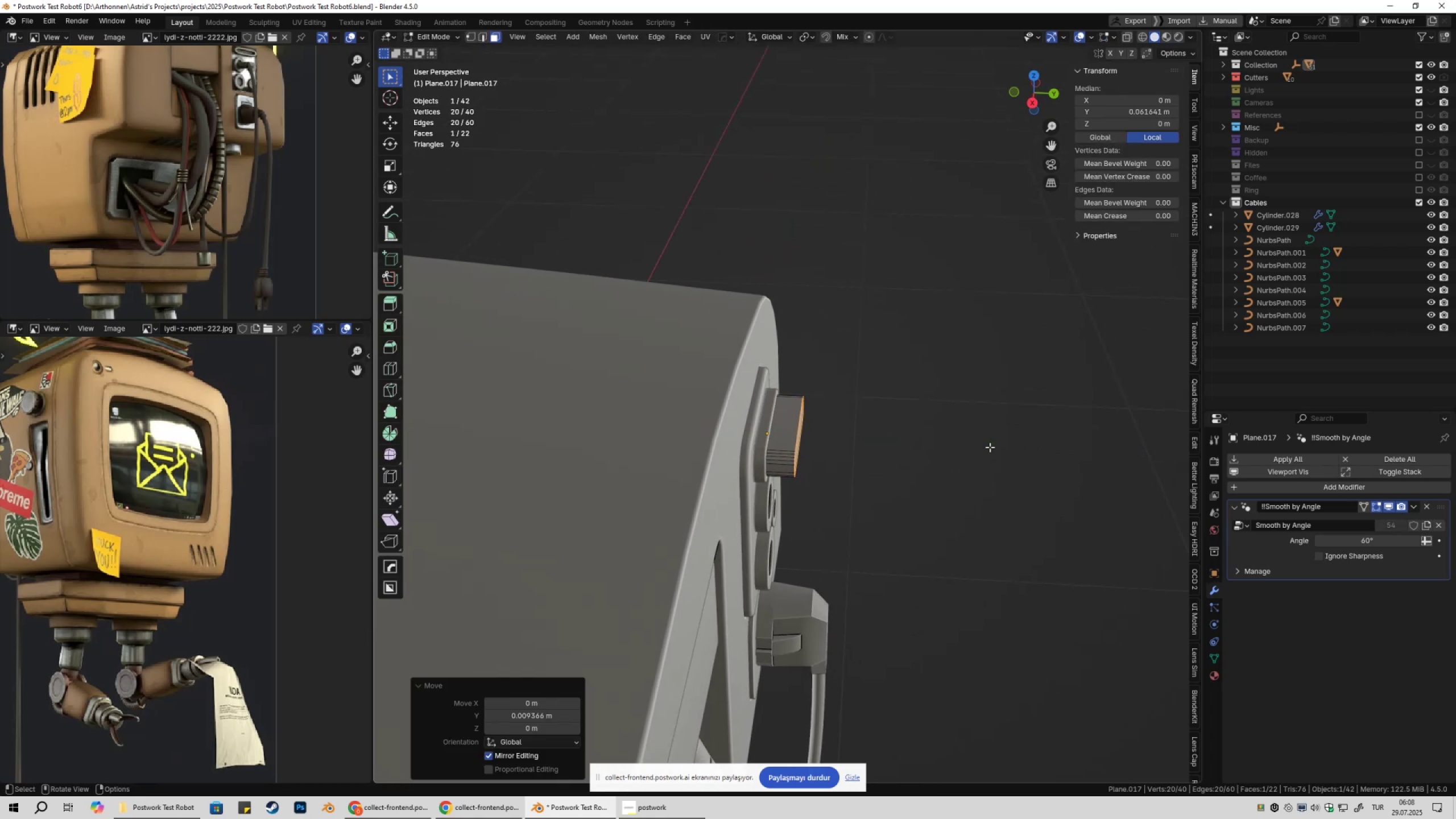 
key(Shift+ShiftLeft)
 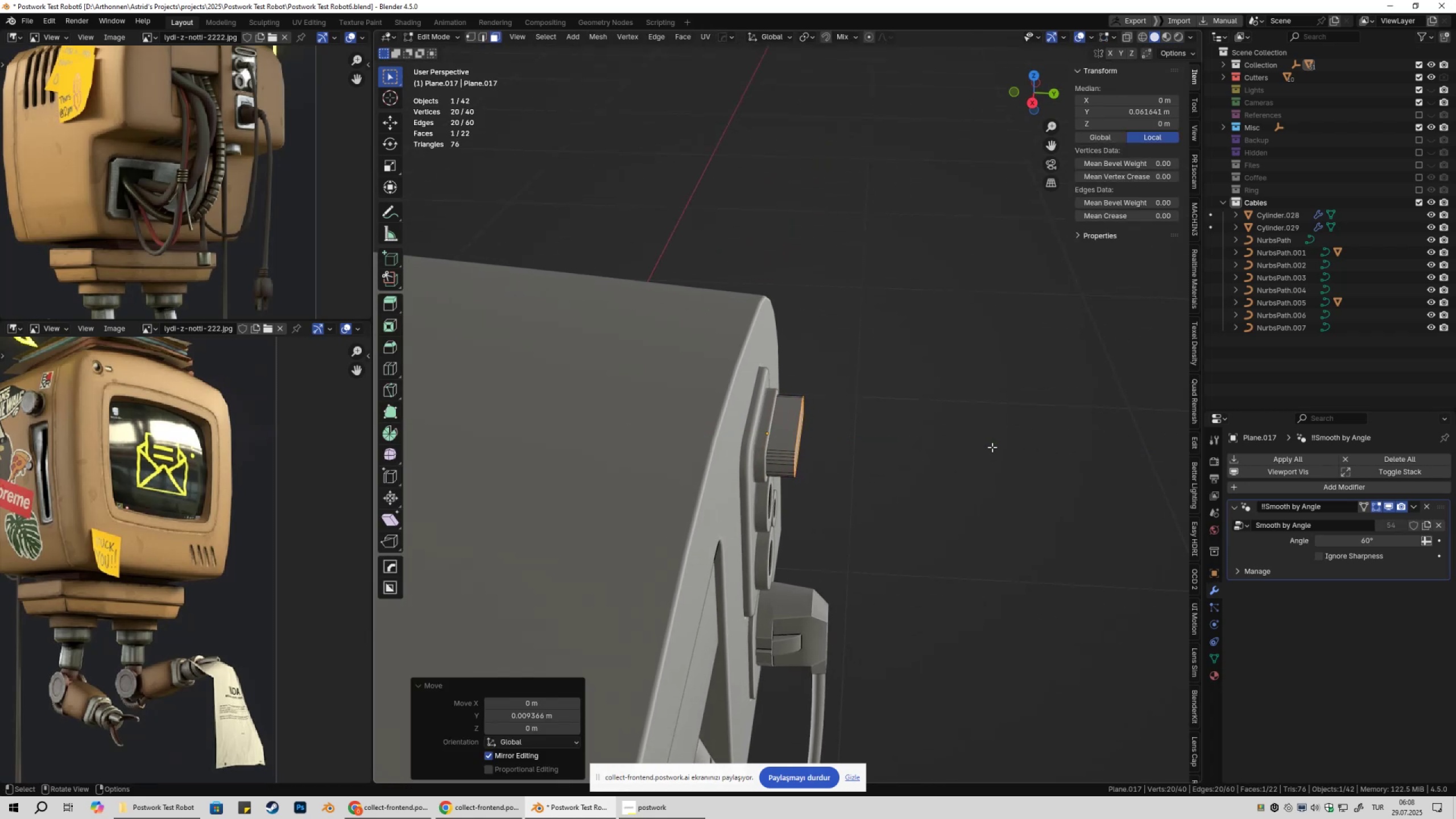 
key(Tab)
 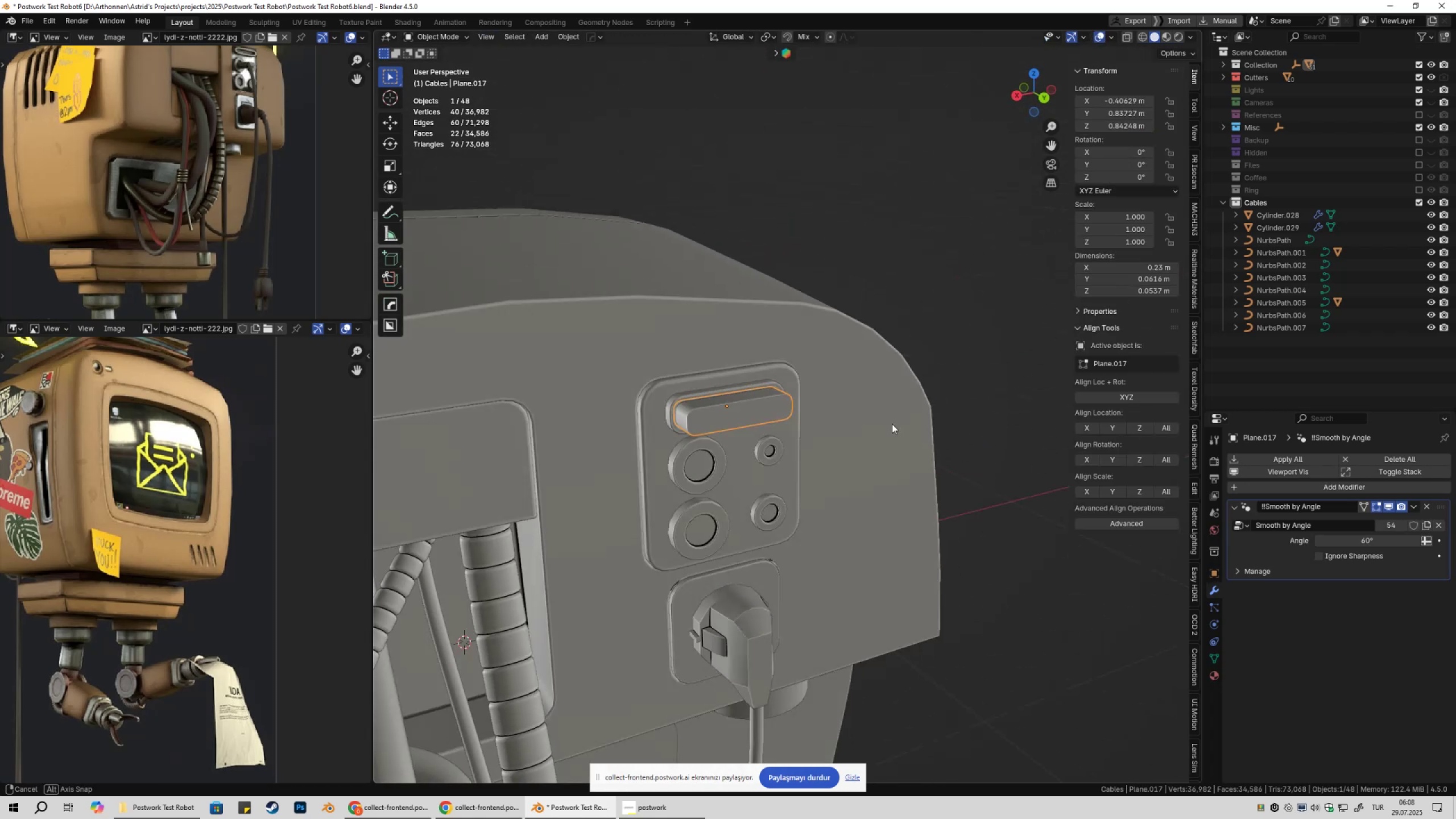 
scroll: coordinate [812, 422], scroll_direction: up, amount: 3.0
 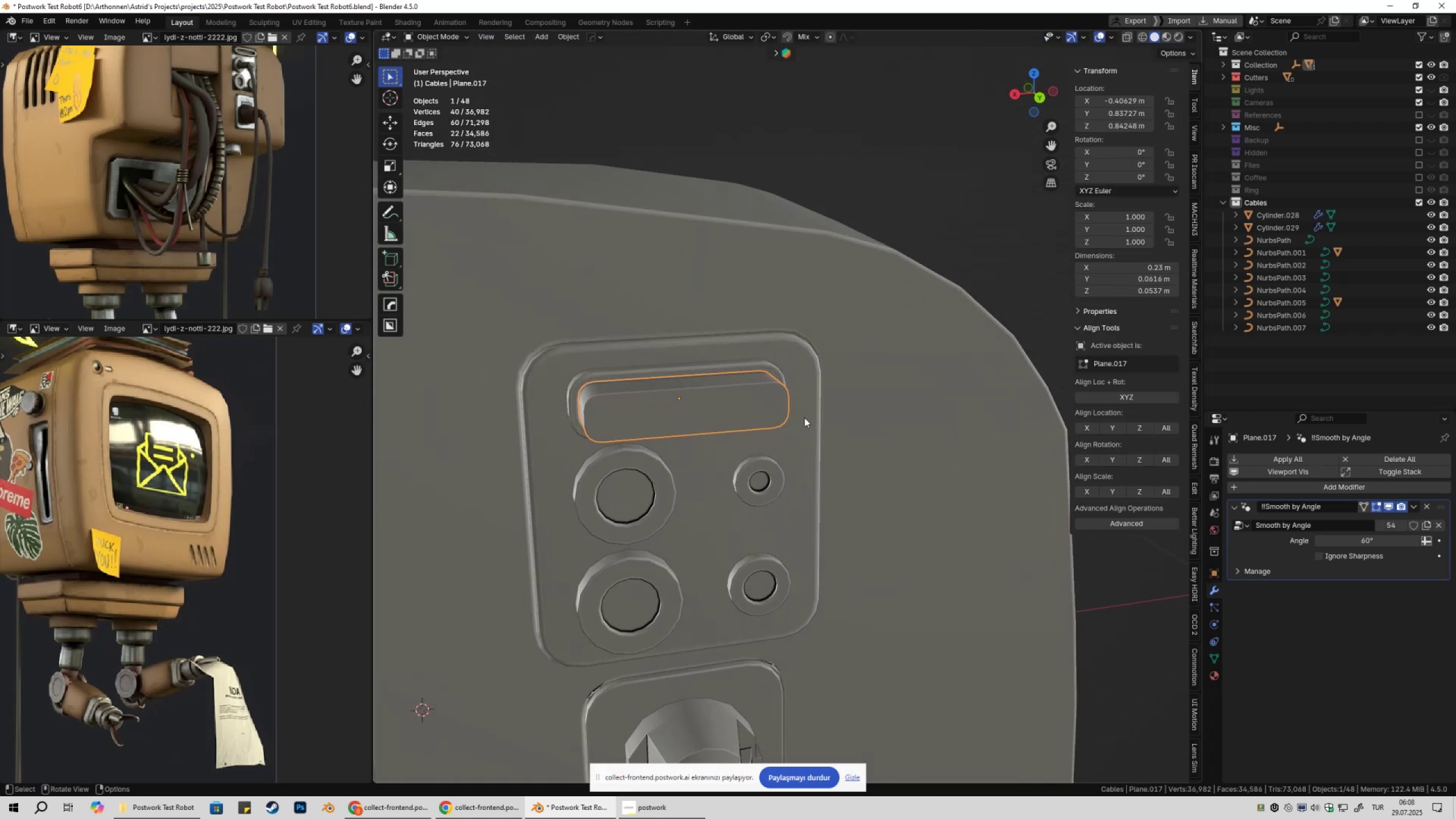 
key(Tab)
 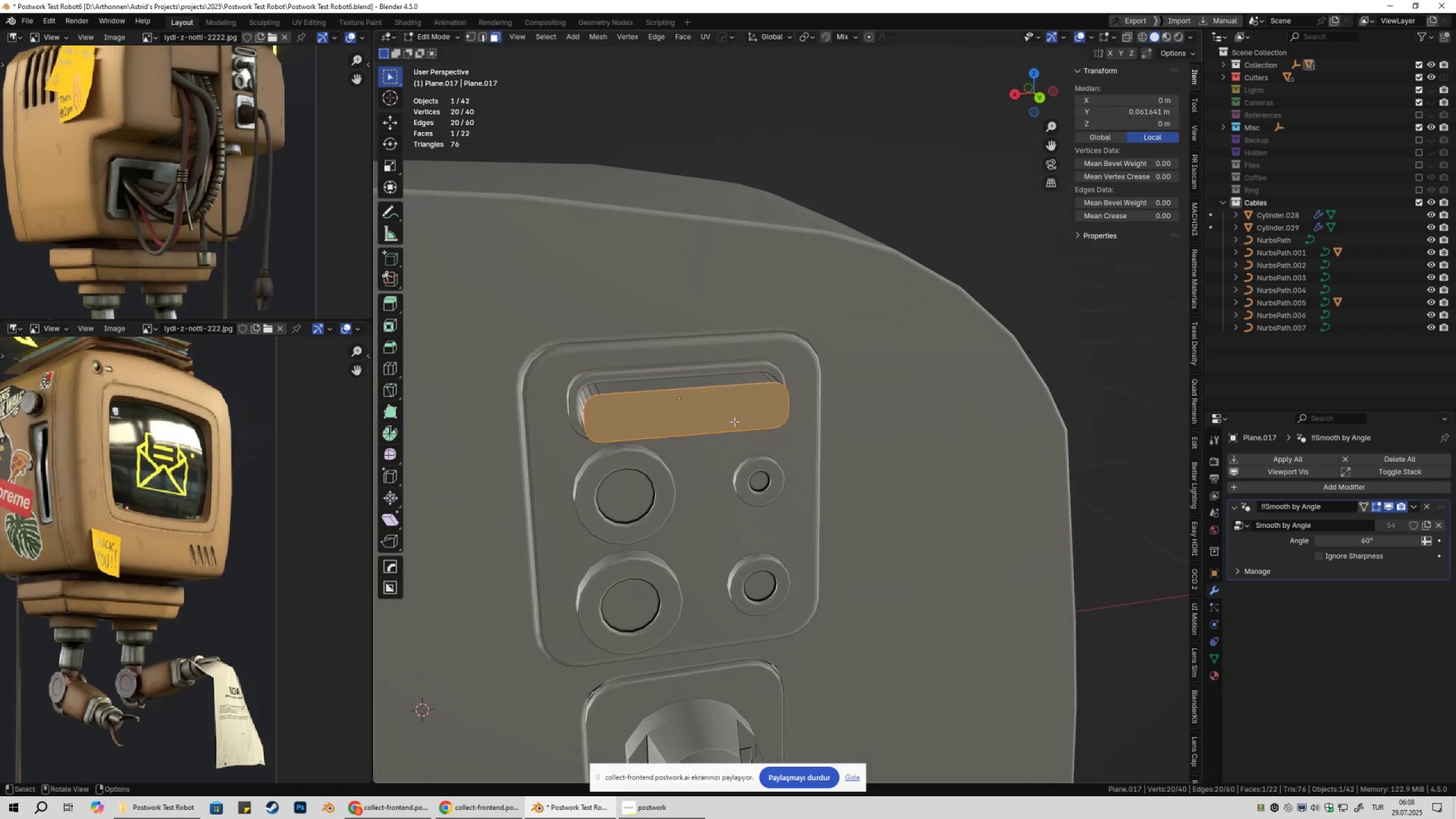 
key(3)
 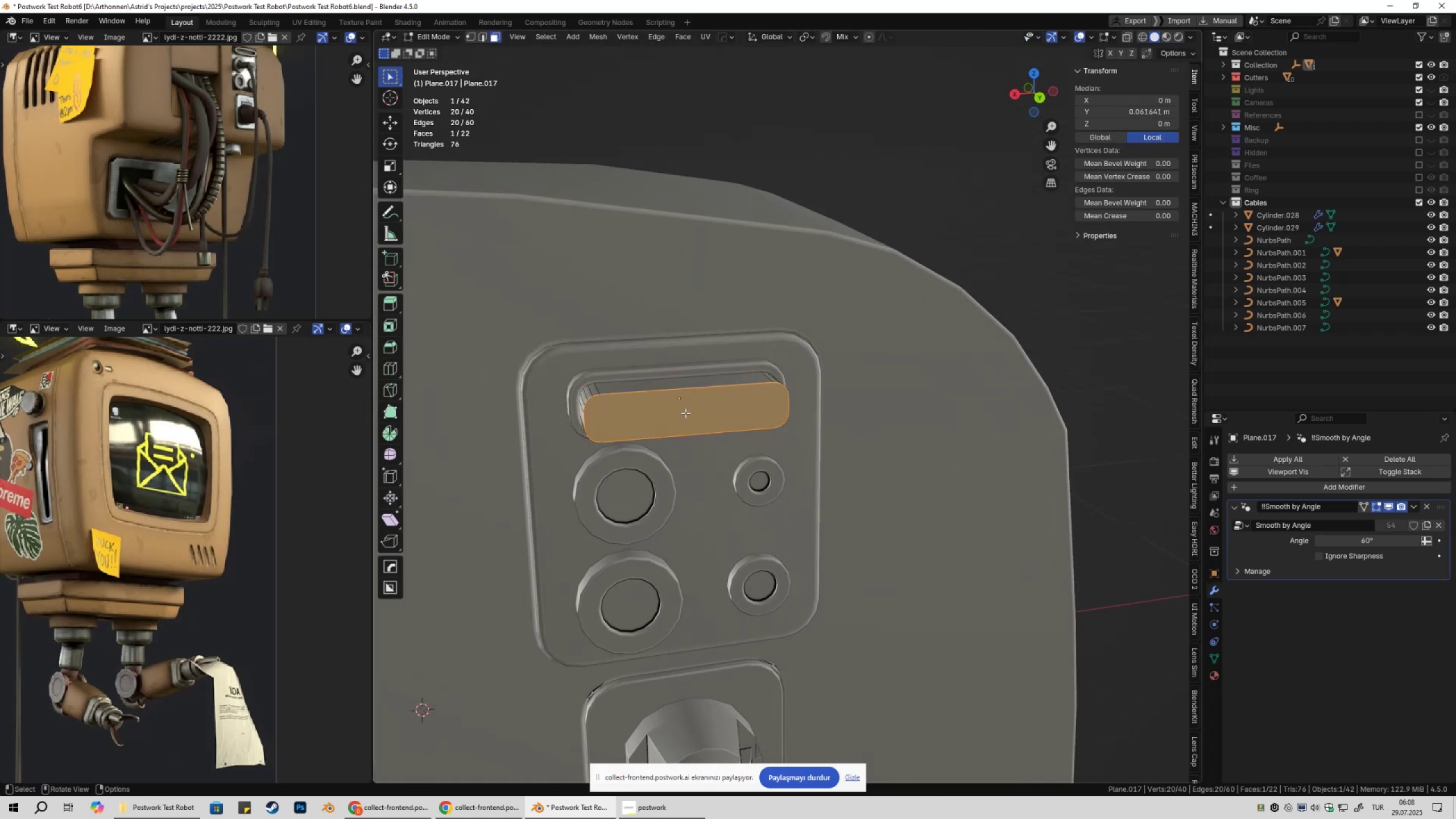 
left_click([685, 413])
 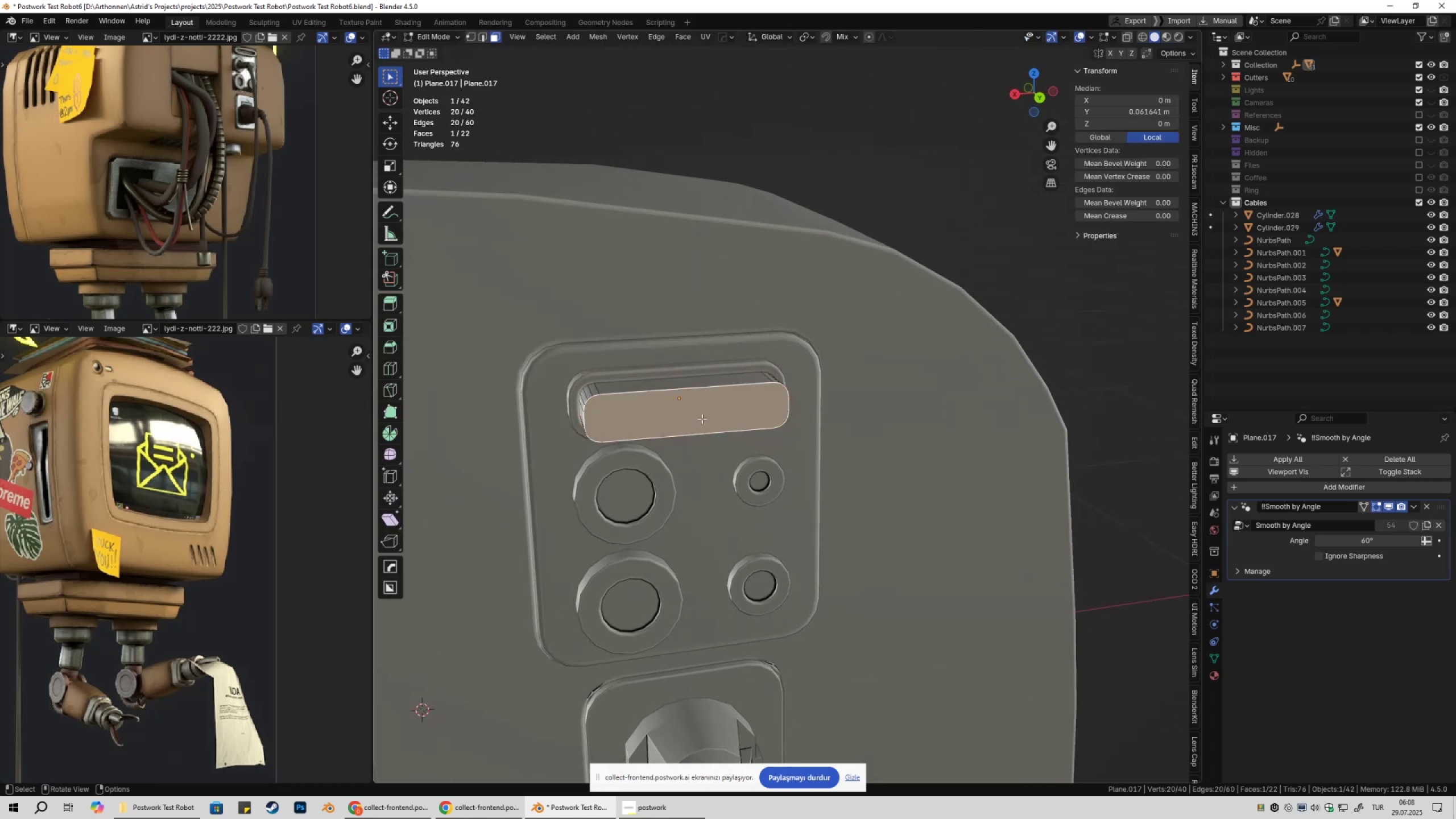 
hold_key(key=ShiftLeft, duration=0.32)
 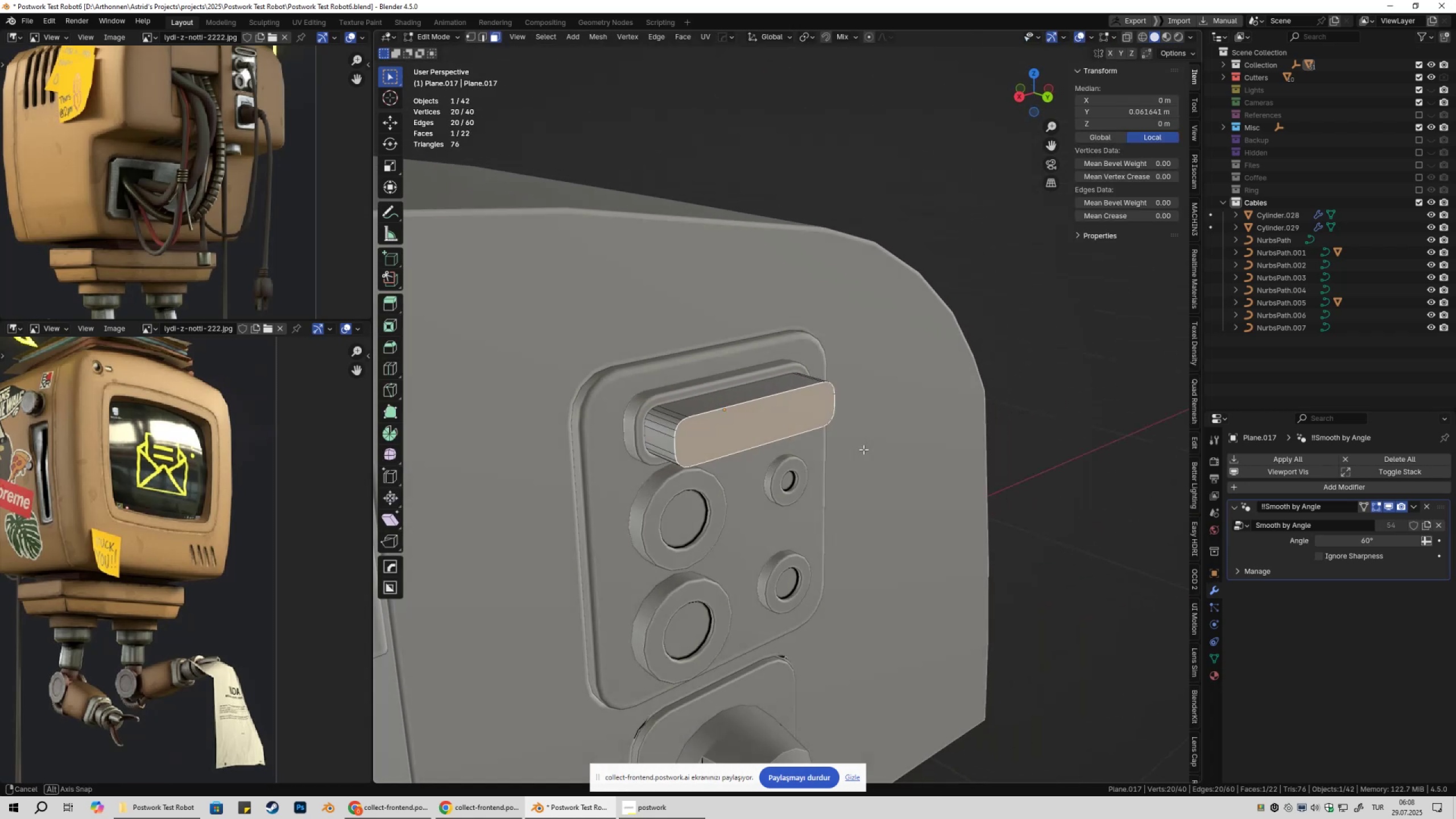 
scroll: coordinate [880, 450], scroll_direction: up, amount: 2.0
 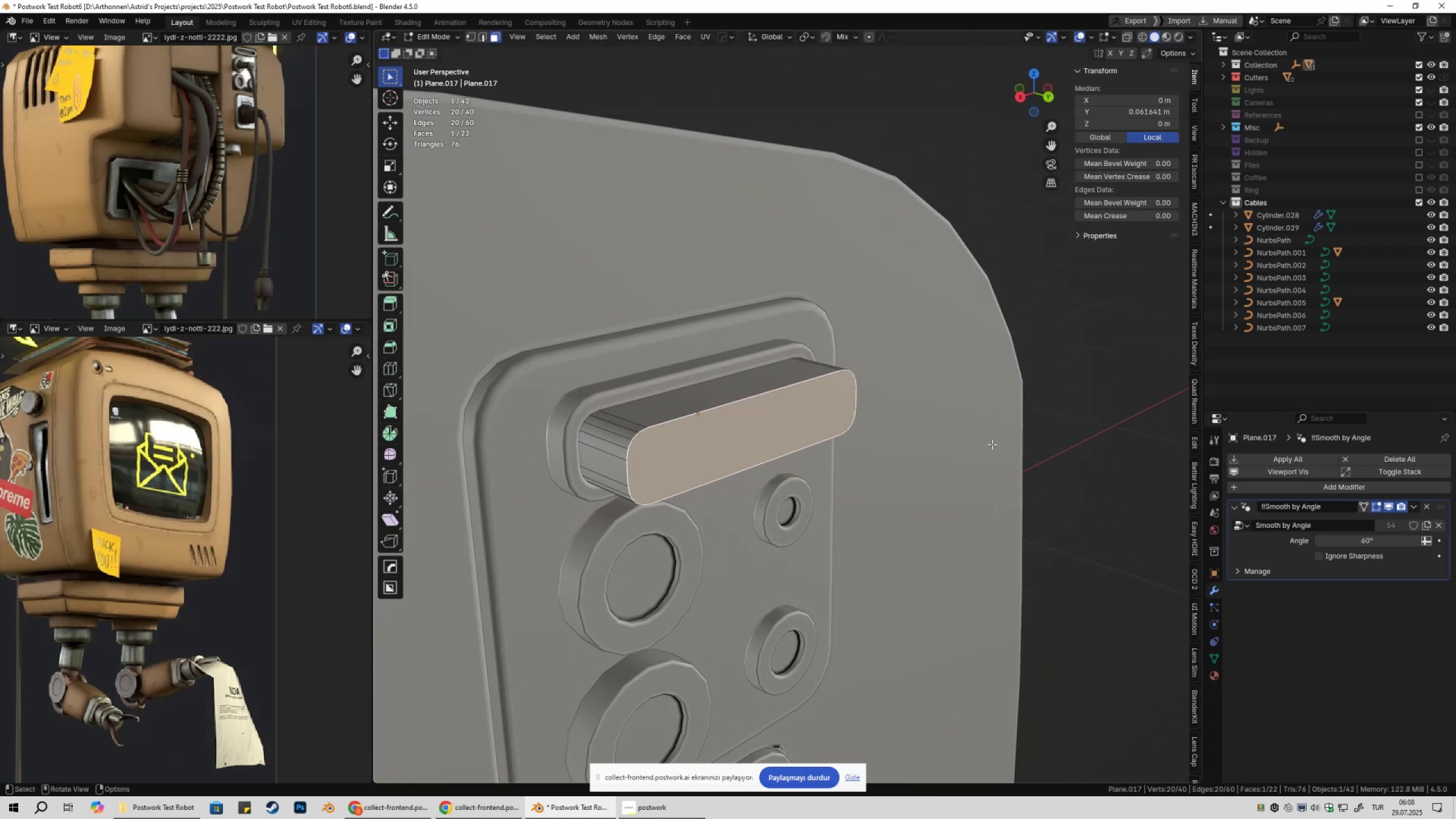 
key(I)
 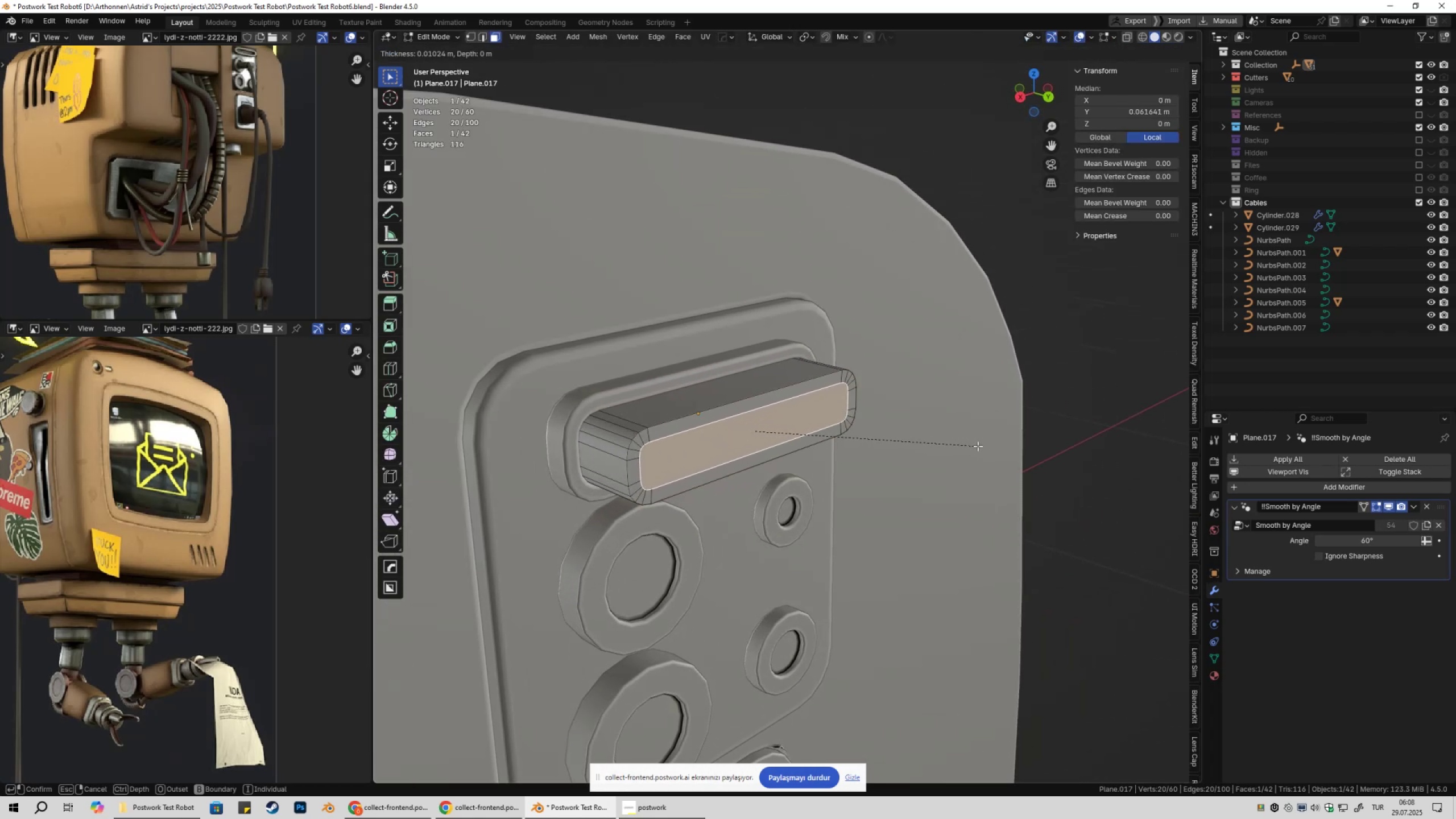 
hold_key(key=ShiftLeft, duration=1.53)
 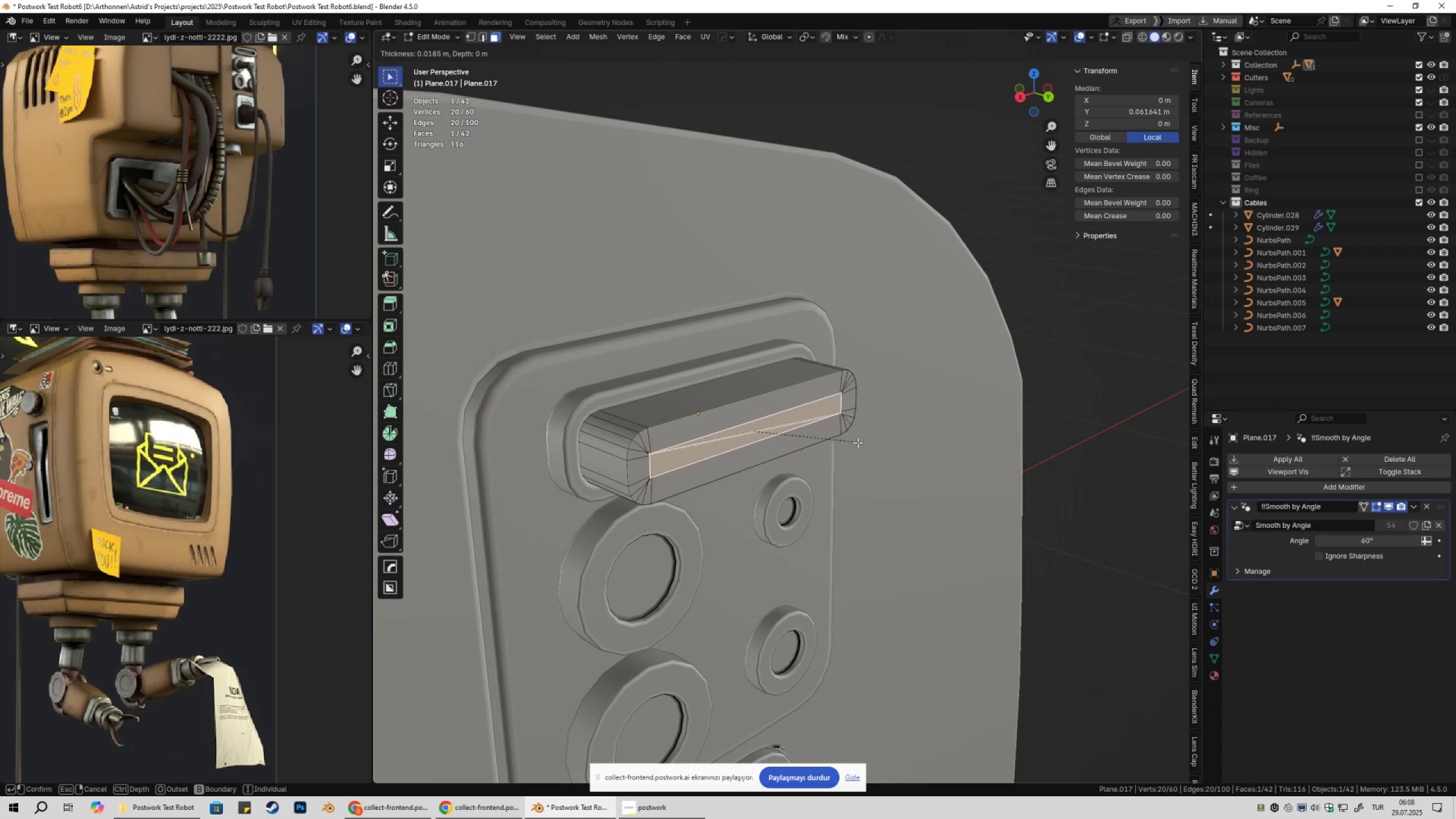 
hold_key(key=ShiftLeft, duration=1.52)
 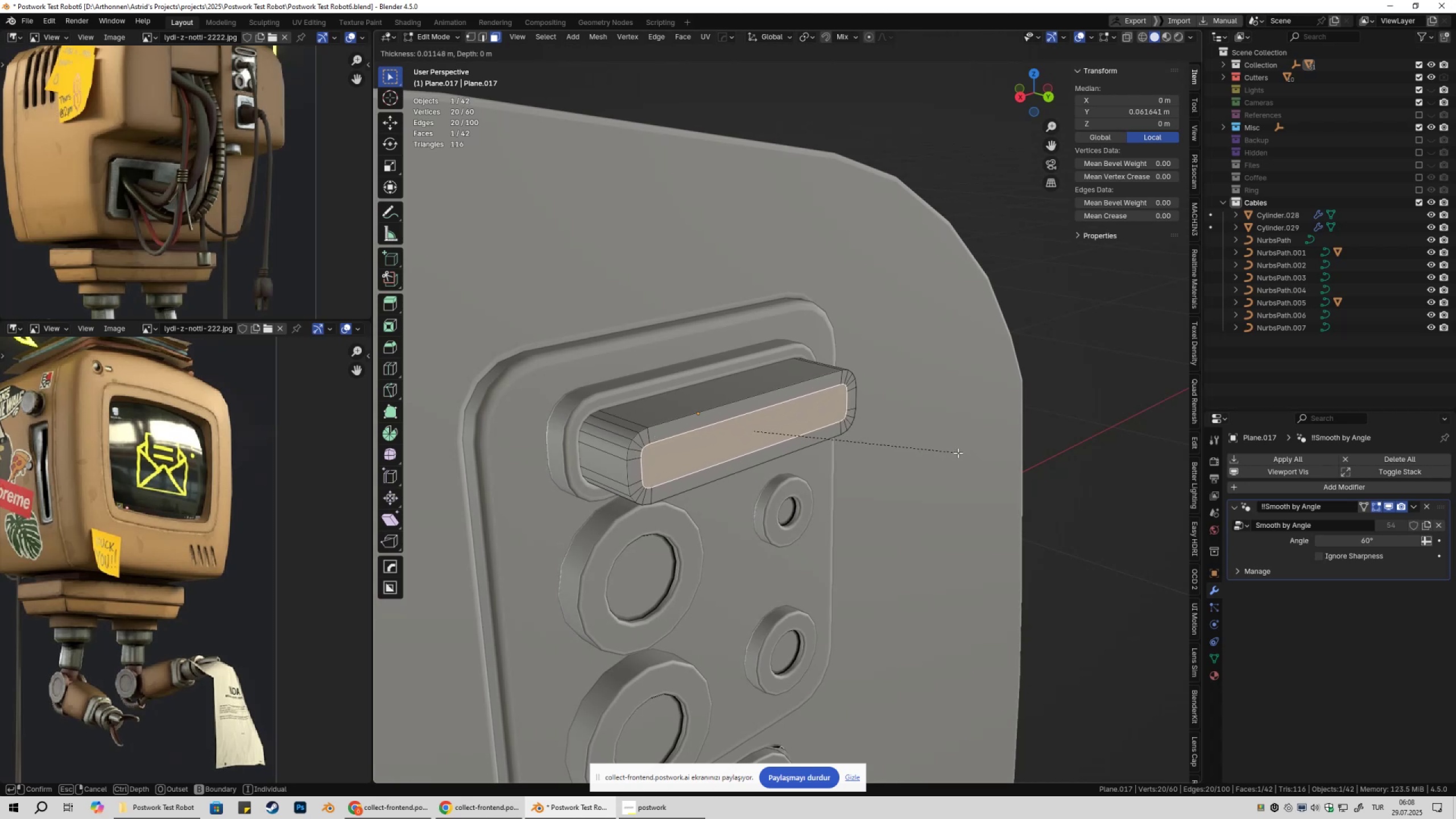 
hold_key(key=ShiftLeft, duration=1.53)
 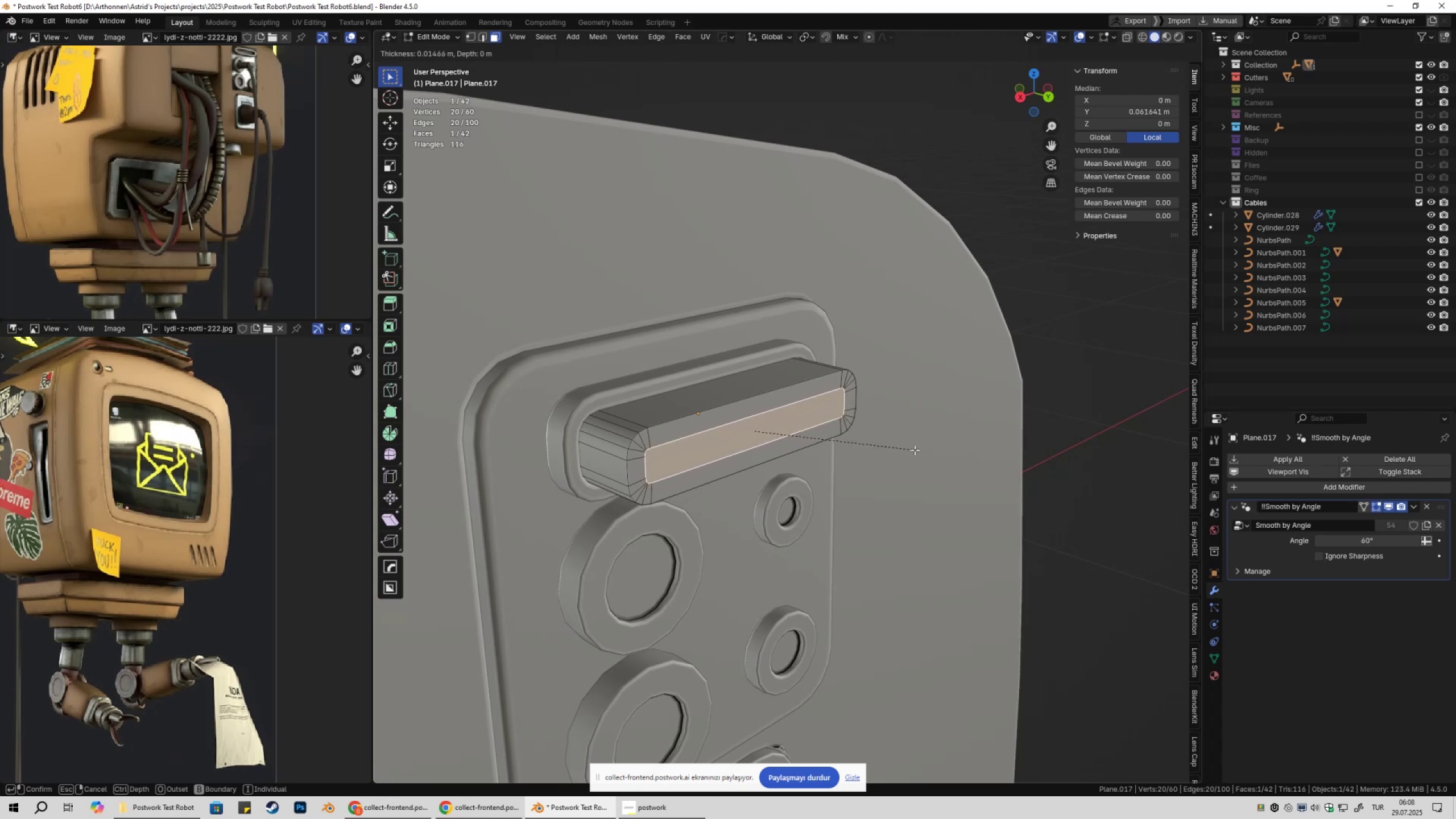 
hold_key(key=ShiftLeft, duration=1.51)
 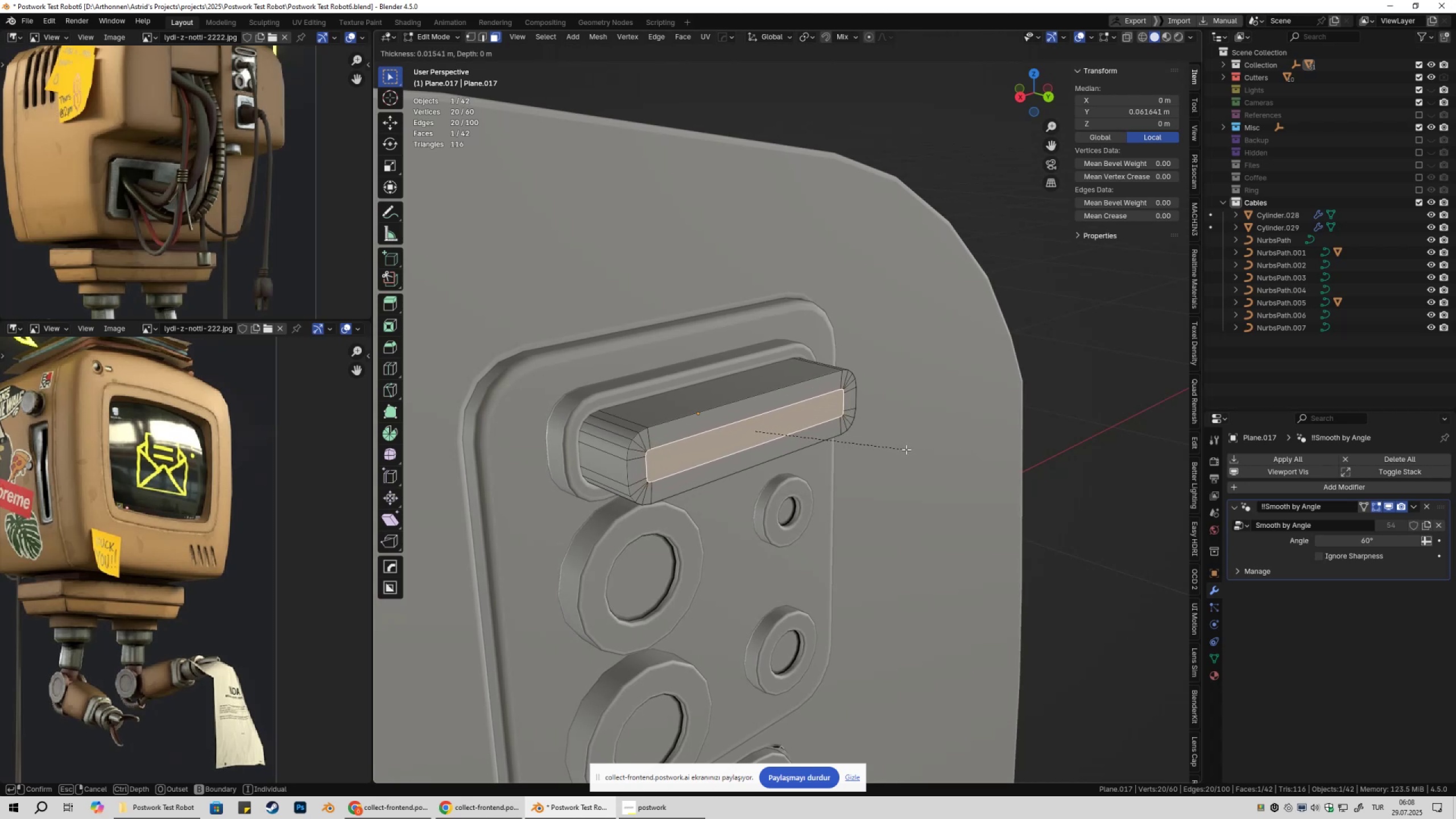 
hold_key(key=ShiftLeft, duration=1.52)
 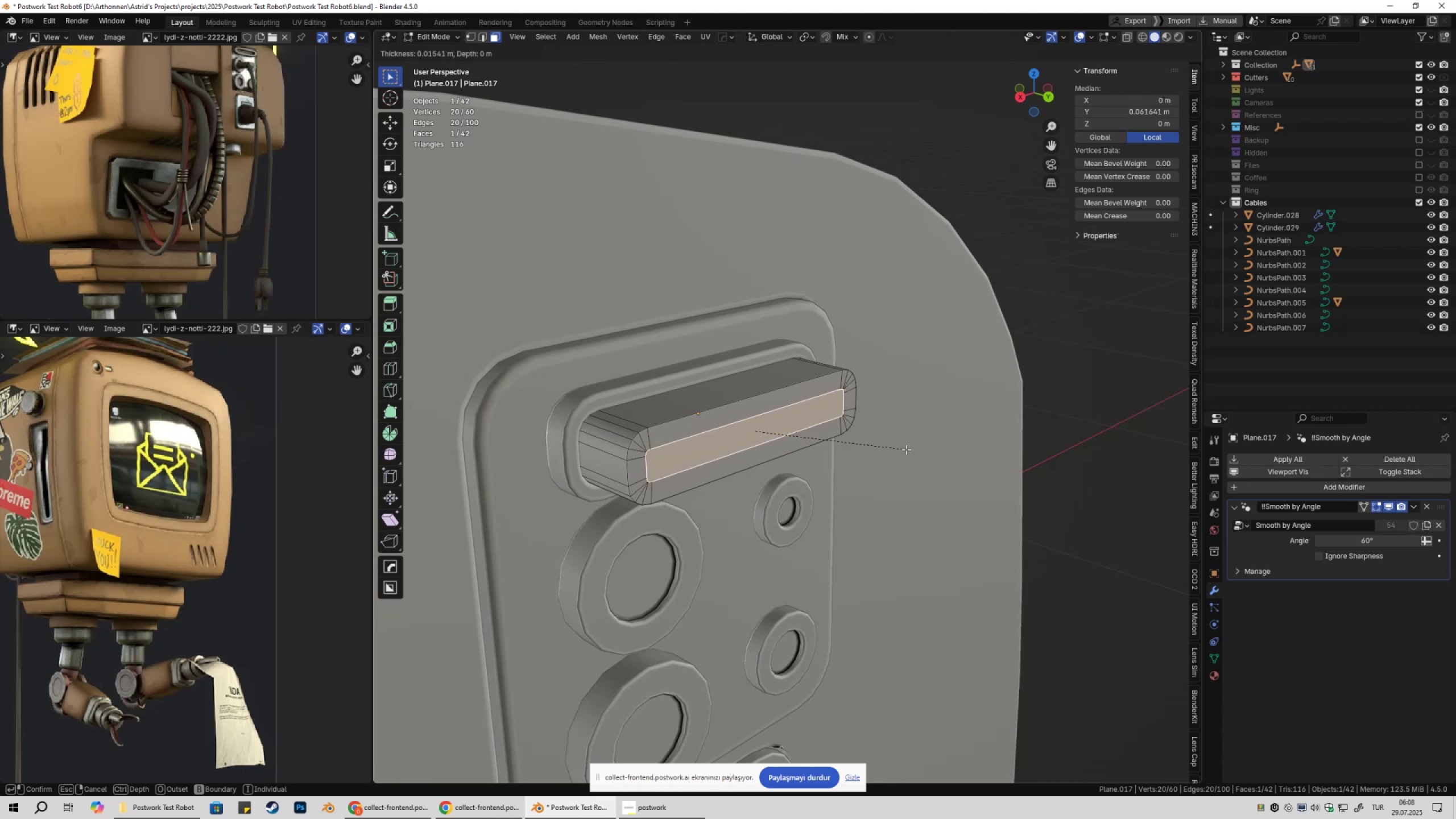 
hold_key(key=ShiftLeft, duration=1.51)
 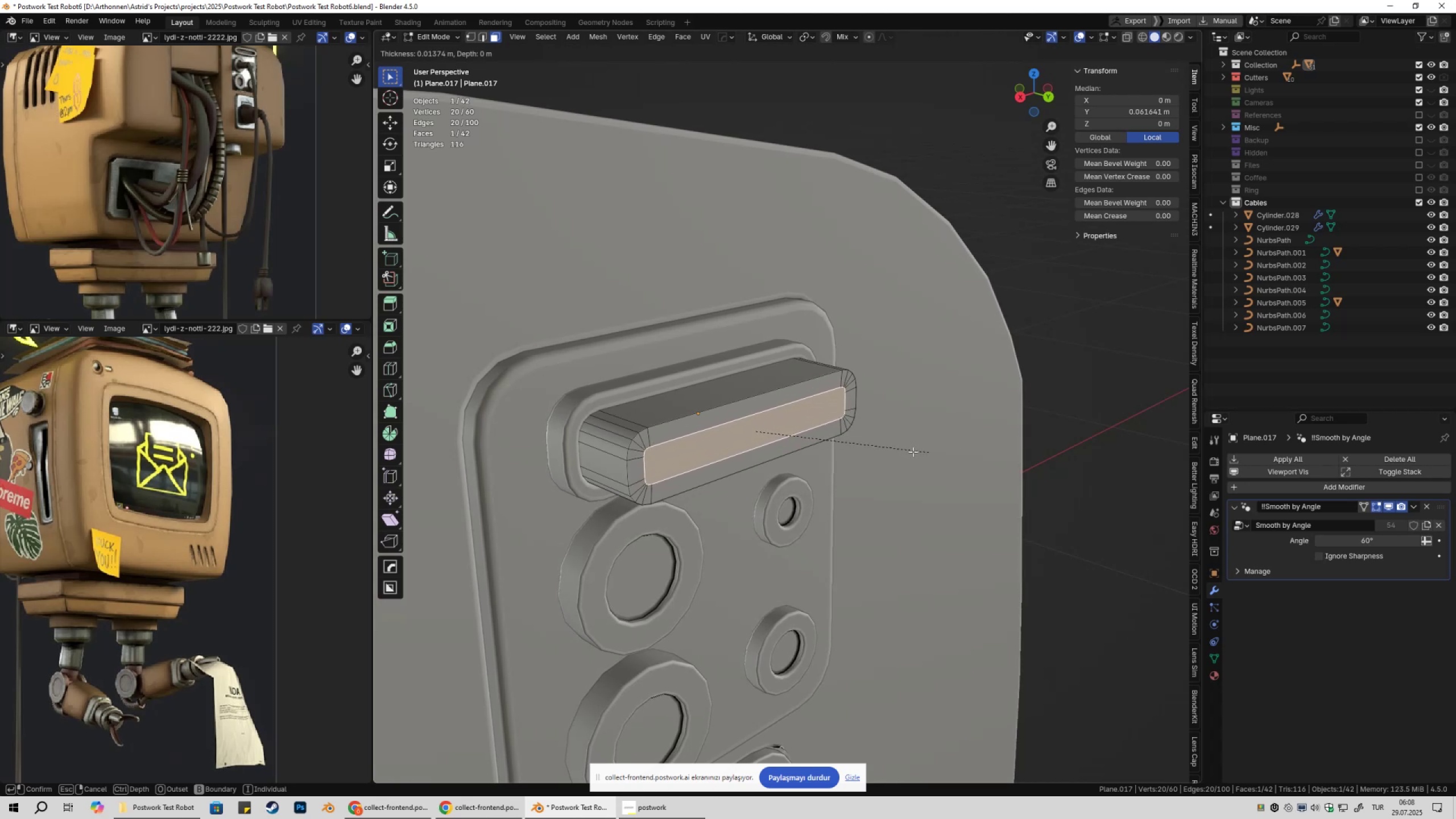 
hold_key(key=ShiftLeft, duration=1.51)
 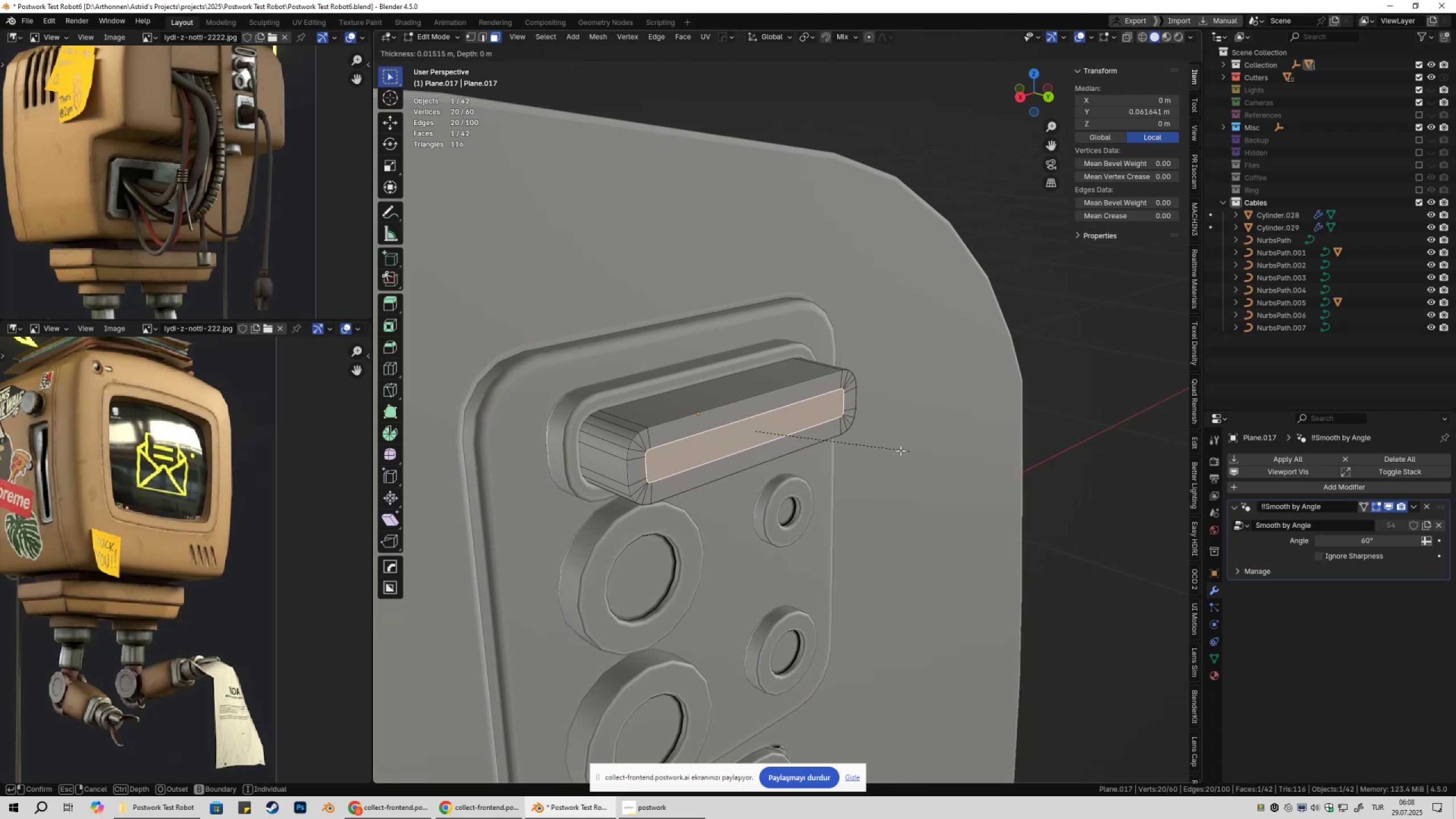 
hold_key(key=ShiftLeft, duration=1.53)
 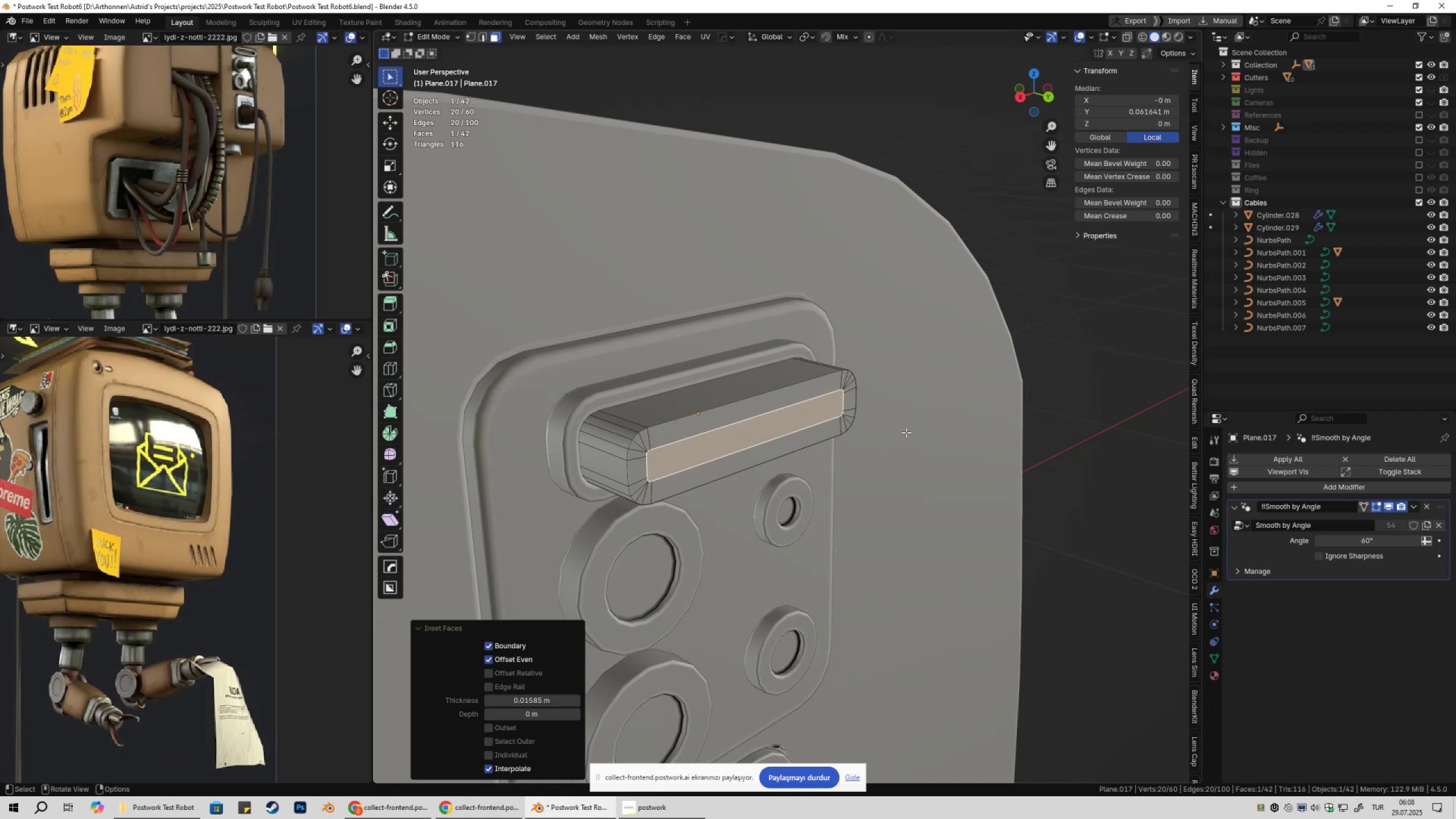 
hold_key(key=ShiftLeft, duration=0.33)
left_click([900, 450])
 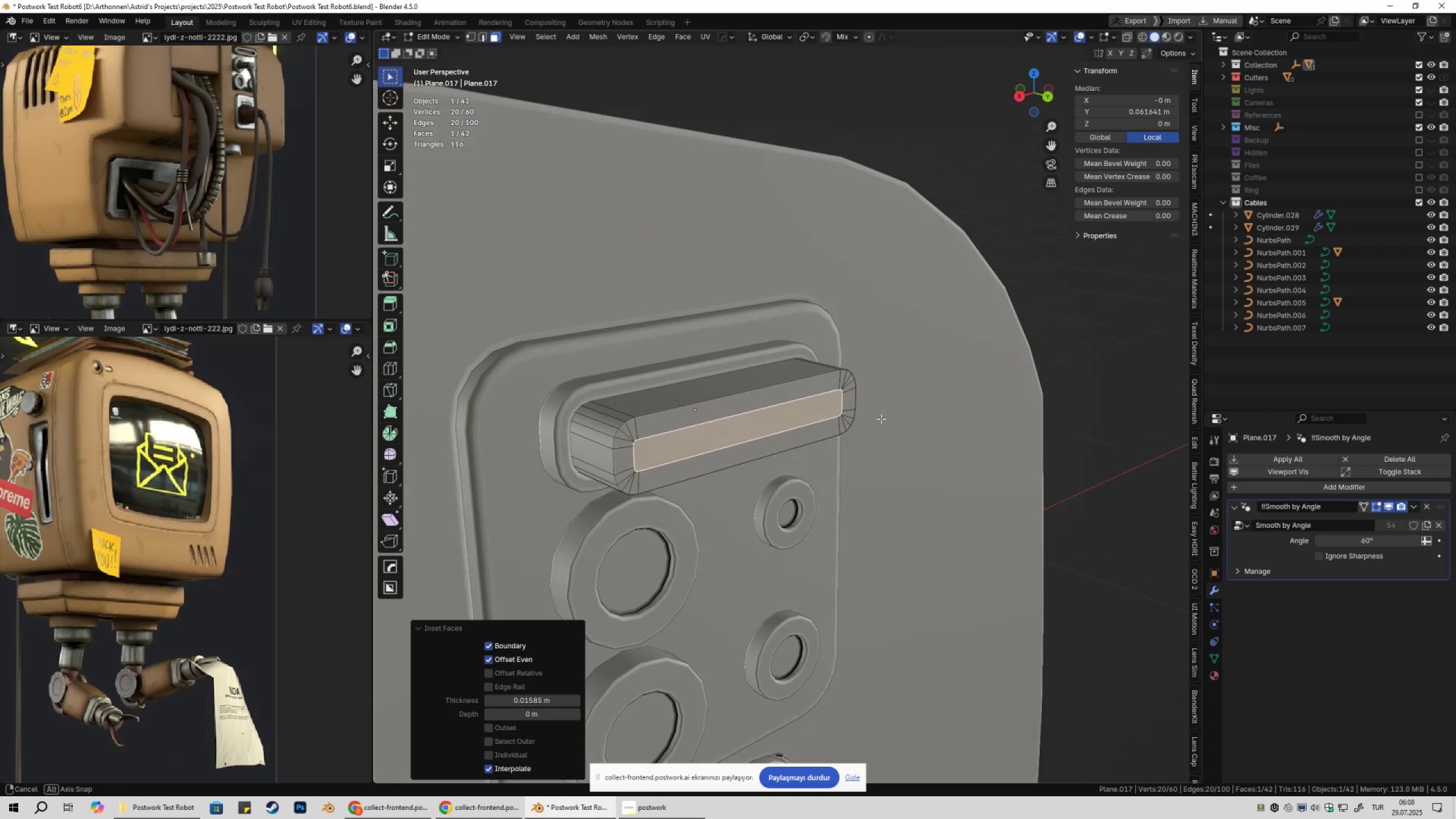 
key(Tab)
 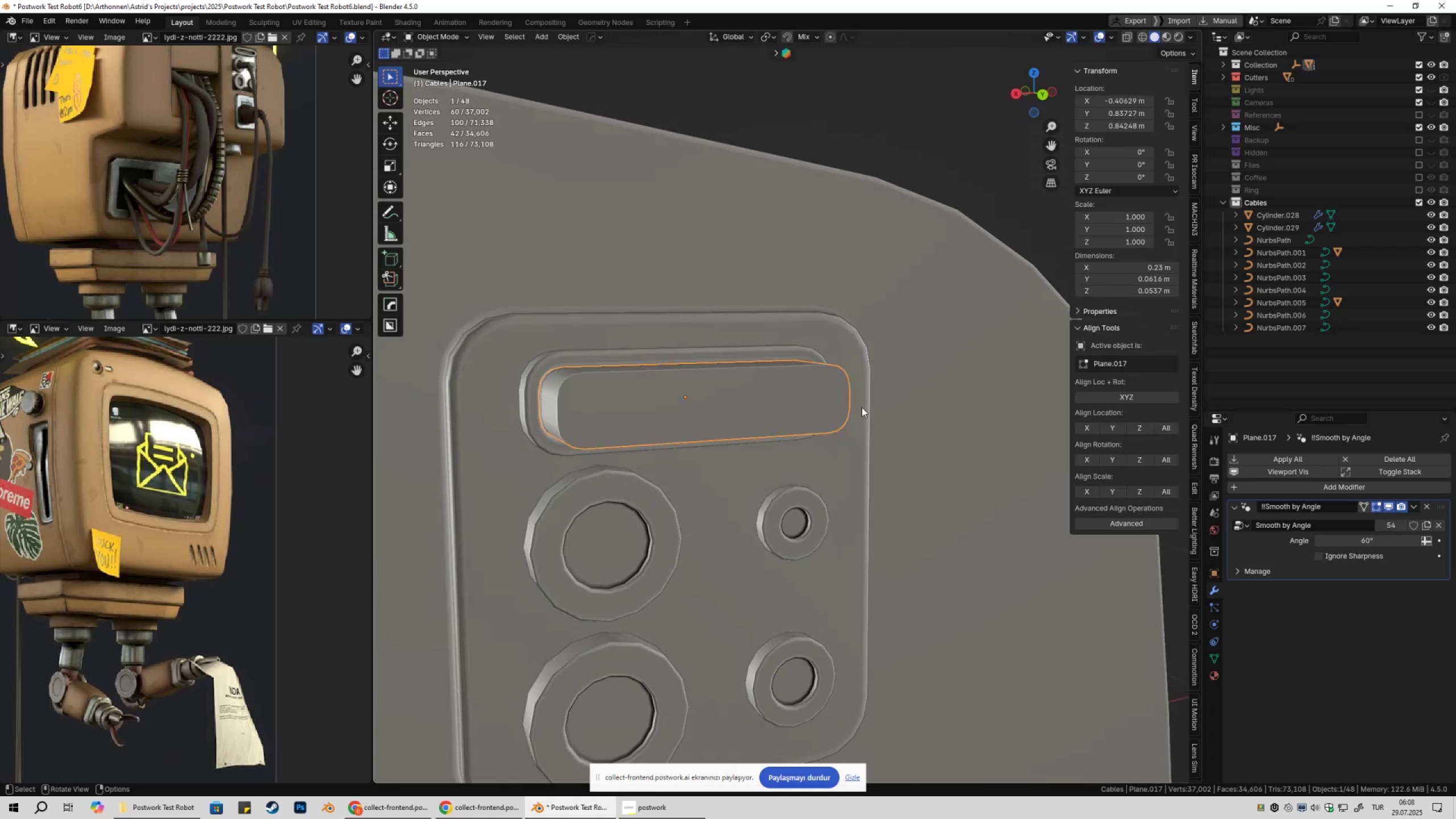 
scroll: coordinate [855, 408], scroll_direction: down, amount: 2.0
 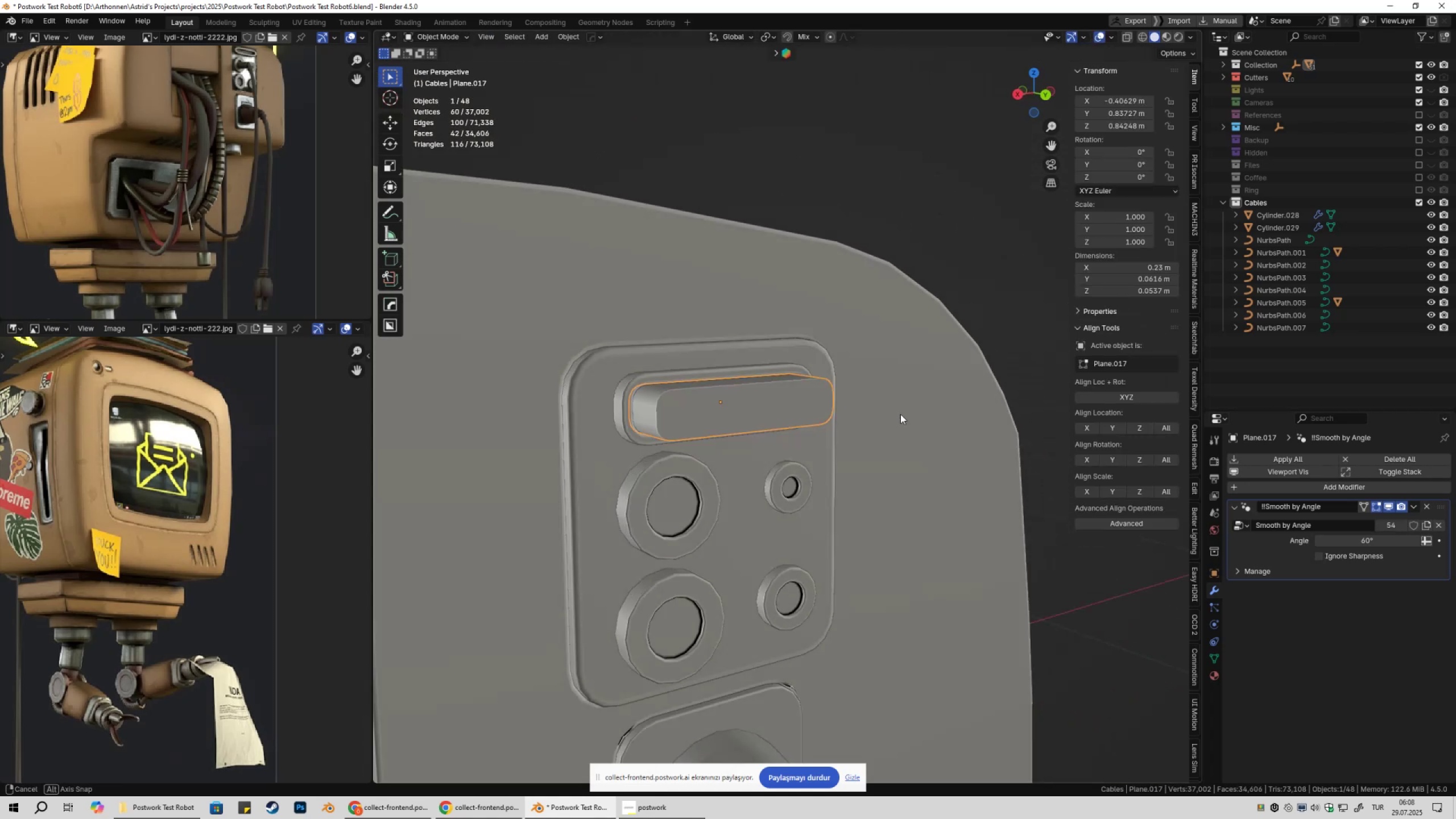 
key(Tab)
 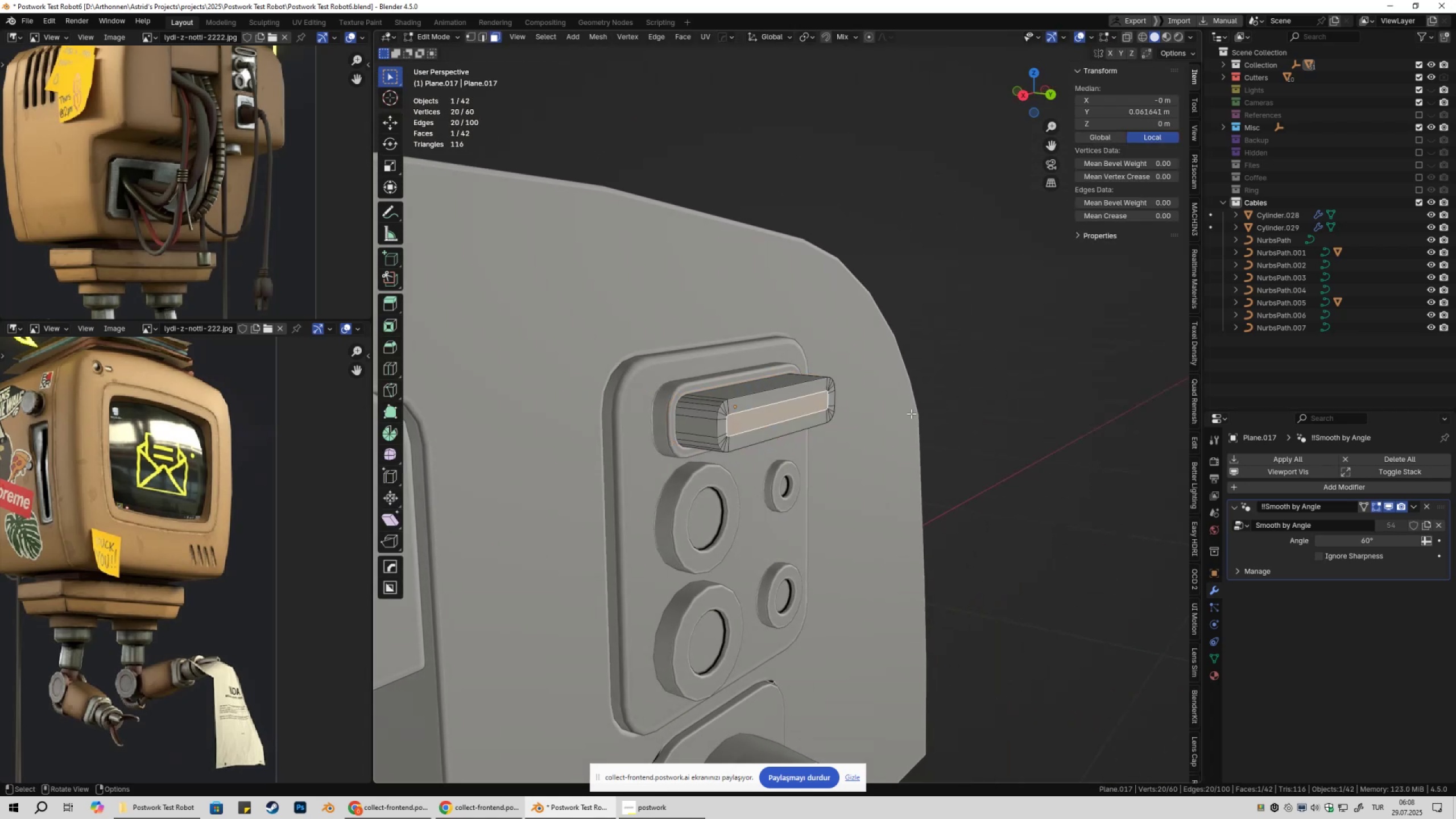 
scroll: coordinate [946, 425], scroll_direction: up, amount: 4.0
 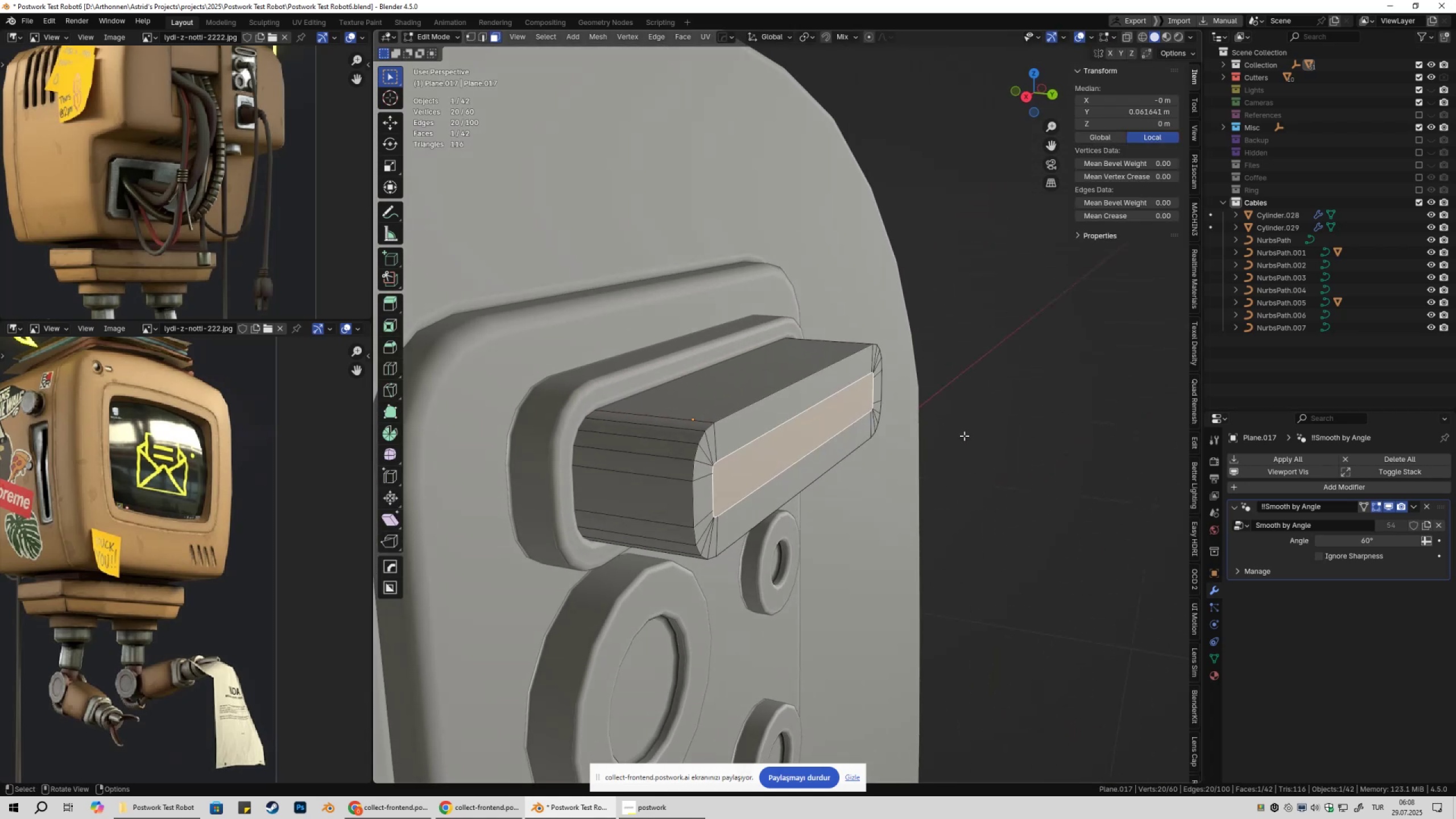 
key(Alt+E)
 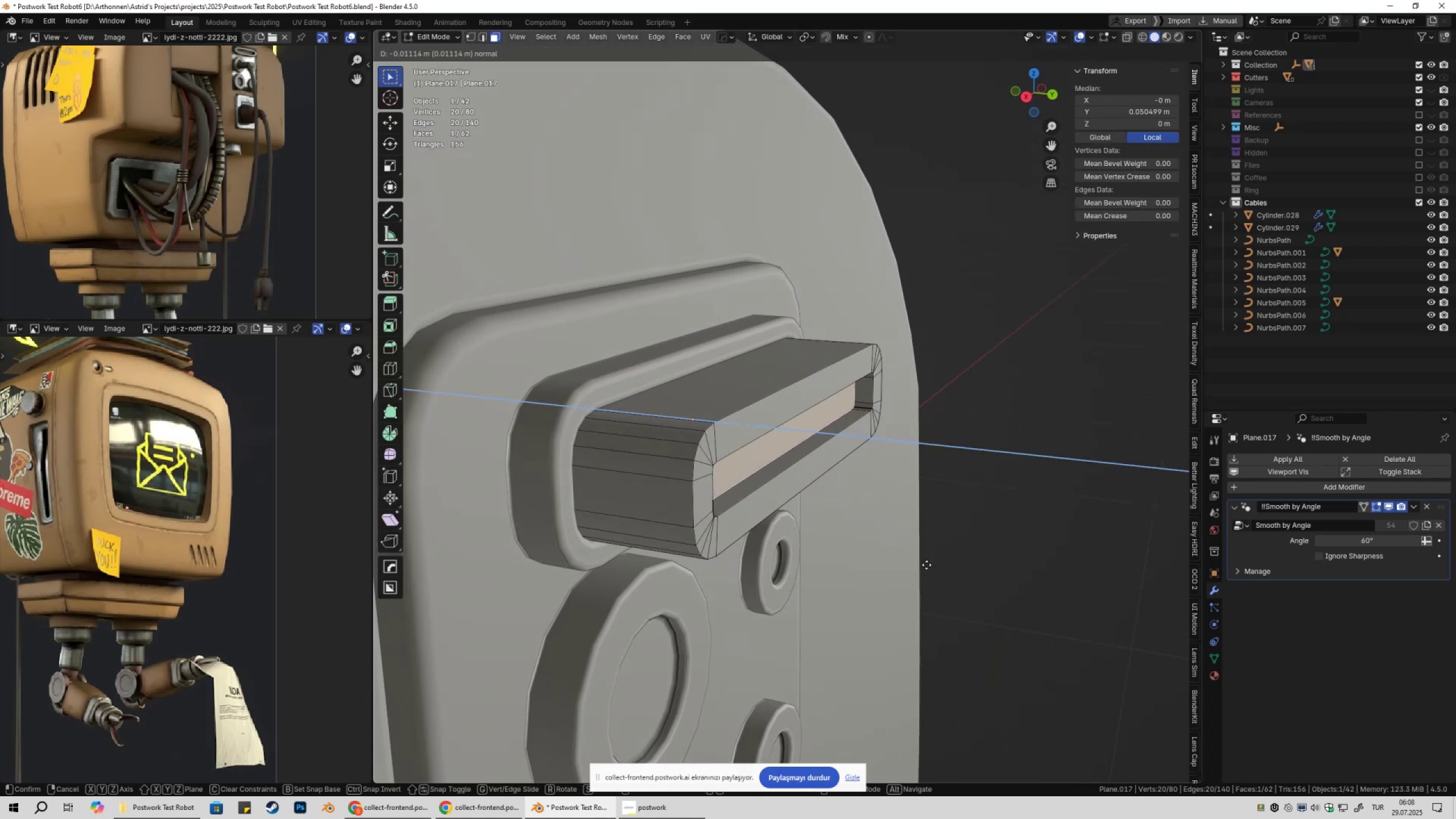 
wait(5.28)
 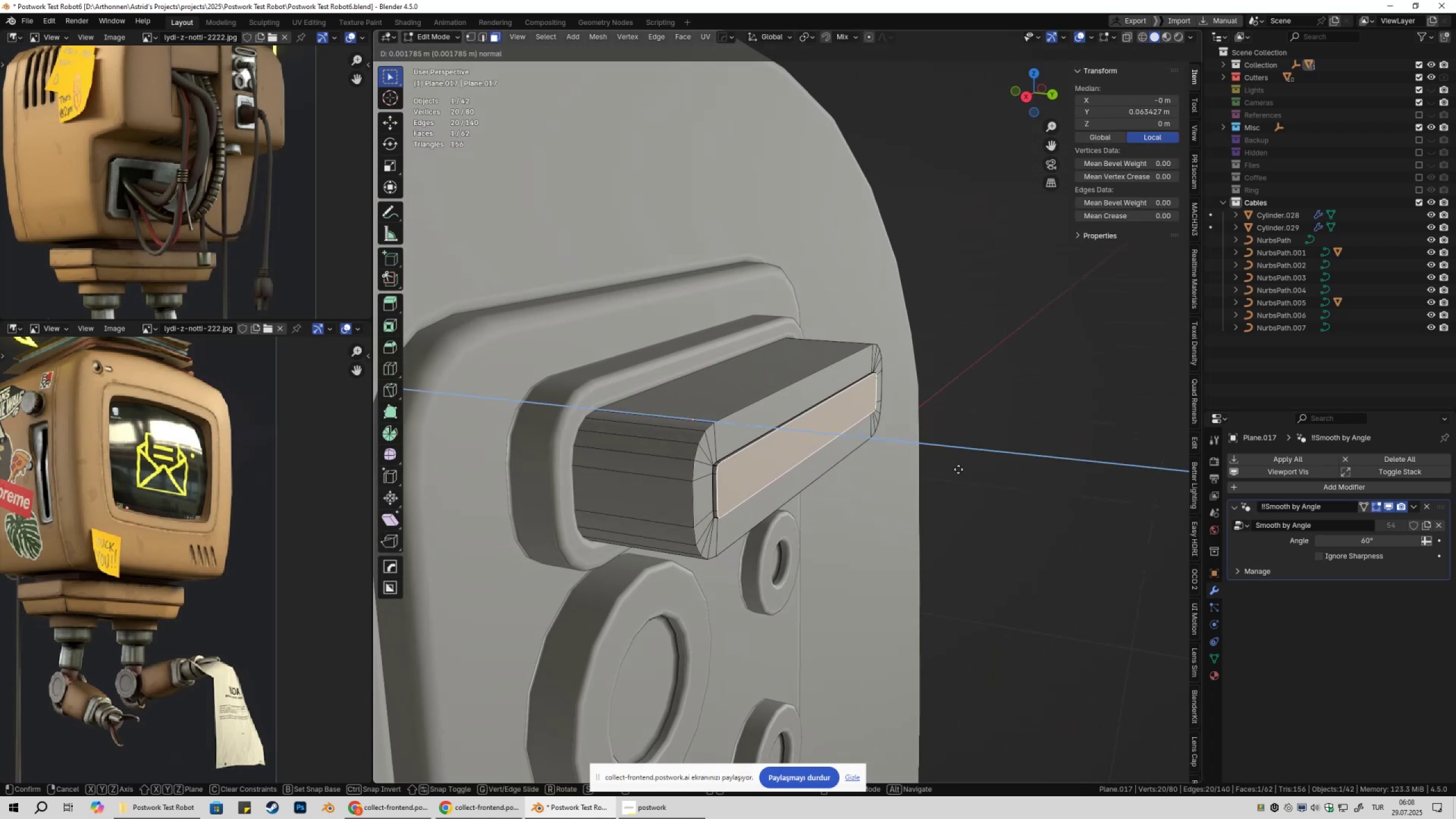 
left_click([901, 576])
 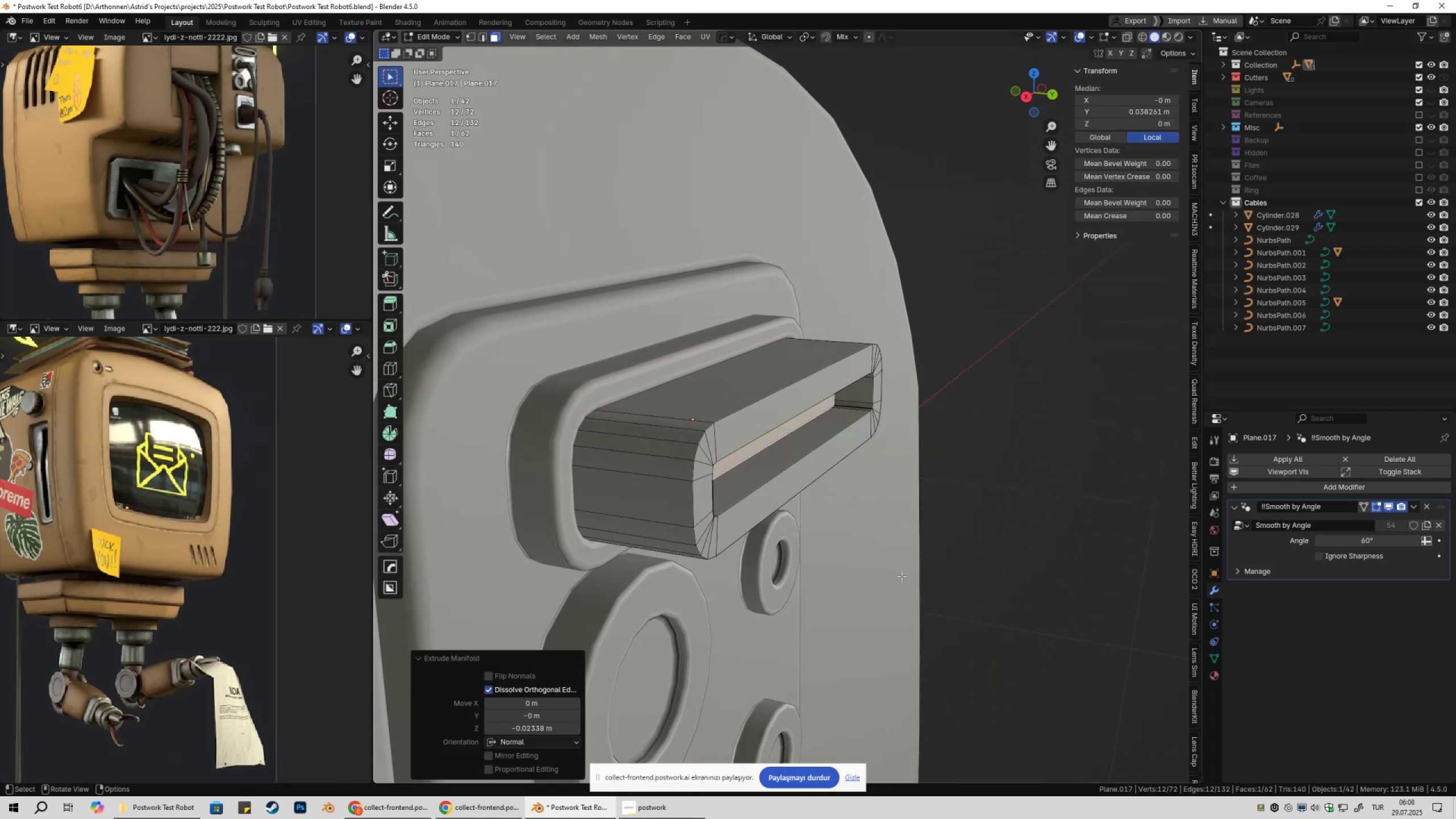 
key(Tab)
 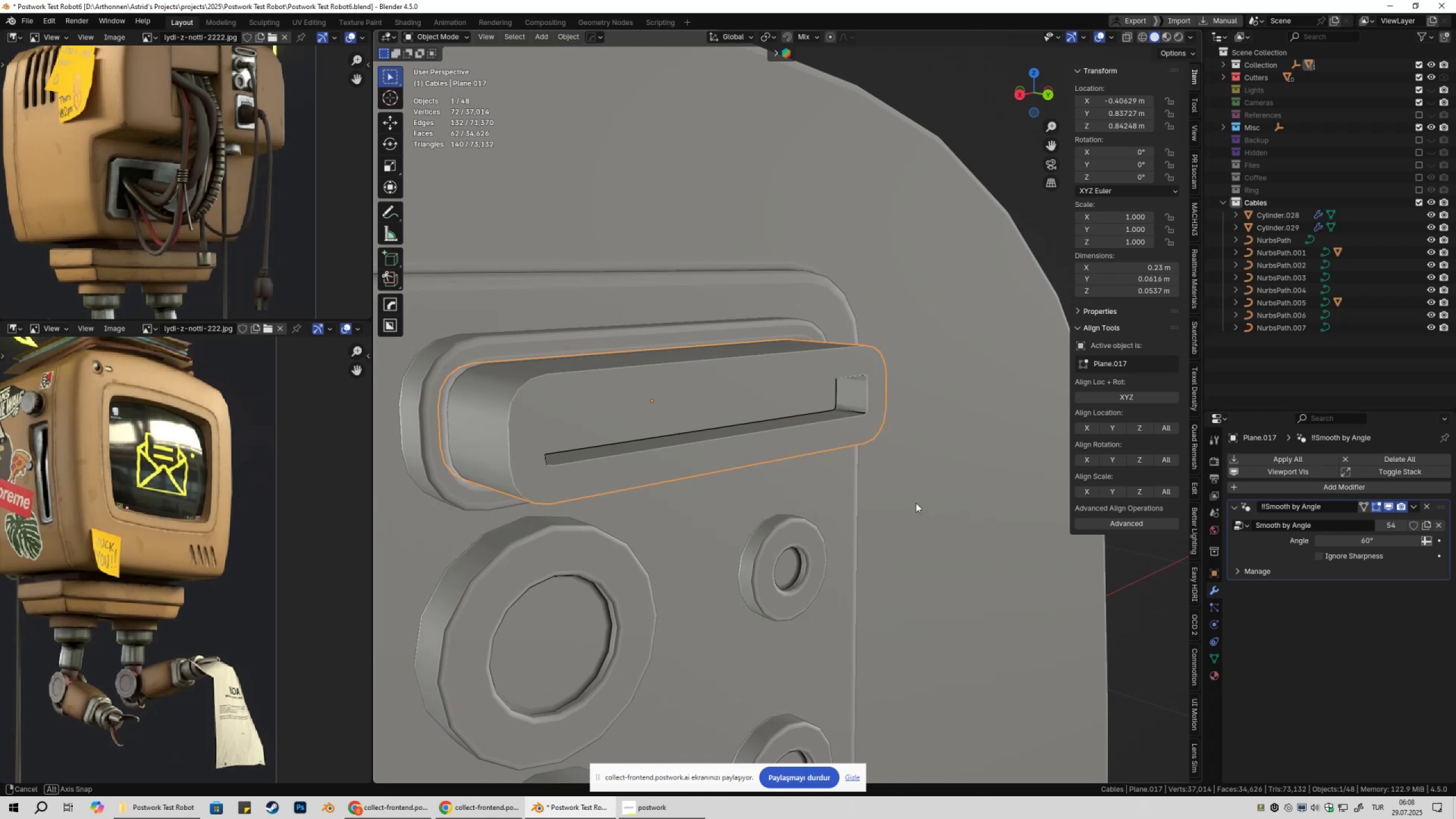 
scroll: coordinate [937, 481], scroll_direction: down, amount: 4.0
 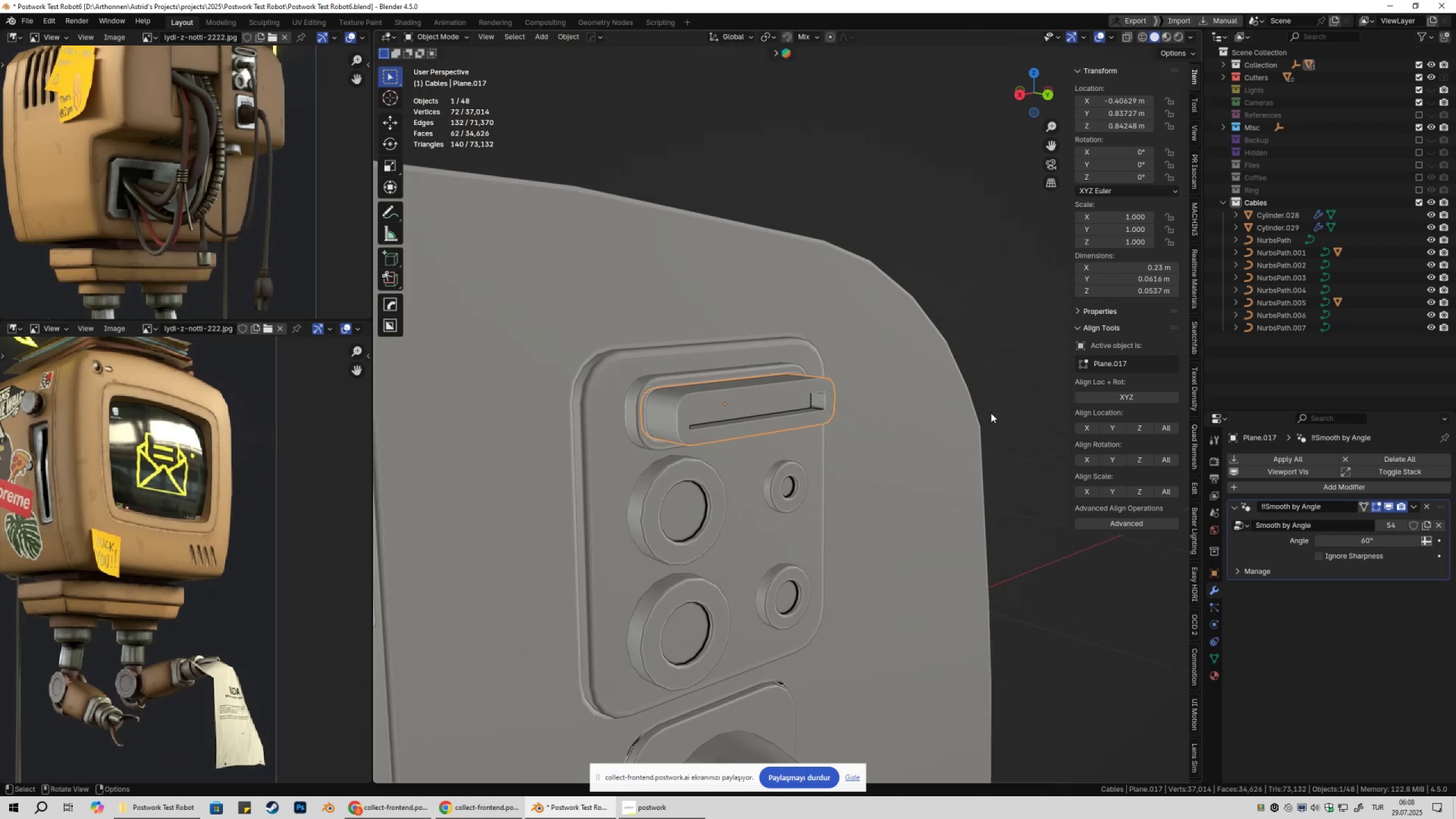 
left_click([991, 413])
 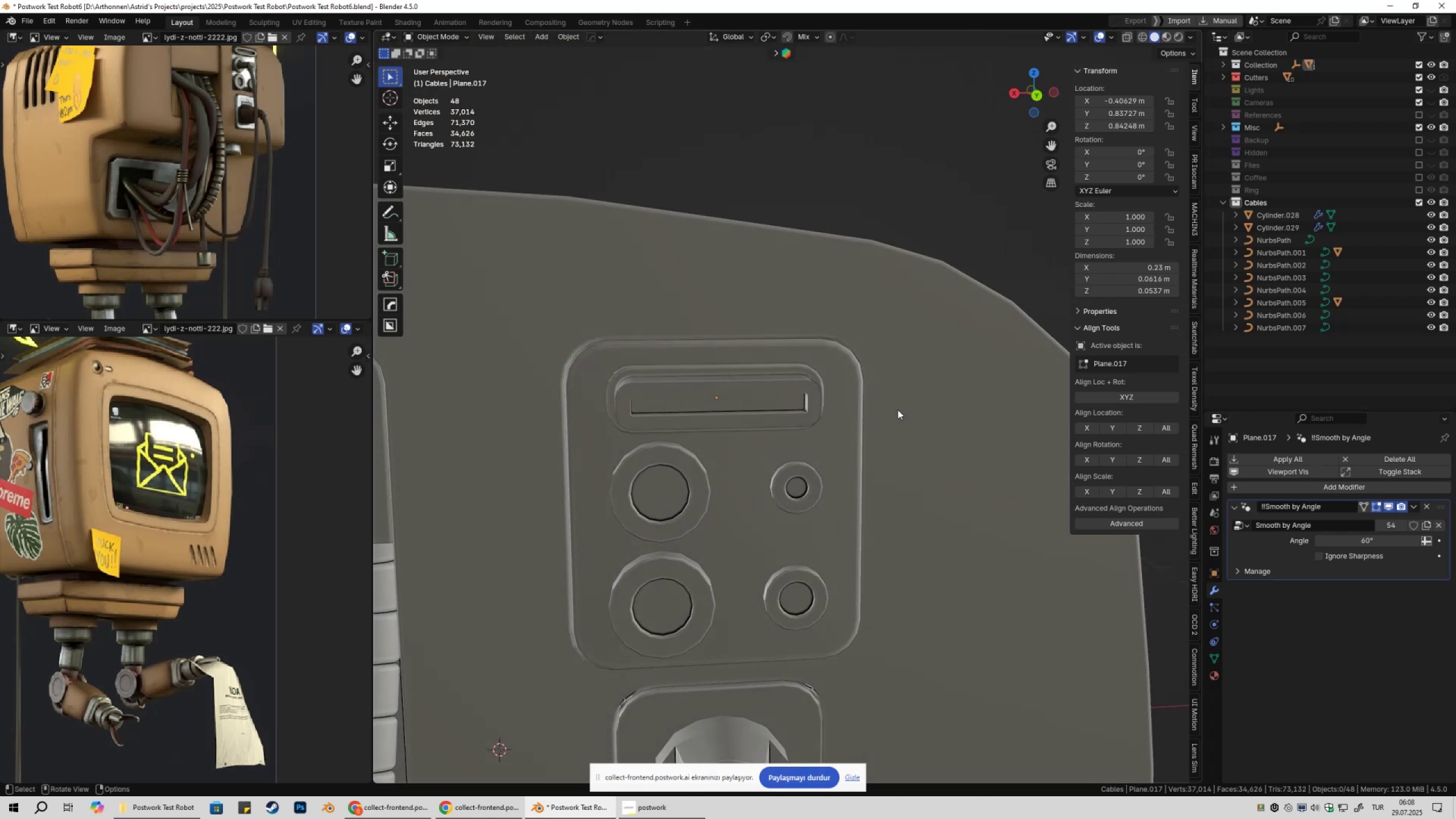 
left_click([813, 410])
 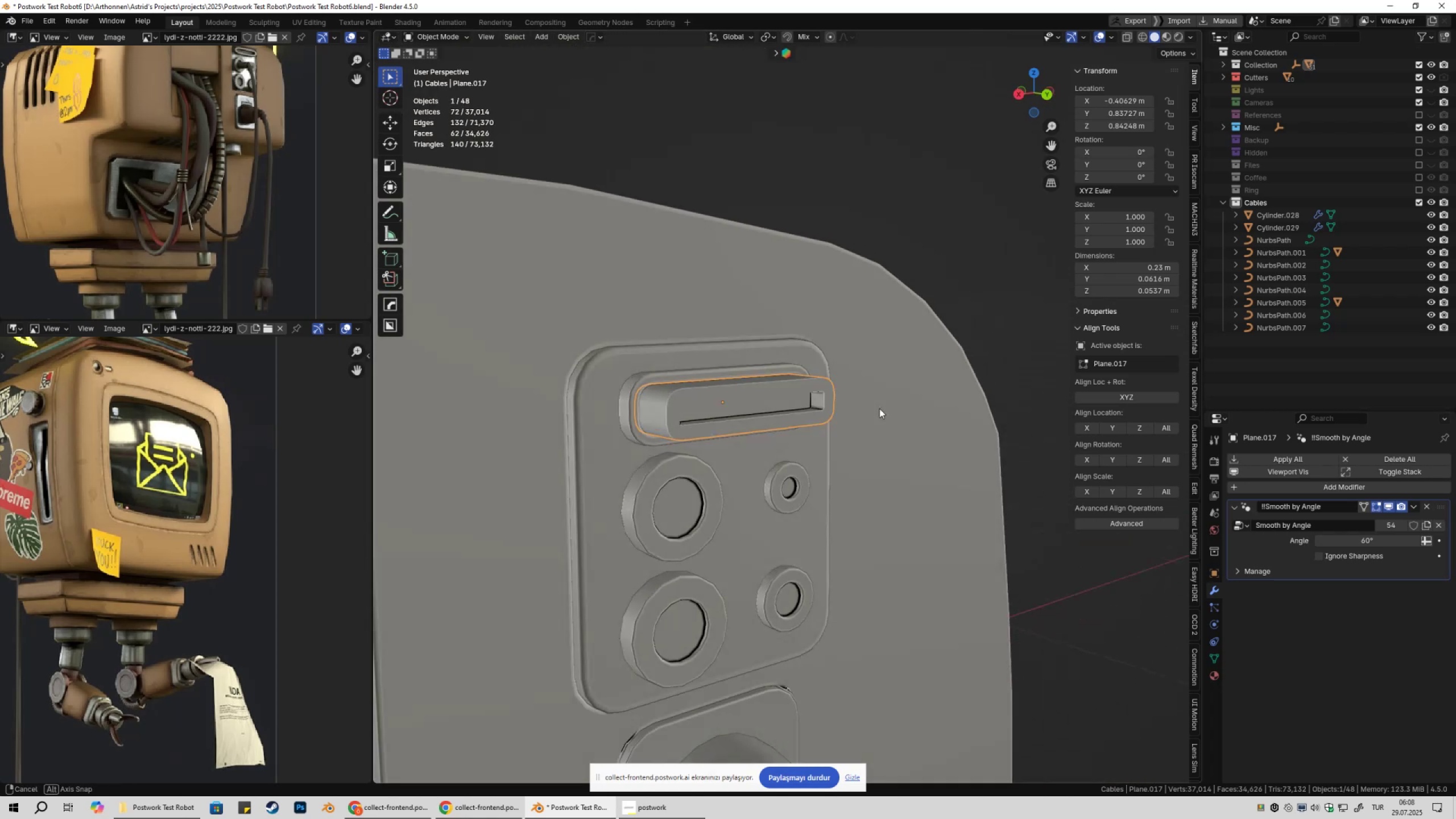 
key(Tab)
 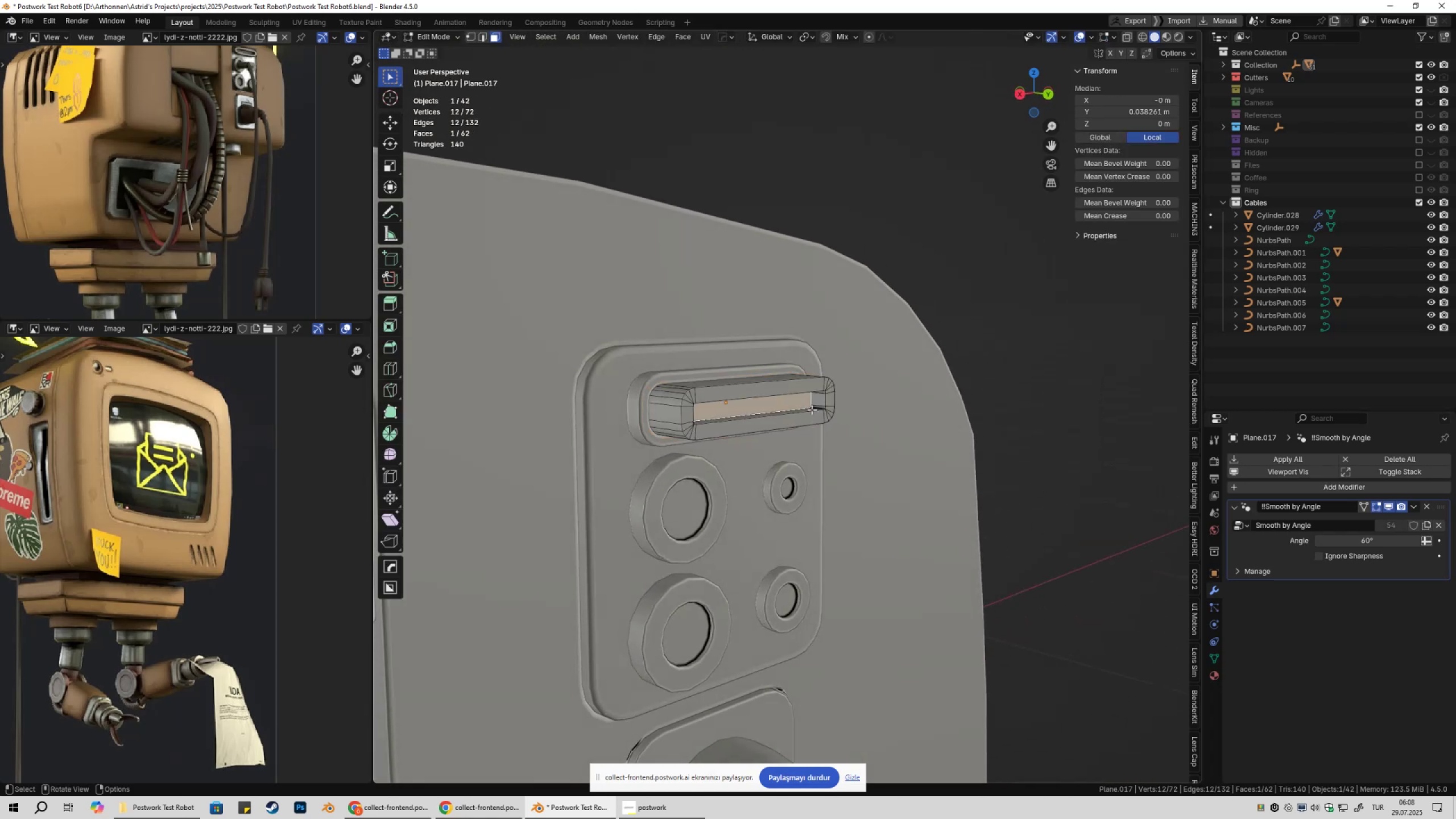 
key(3)
 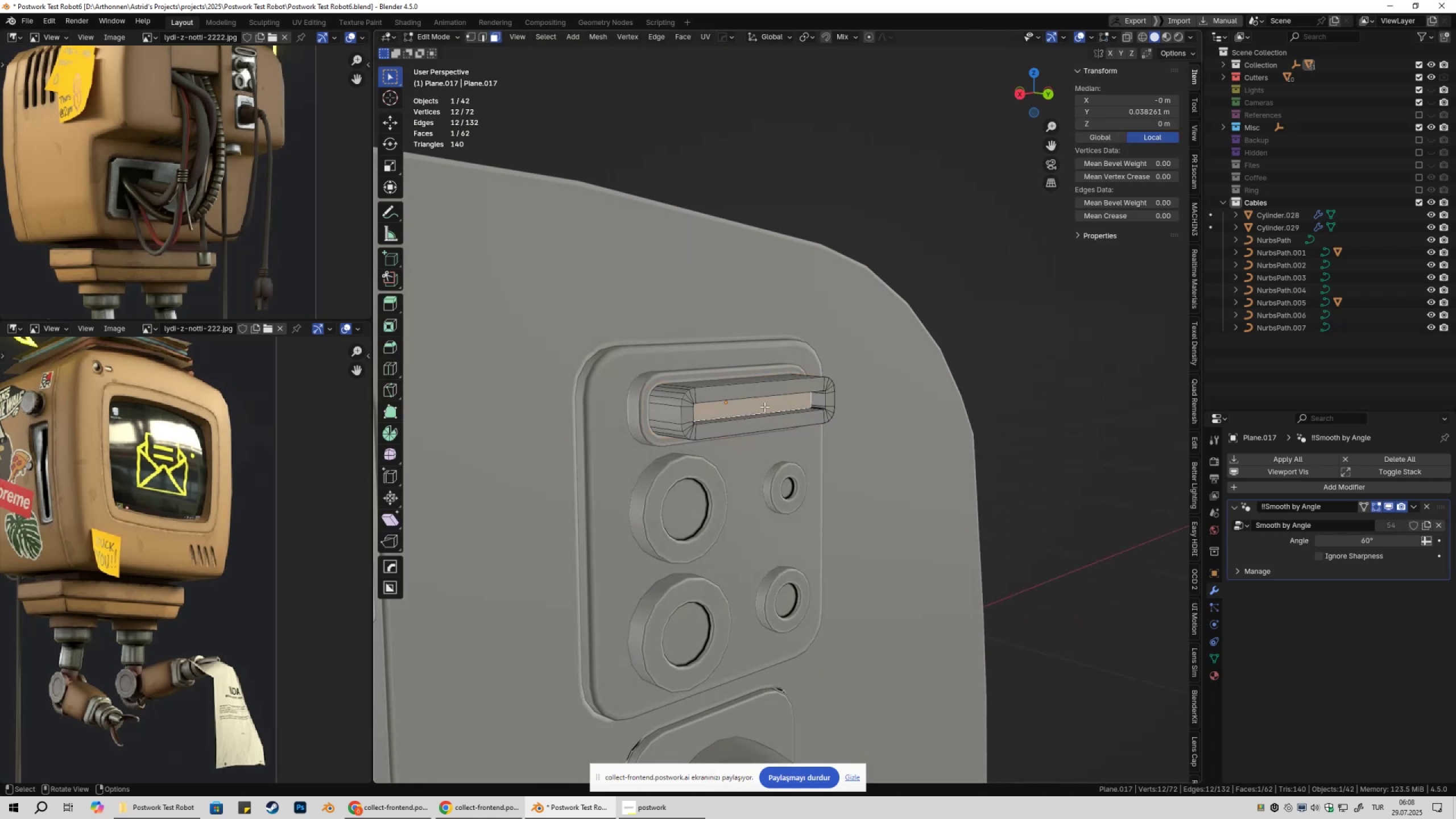 
left_click([764, 407])
 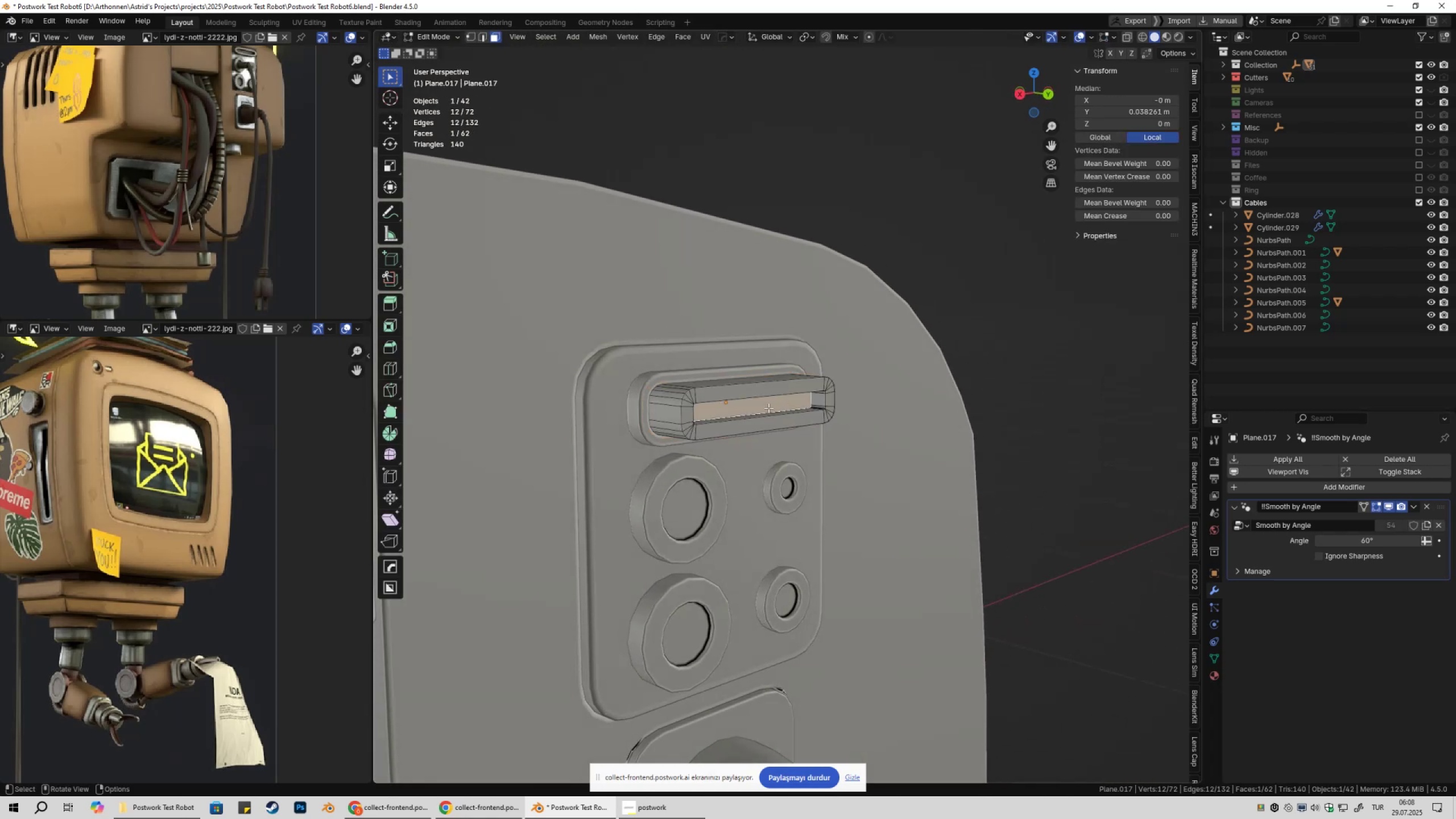 
key(Shift+S)
 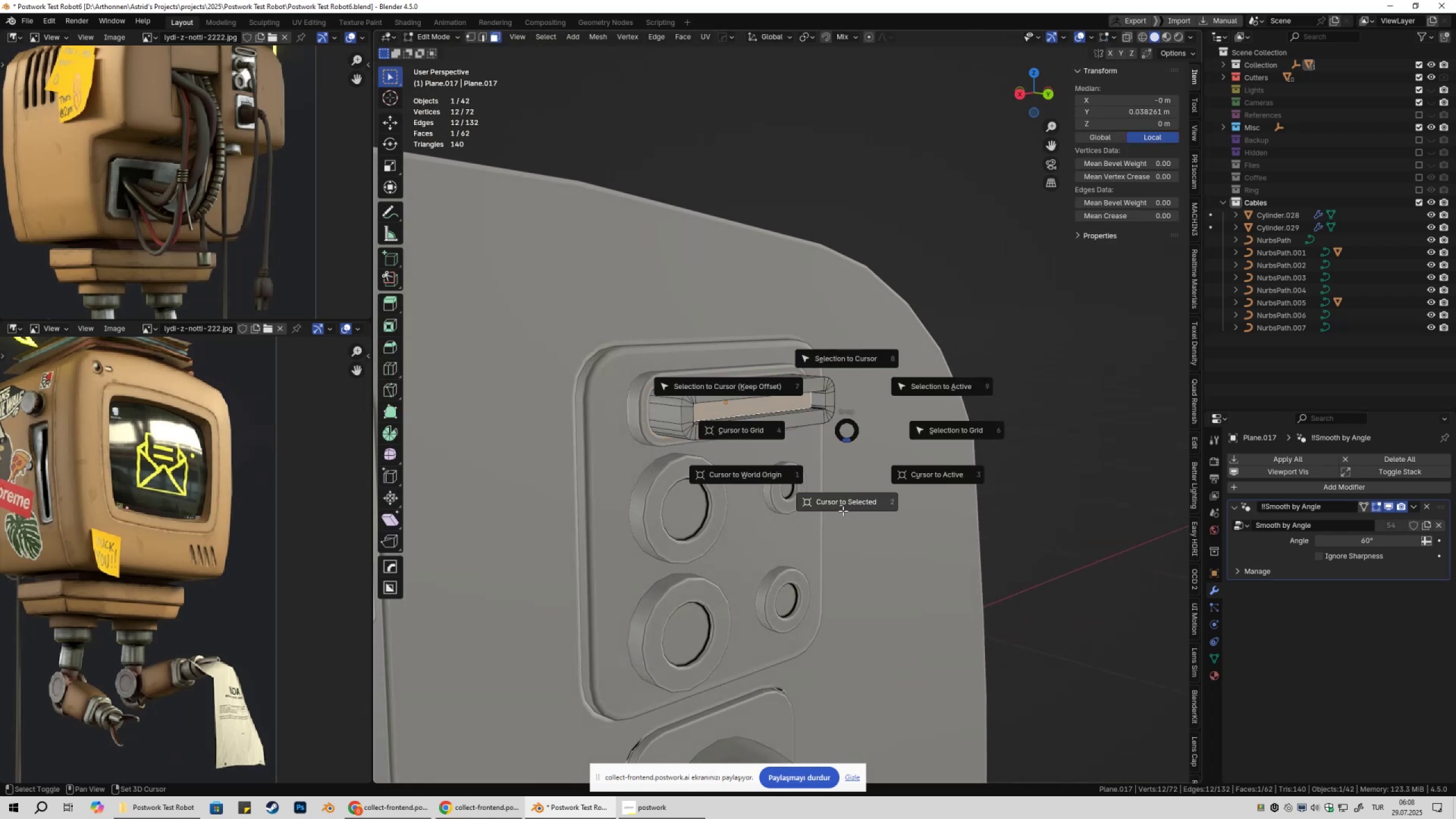 
key(Tab)
 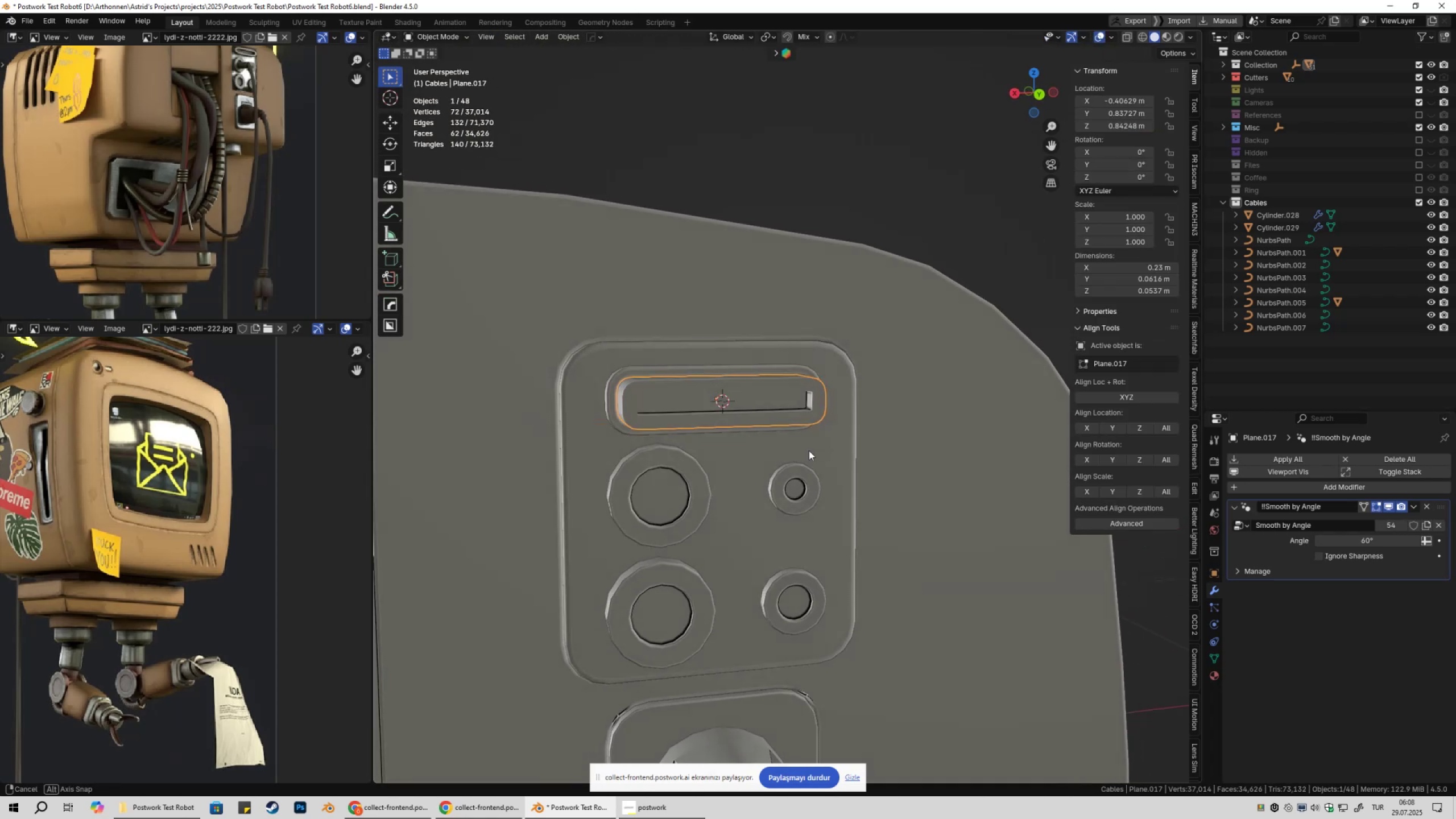 
key(Shift+ShiftLeft)
 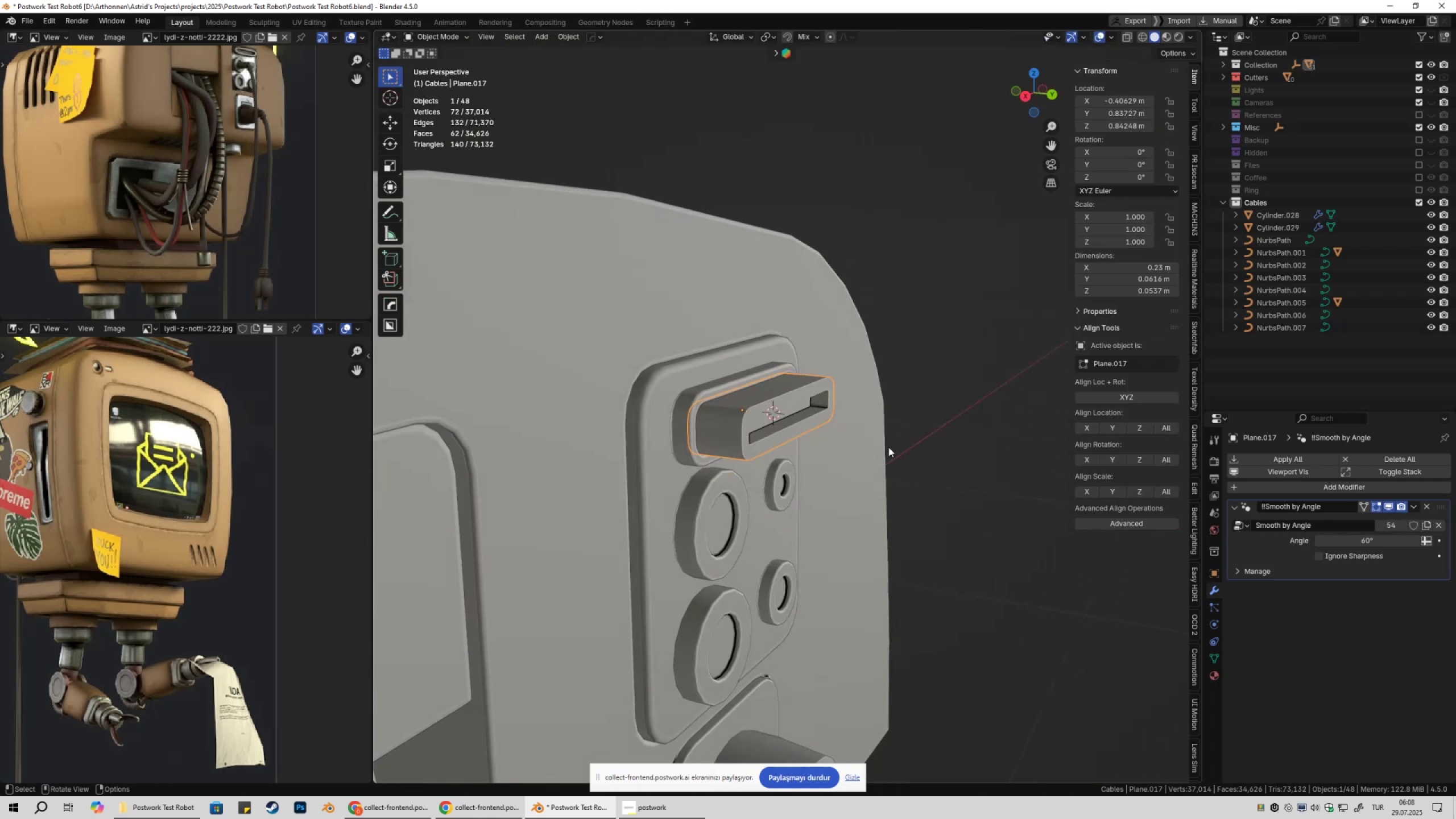 
key(Shift+A)
 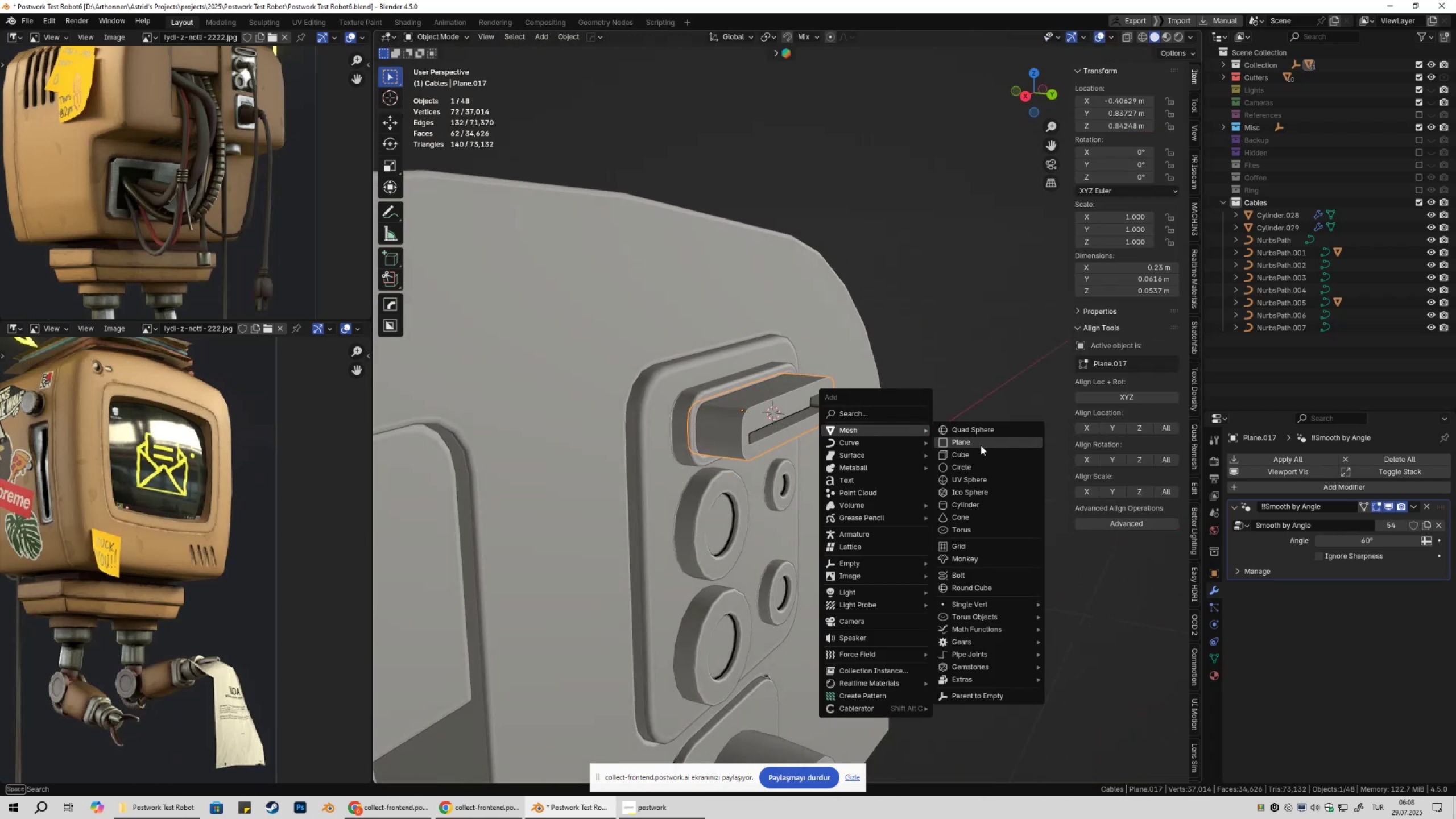 
left_click([981, 445])
 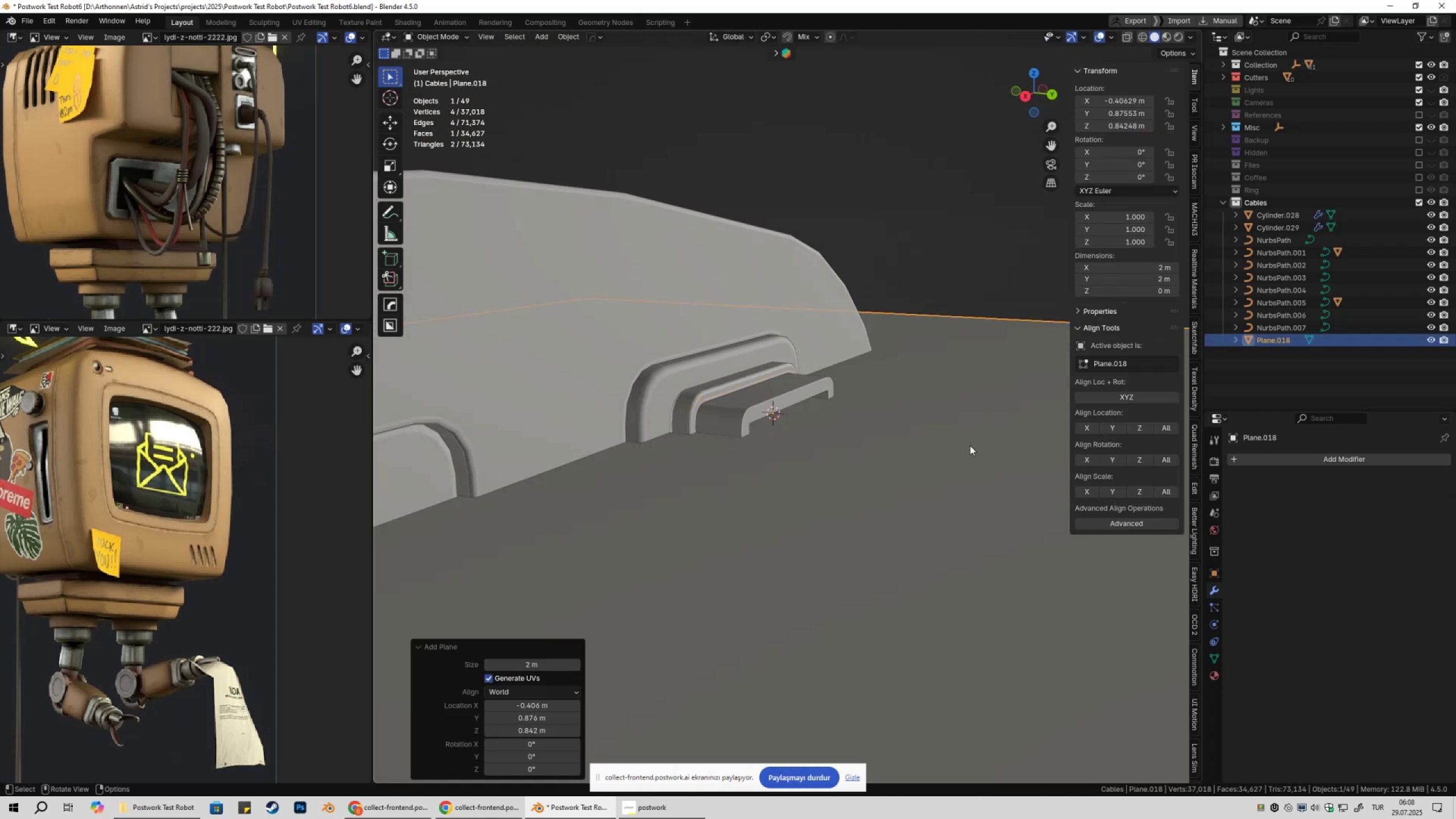 
scroll: coordinate [926, 450], scroll_direction: down, amount: 8.0
 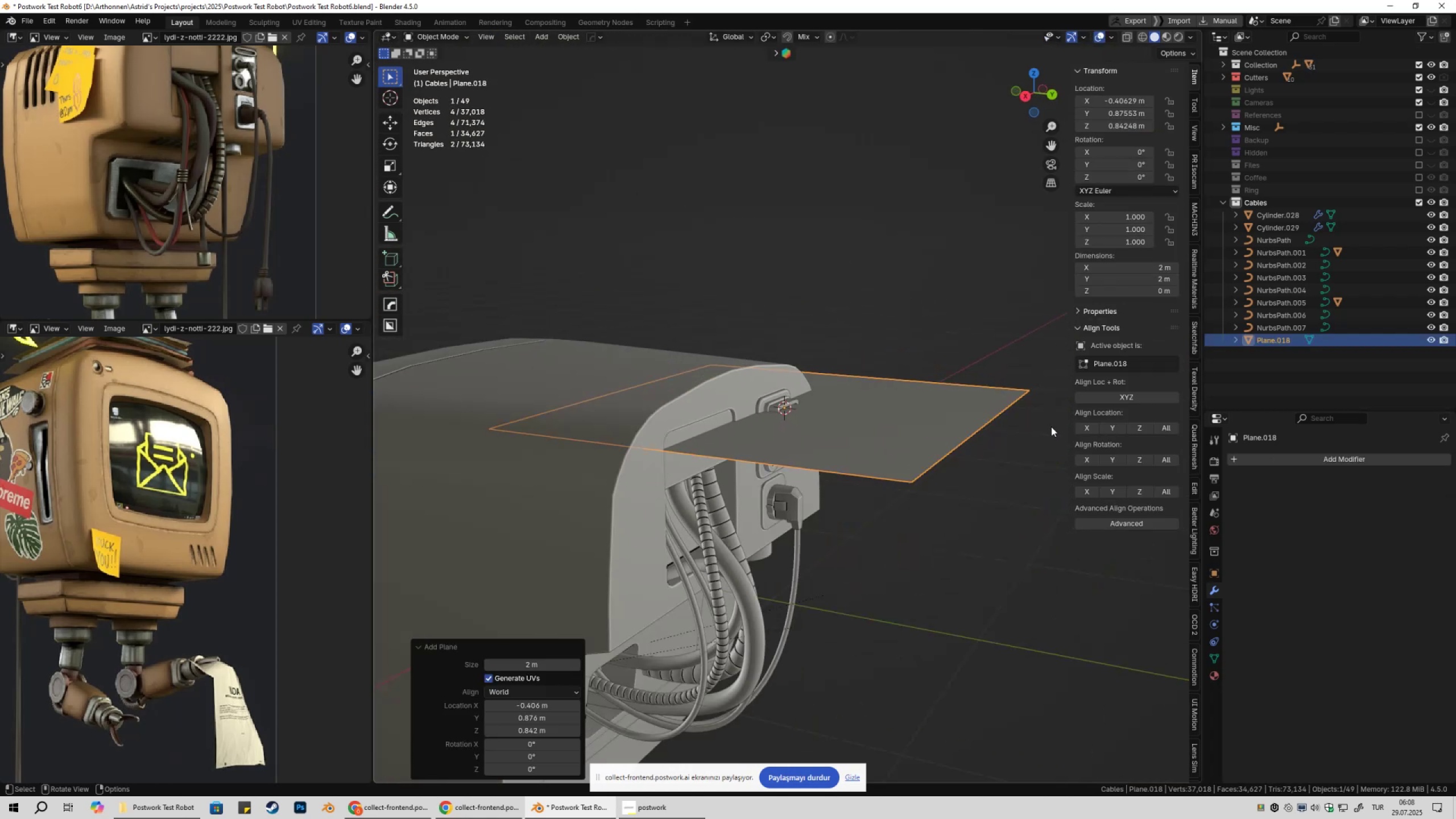 
type(ss)
 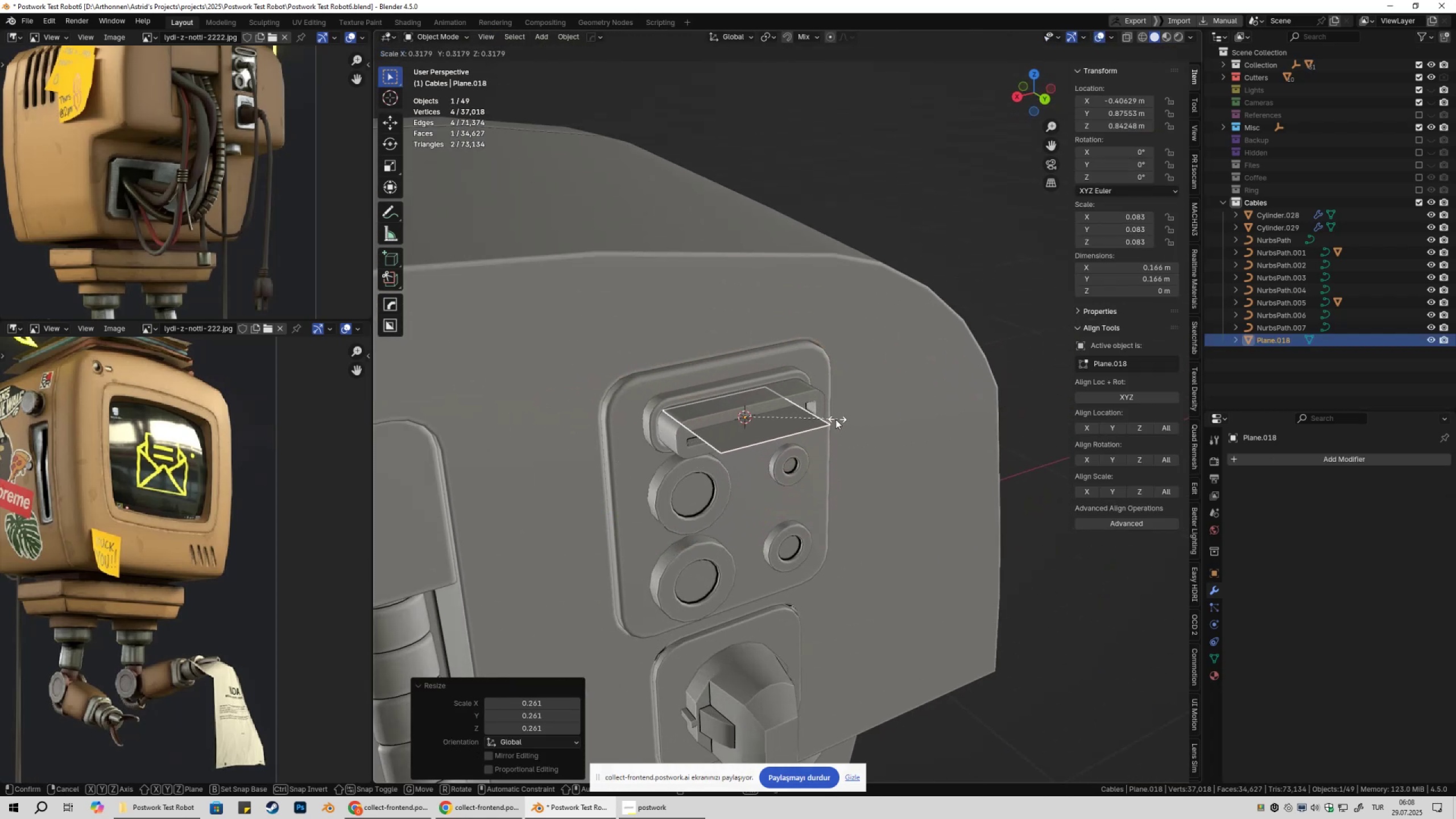 
scroll: coordinate [928, 421], scroll_direction: up, amount: 7.0
 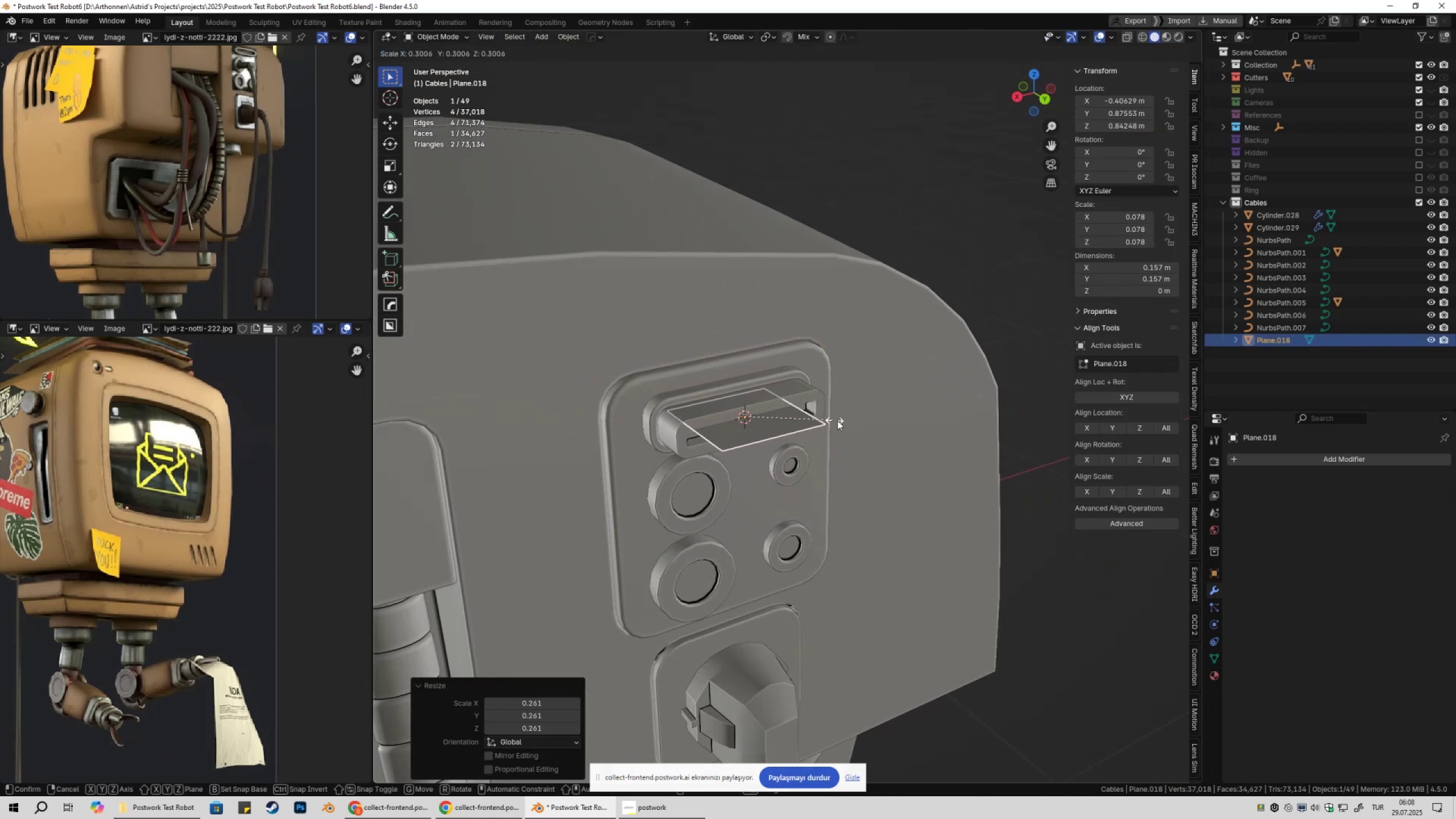 
left_click([839, 420])
 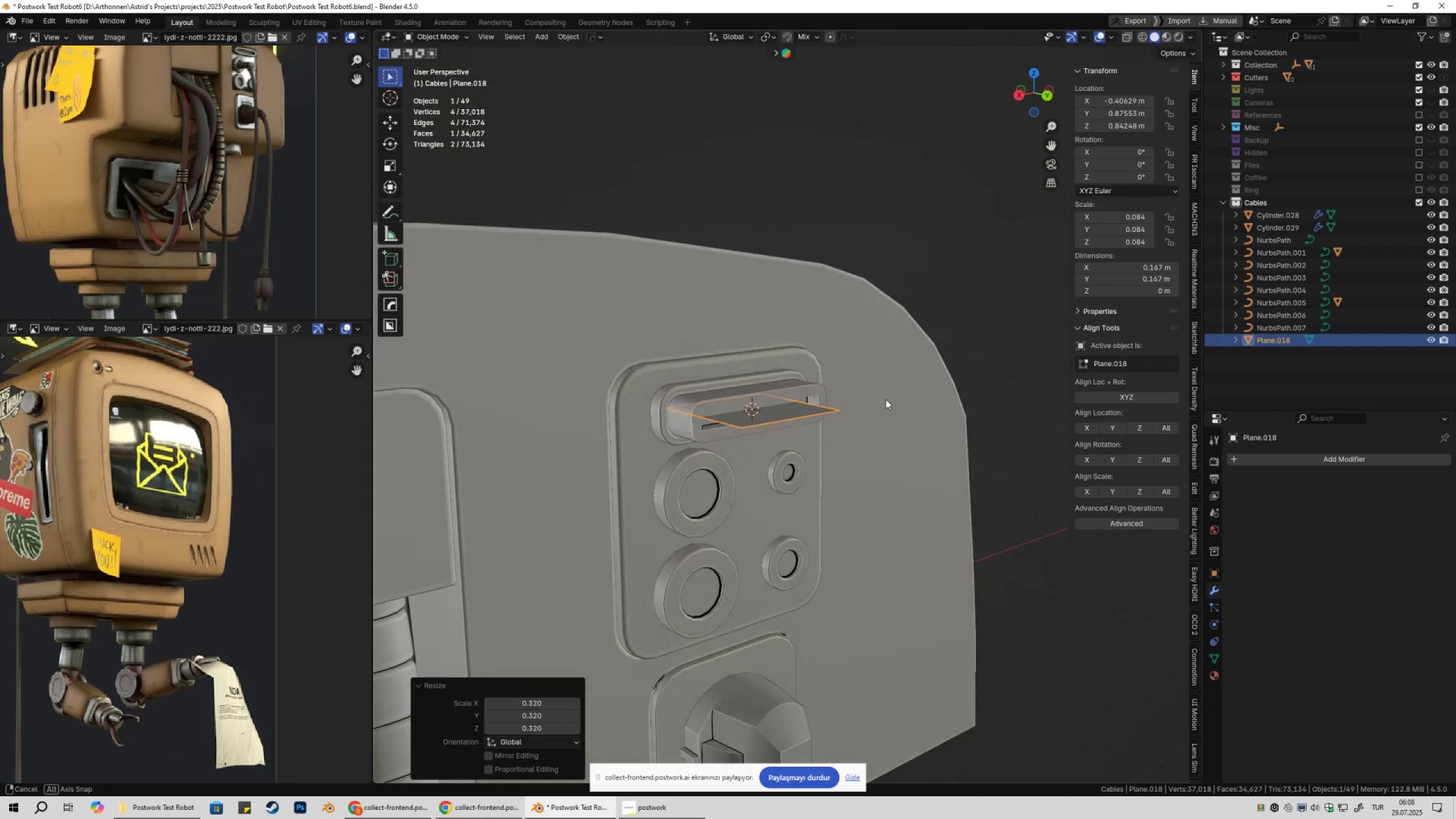 
type(gy)
key(Tab)
type(asx)
key(Tab)
 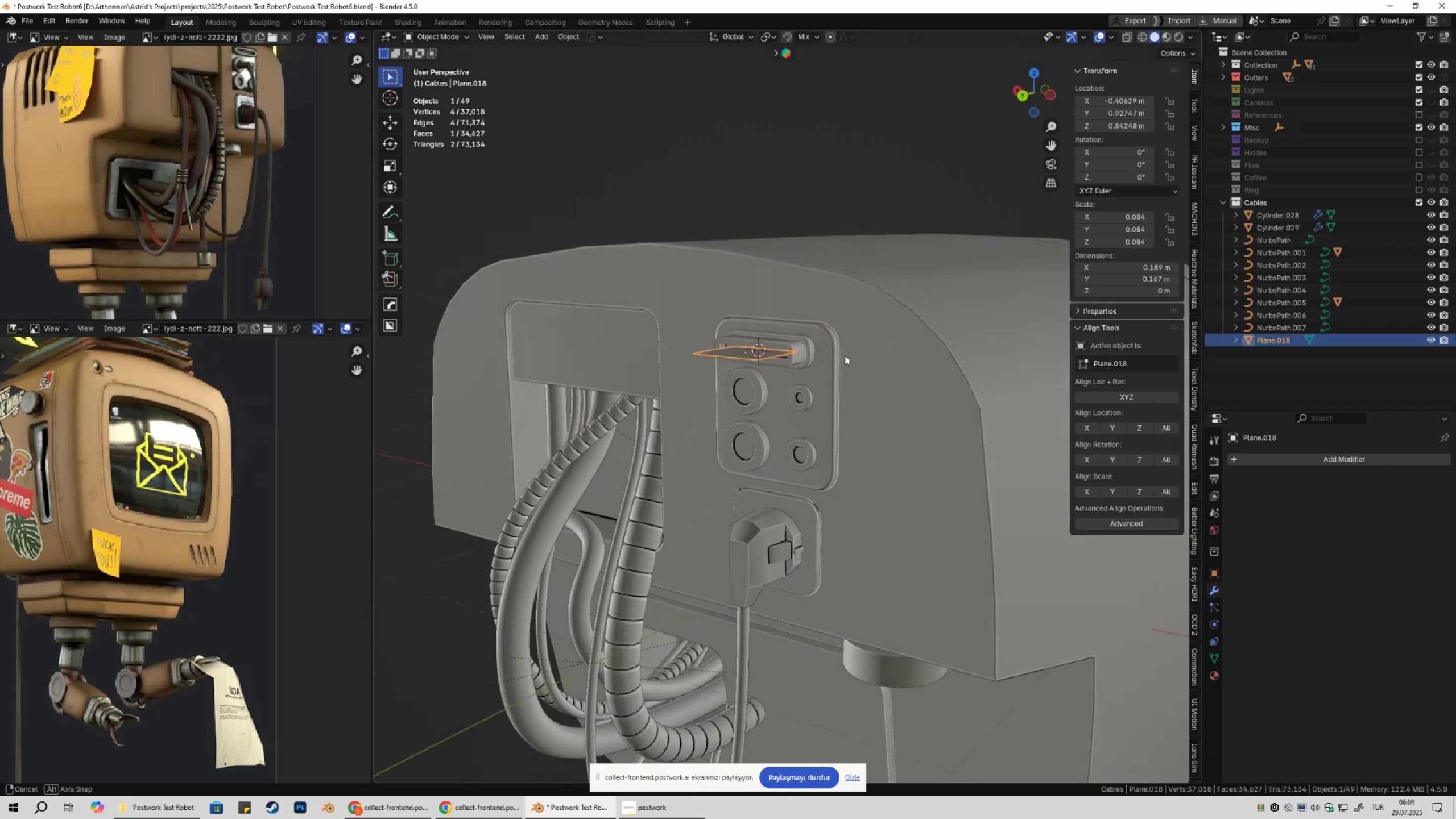 
scroll: coordinate [897, 481], scroll_direction: down, amount: 3.0
 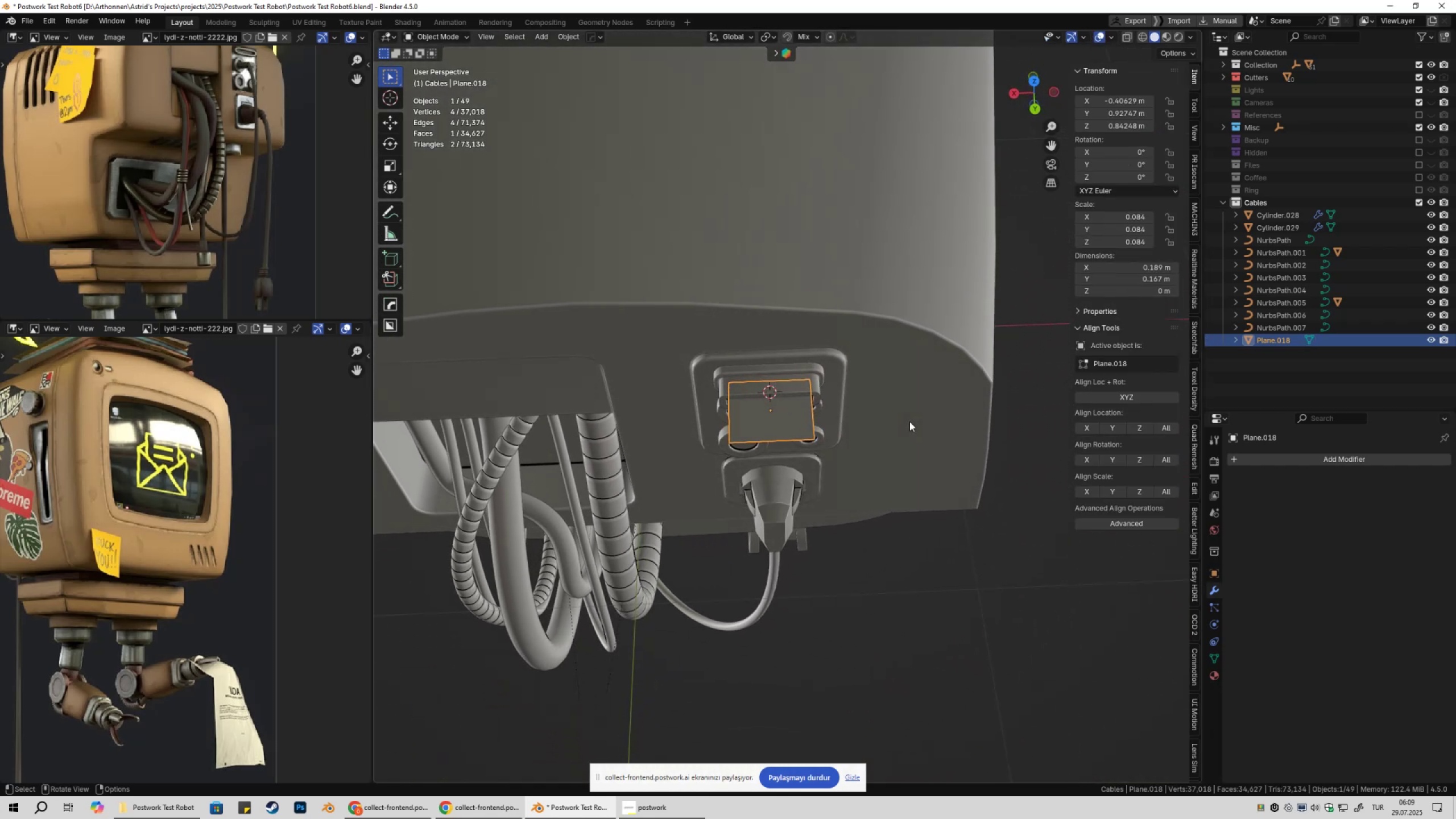 
wait(10.69)
 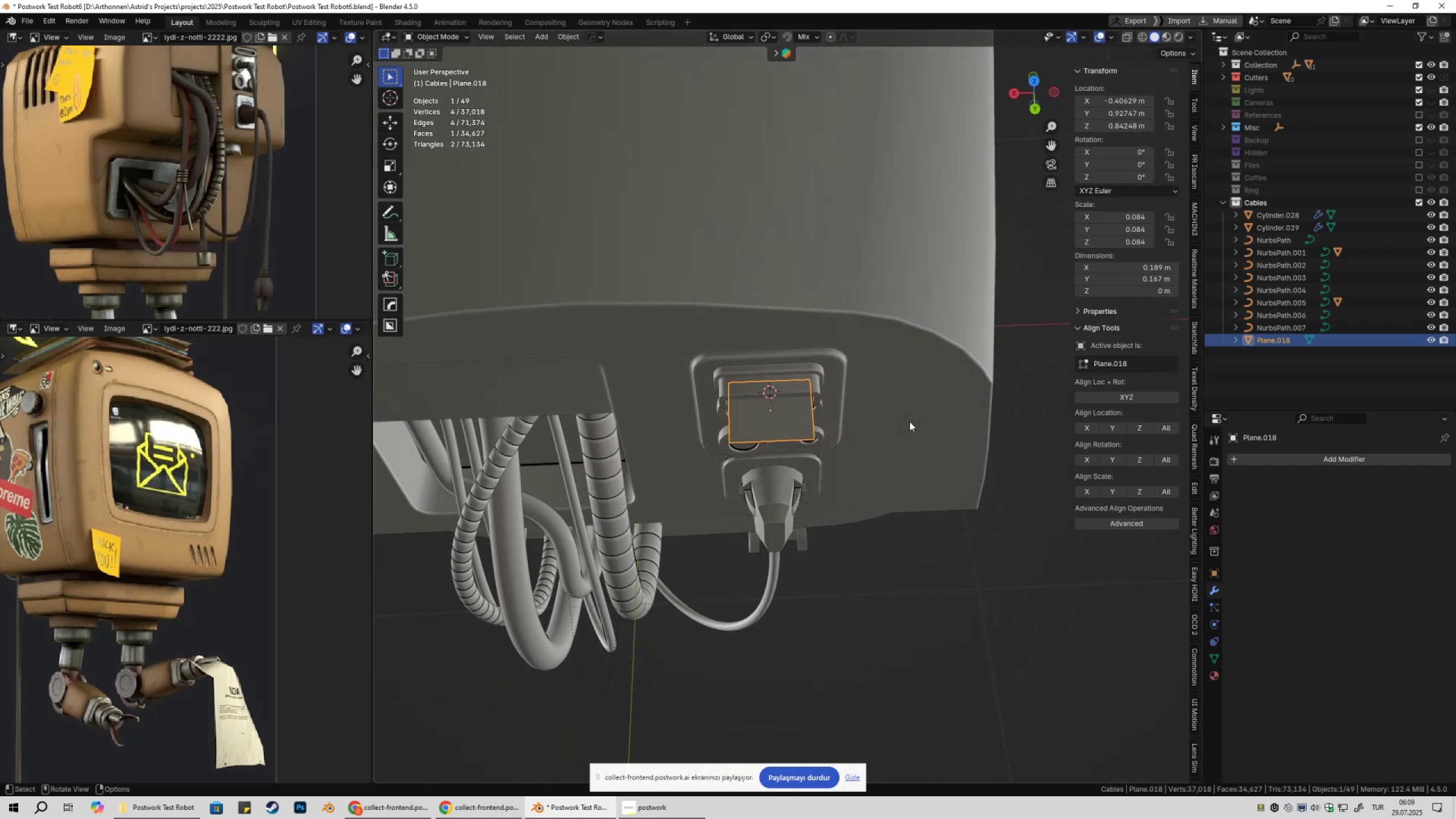 
key(Tab)
 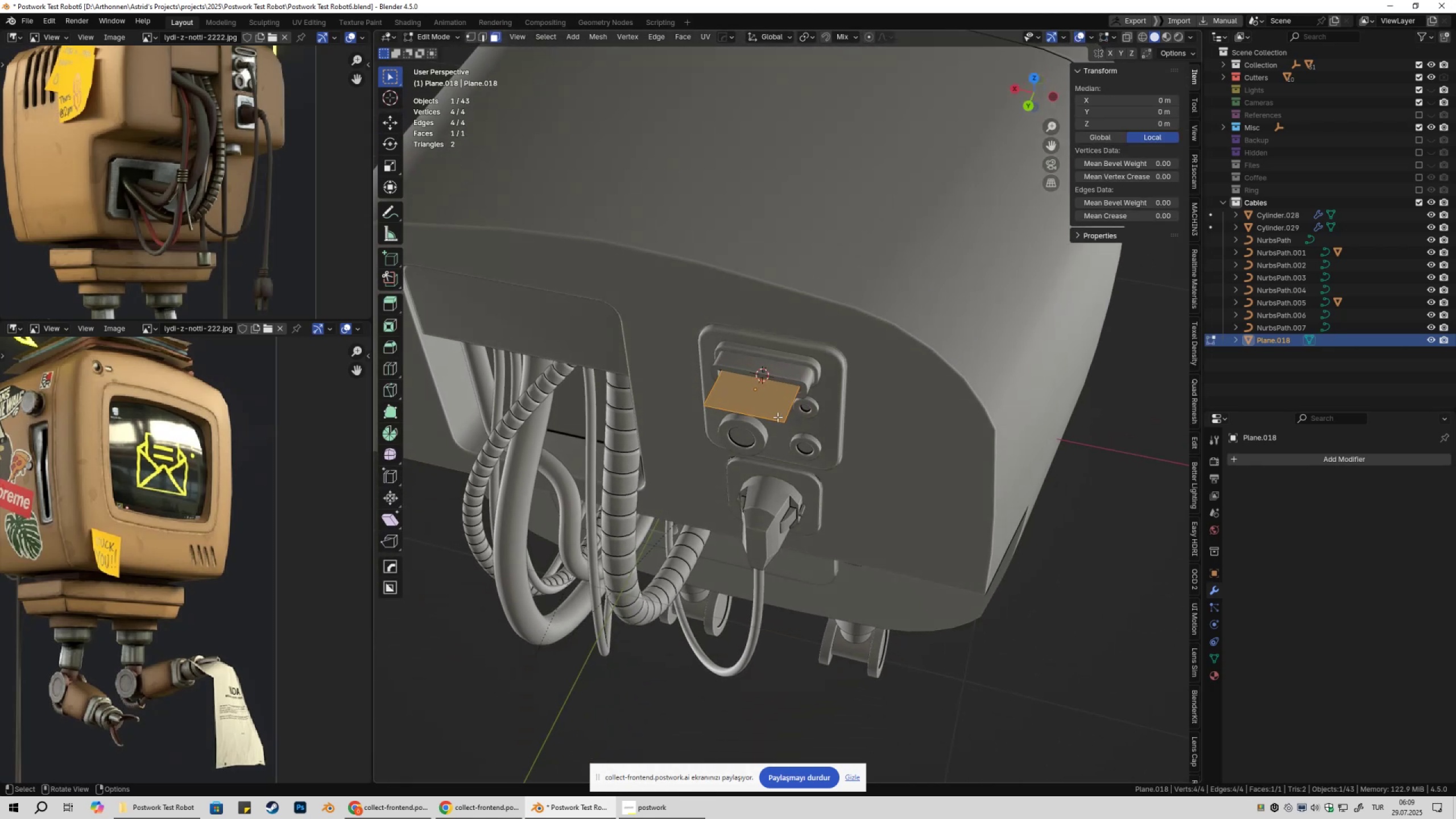 
key(2)
 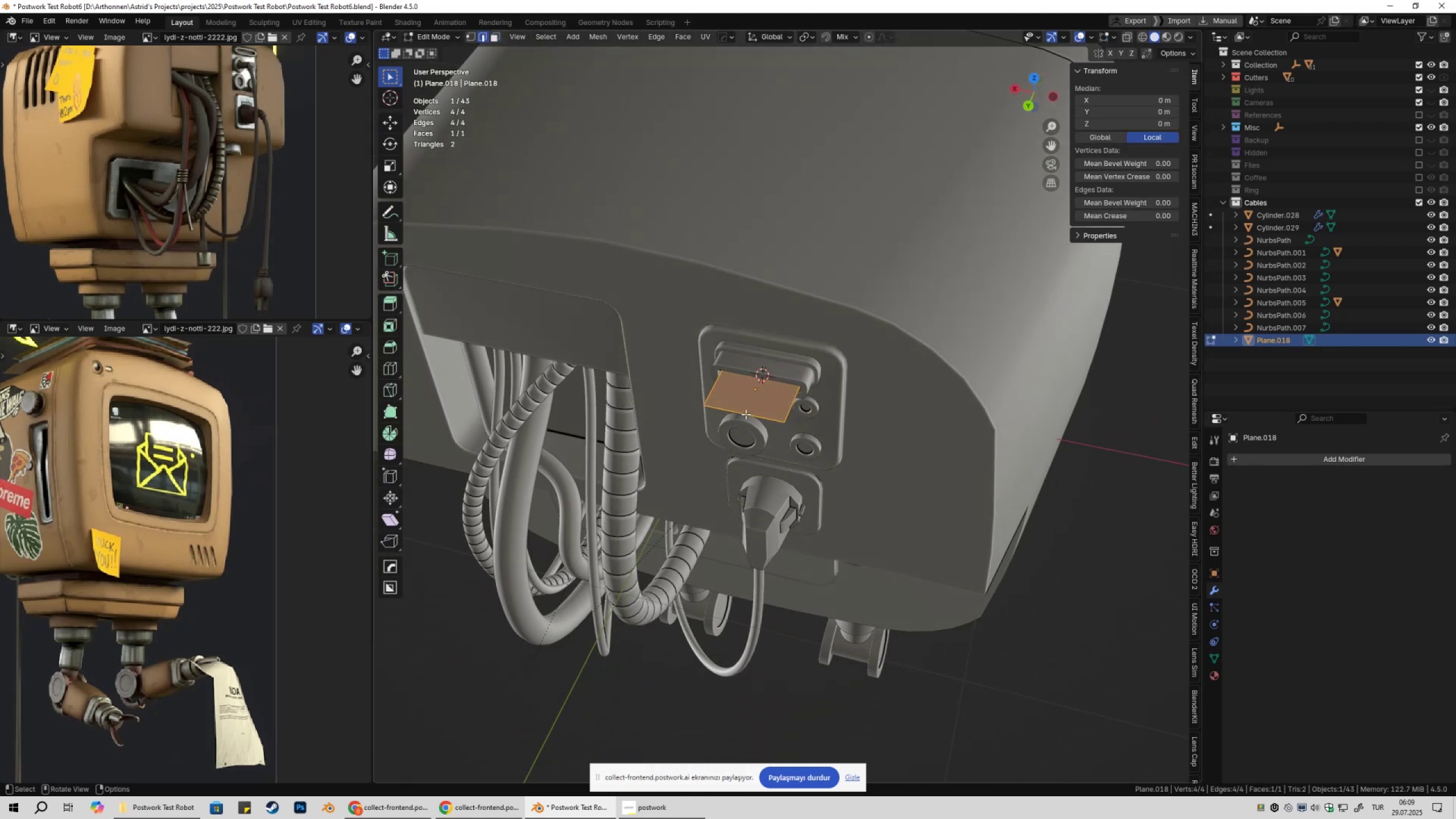 
left_click([746, 414])
 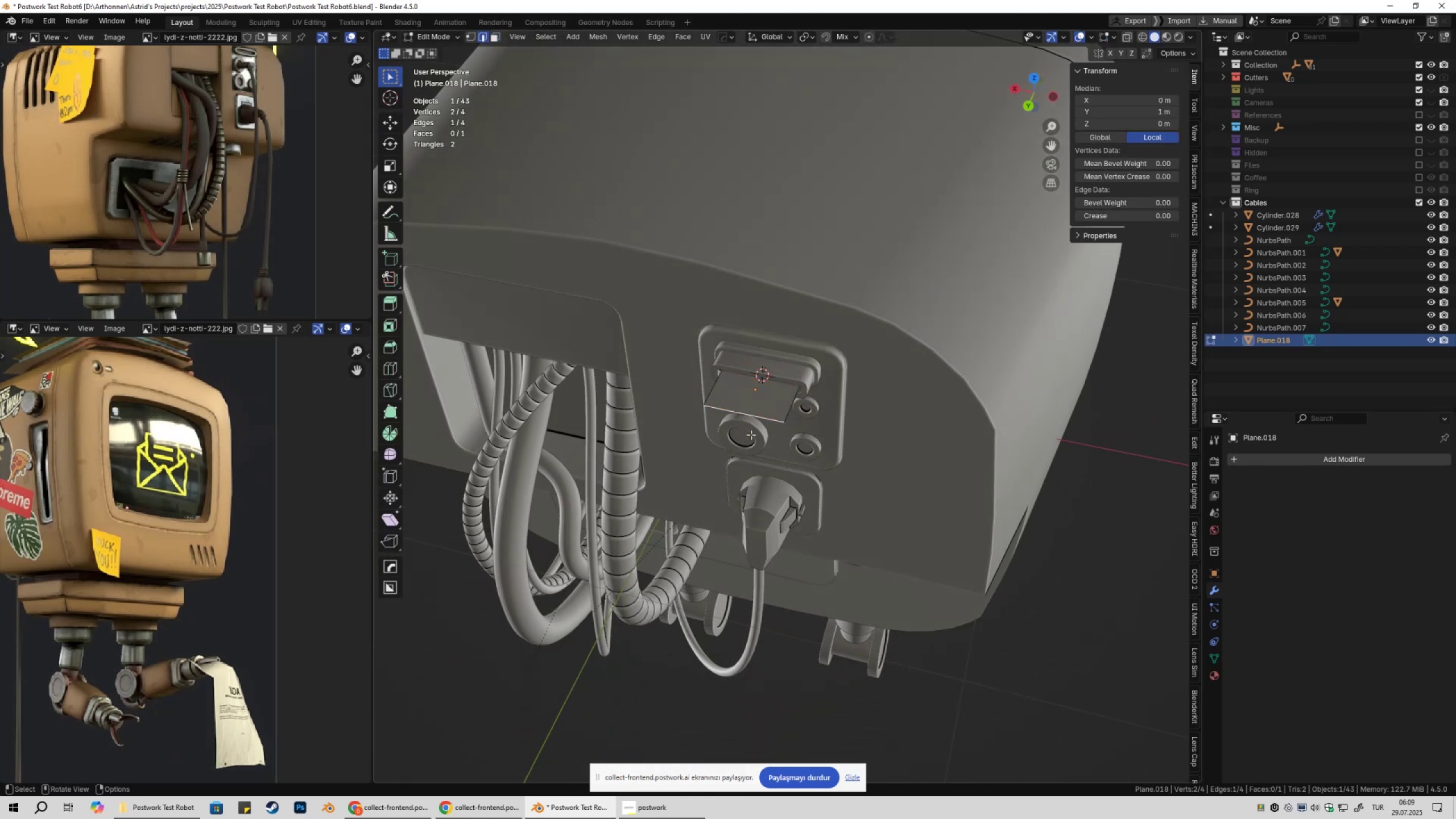 
hold_key(key=ShiftLeft, duration=0.32)
 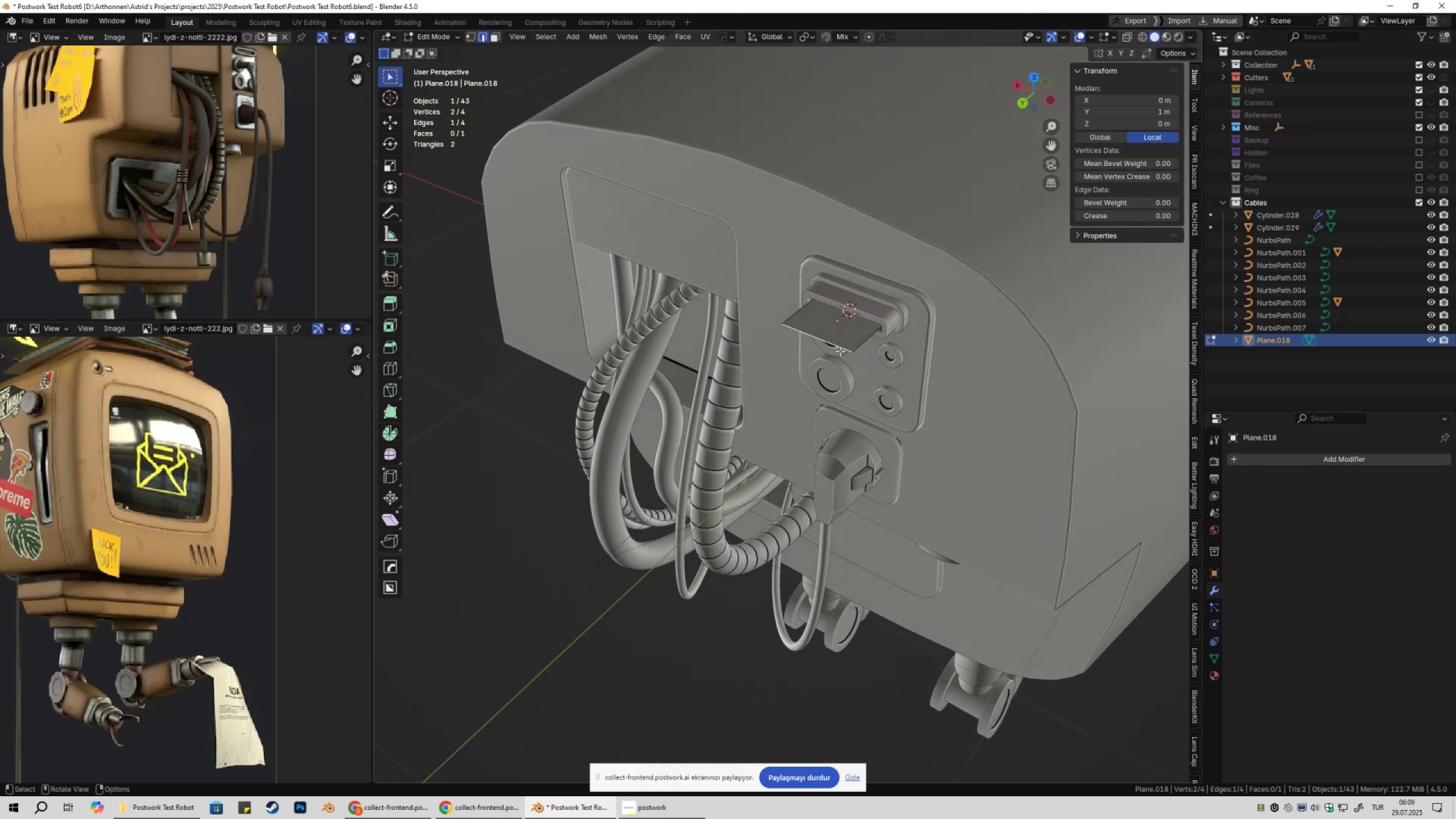 
key(Numpad3)
 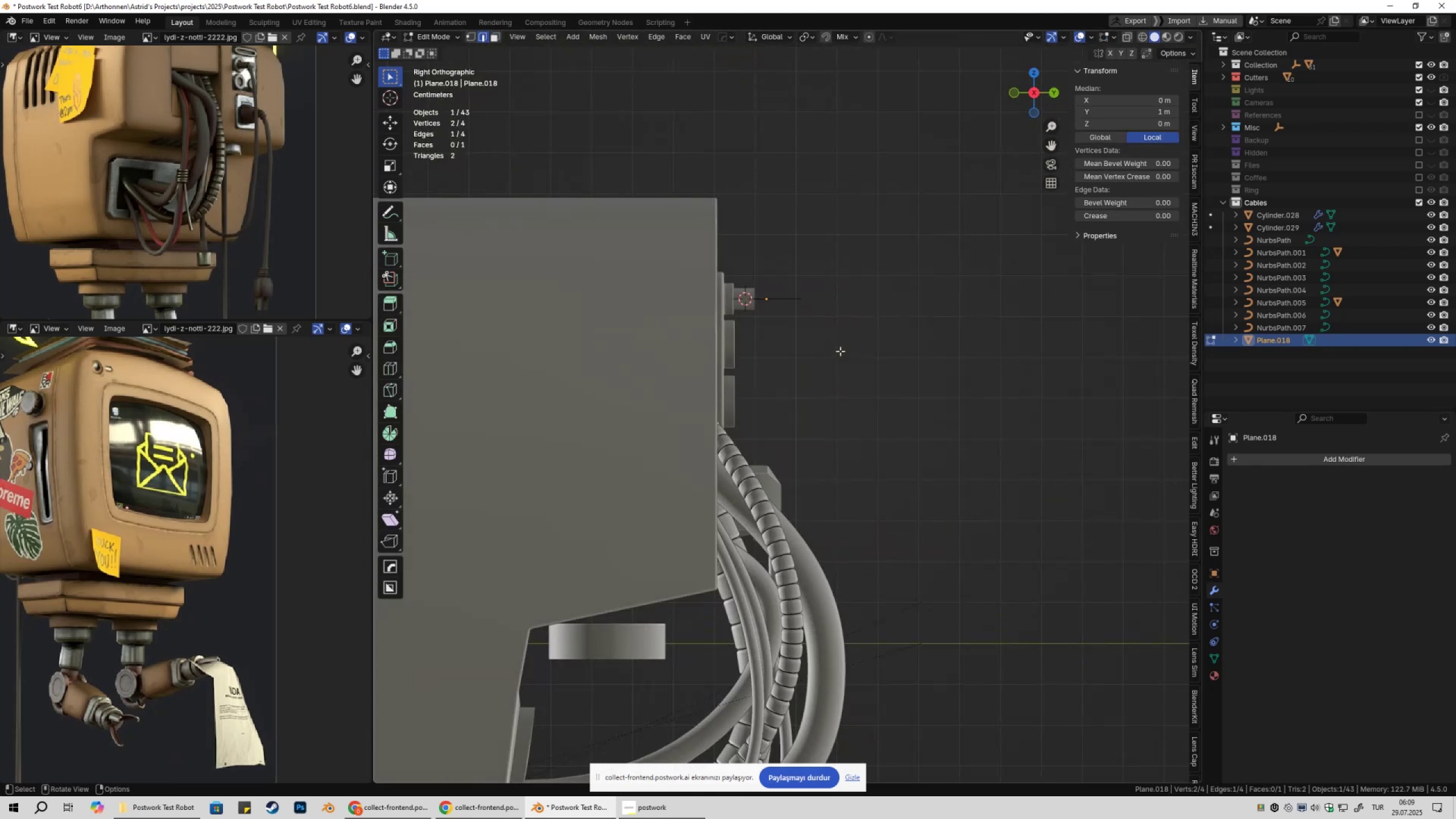 
hold_key(key=ControlLeft, duration=1.53)
right_click([823, 323])
 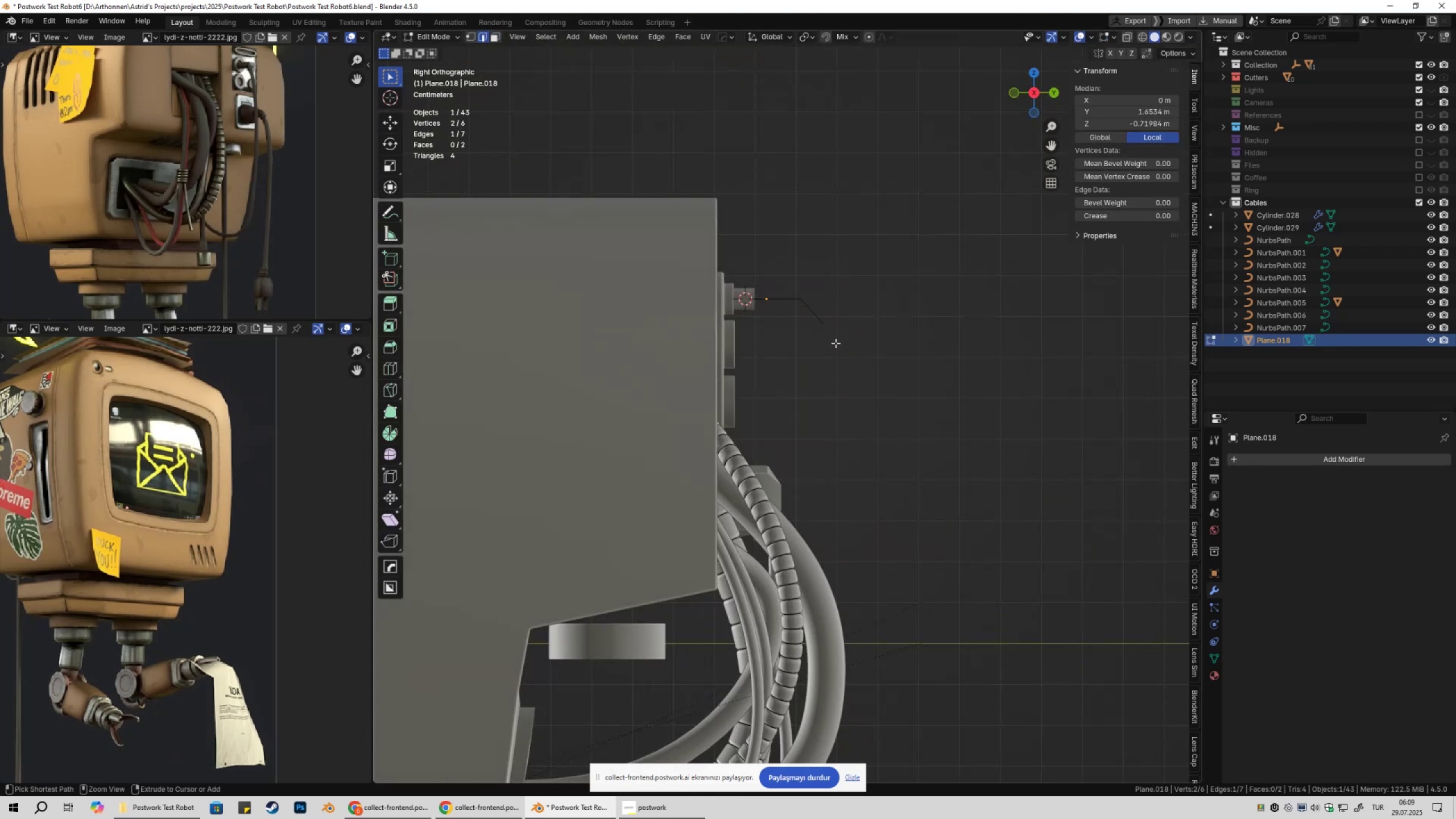 
hold_key(key=ControlLeft, duration=0.93)
right_click([839, 352])
 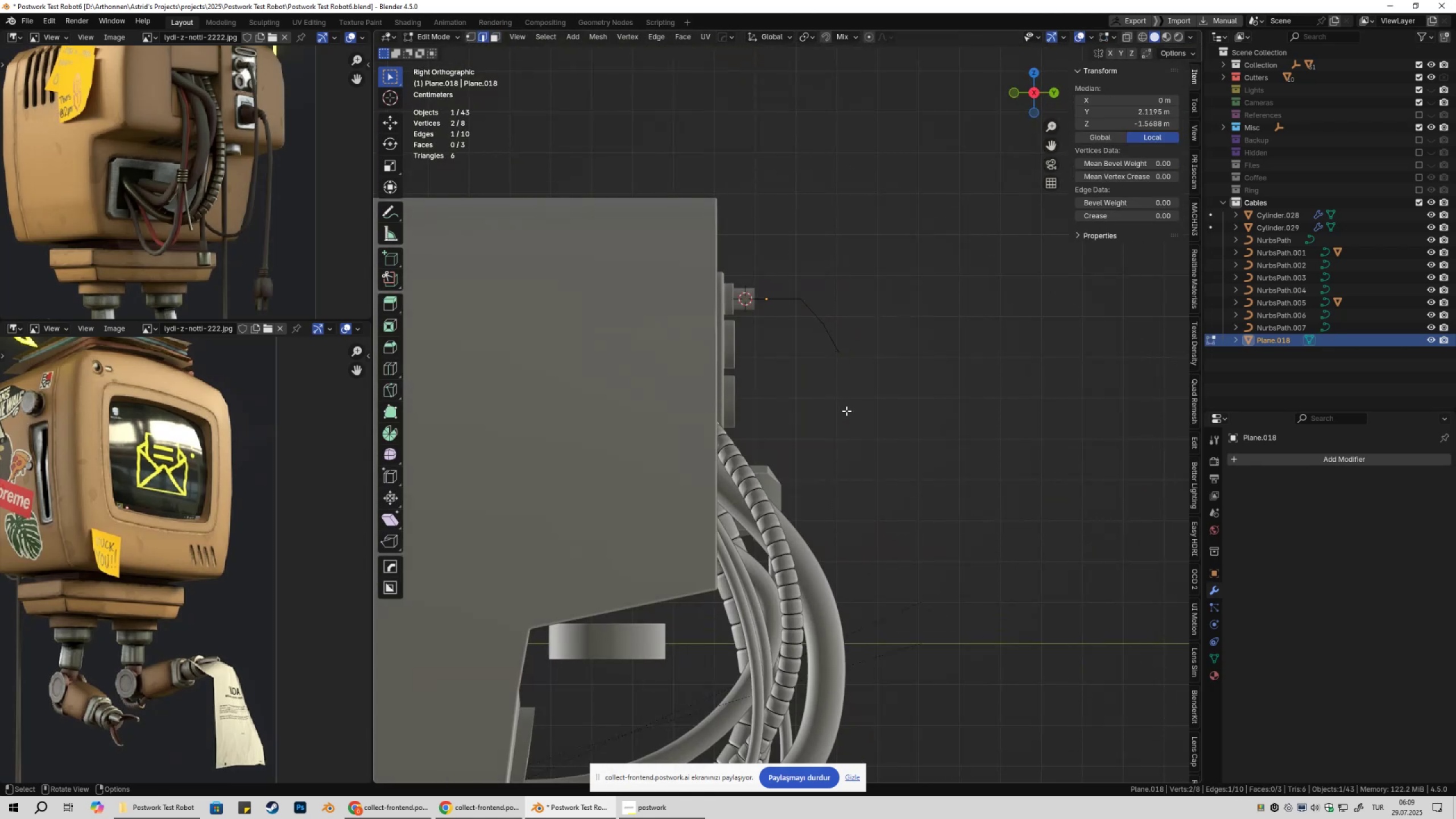 
hold_key(key=ShiftLeft, duration=0.51)
 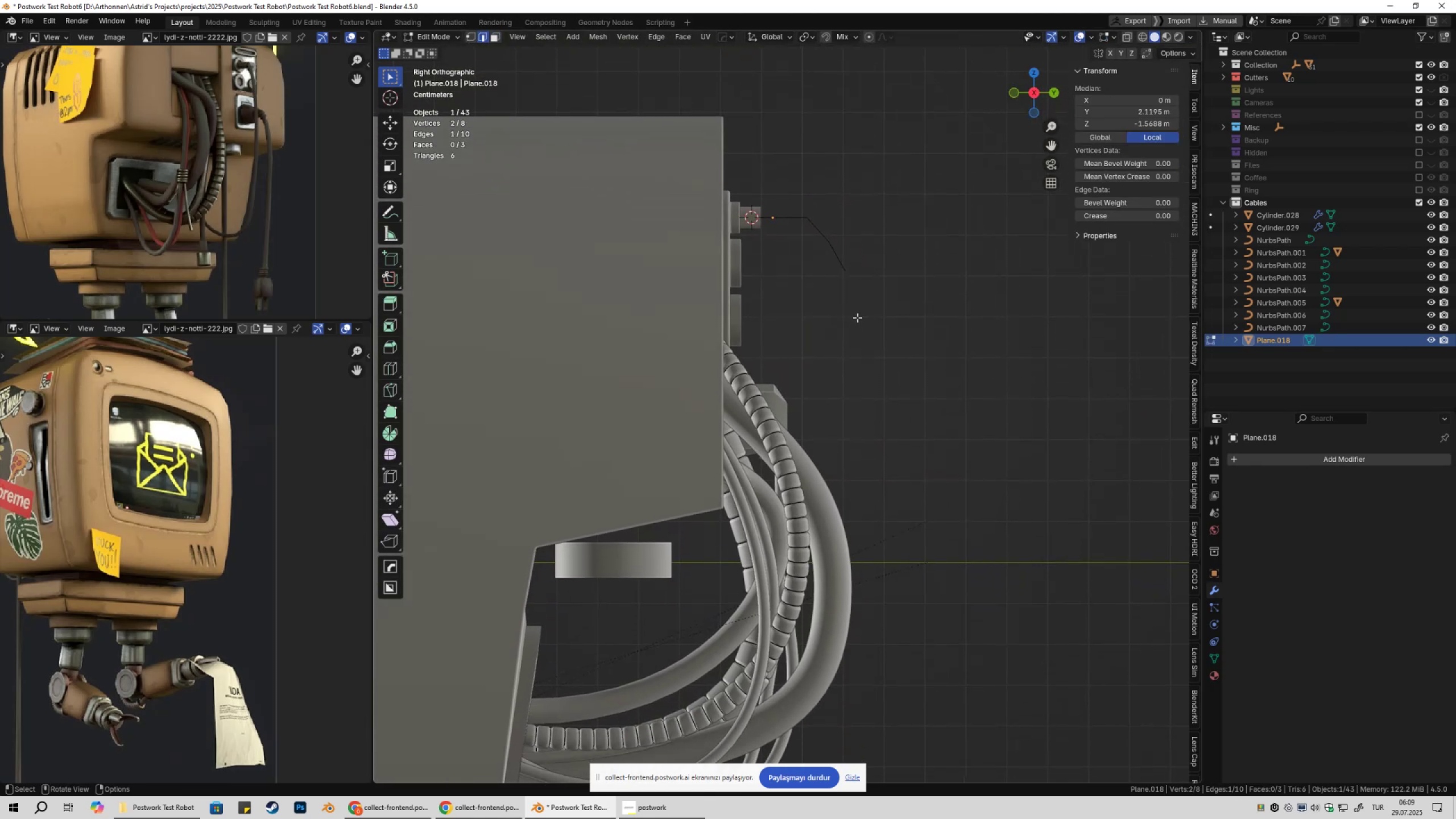 
hold_key(key=ControlLeft, duration=1.53)
right_click([857, 315])
 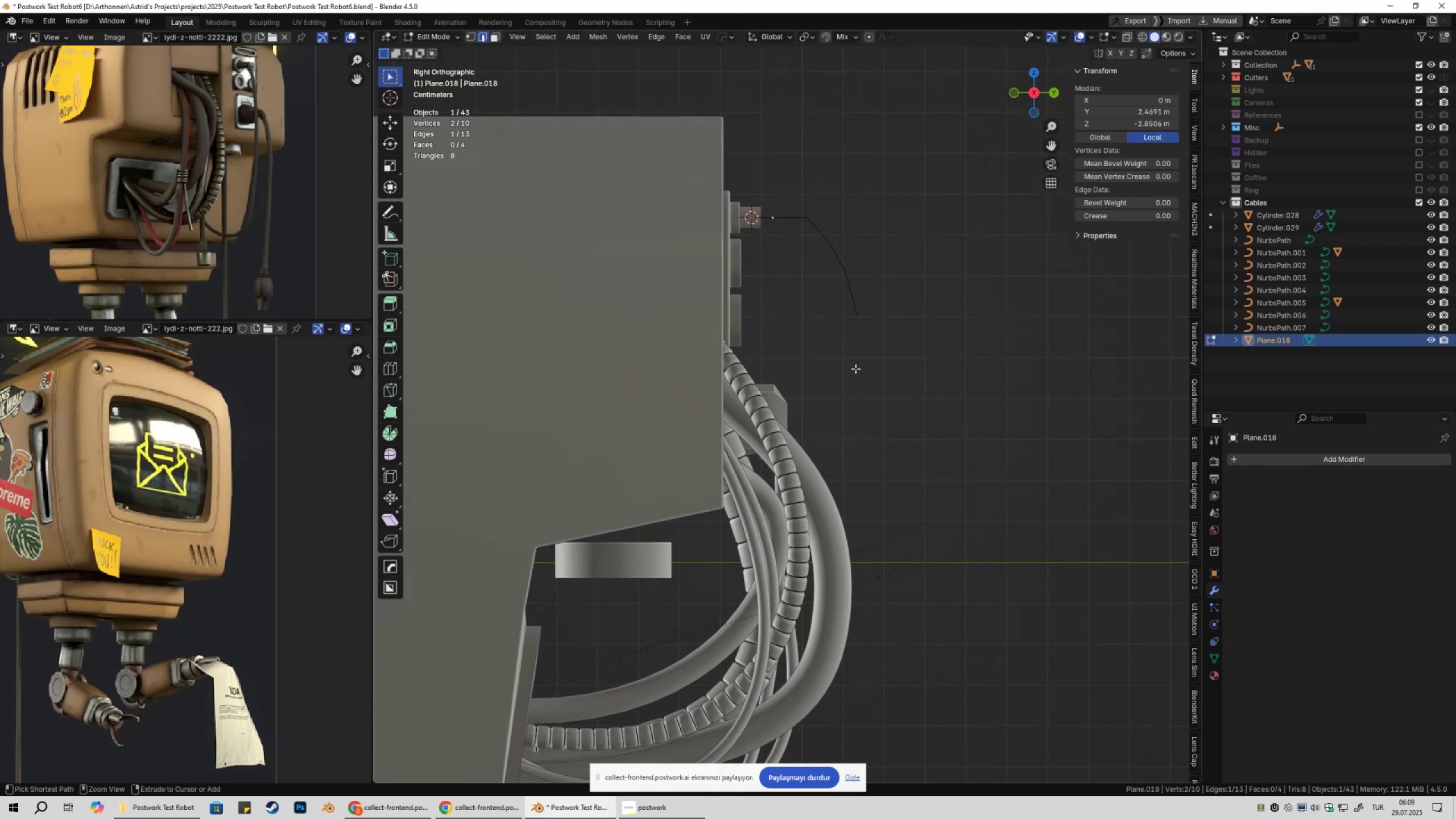 
hold_key(key=ControlLeft, duration=1.51)
right_click([855, 370])
 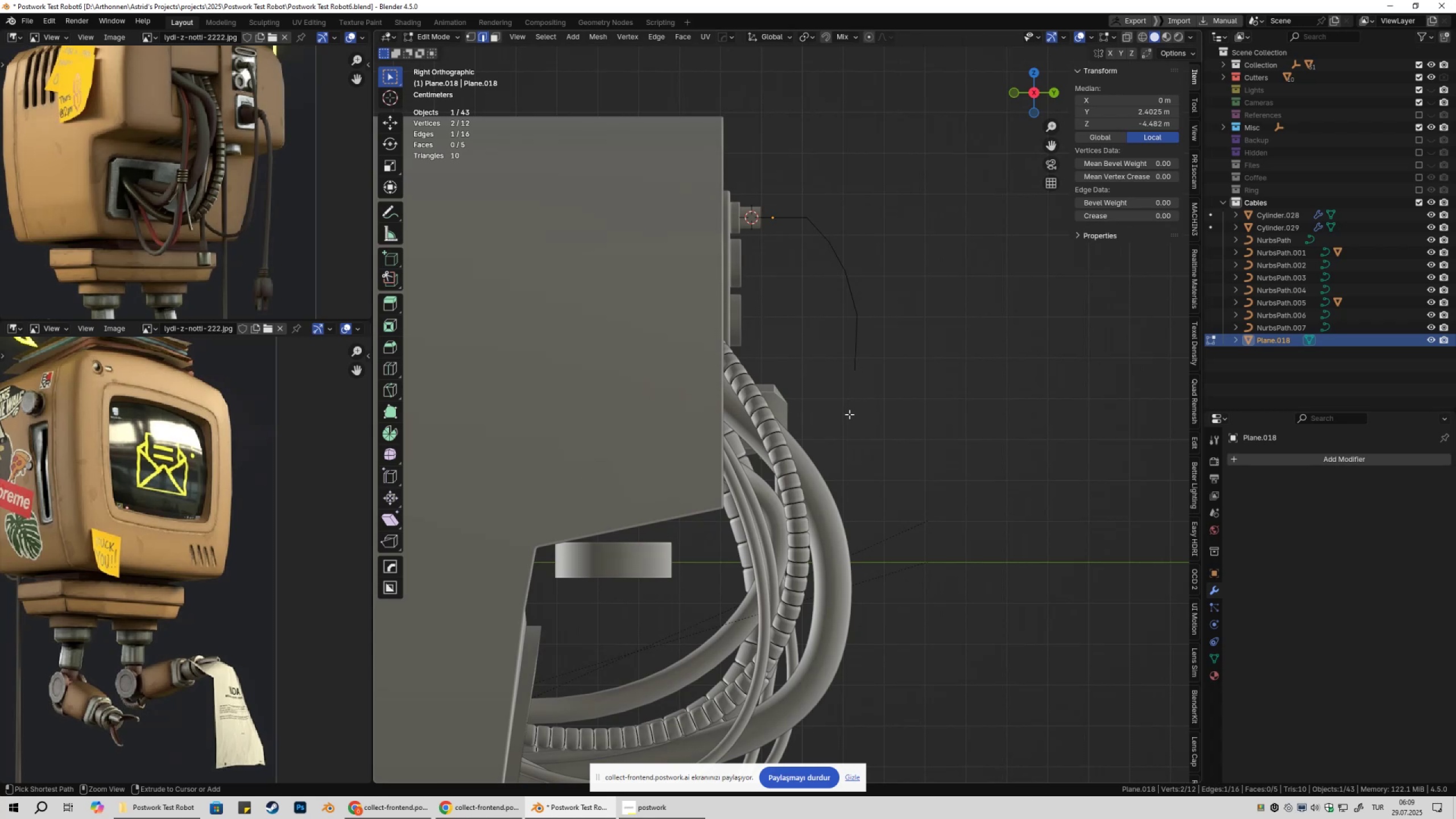 
right_click([849, 415])
 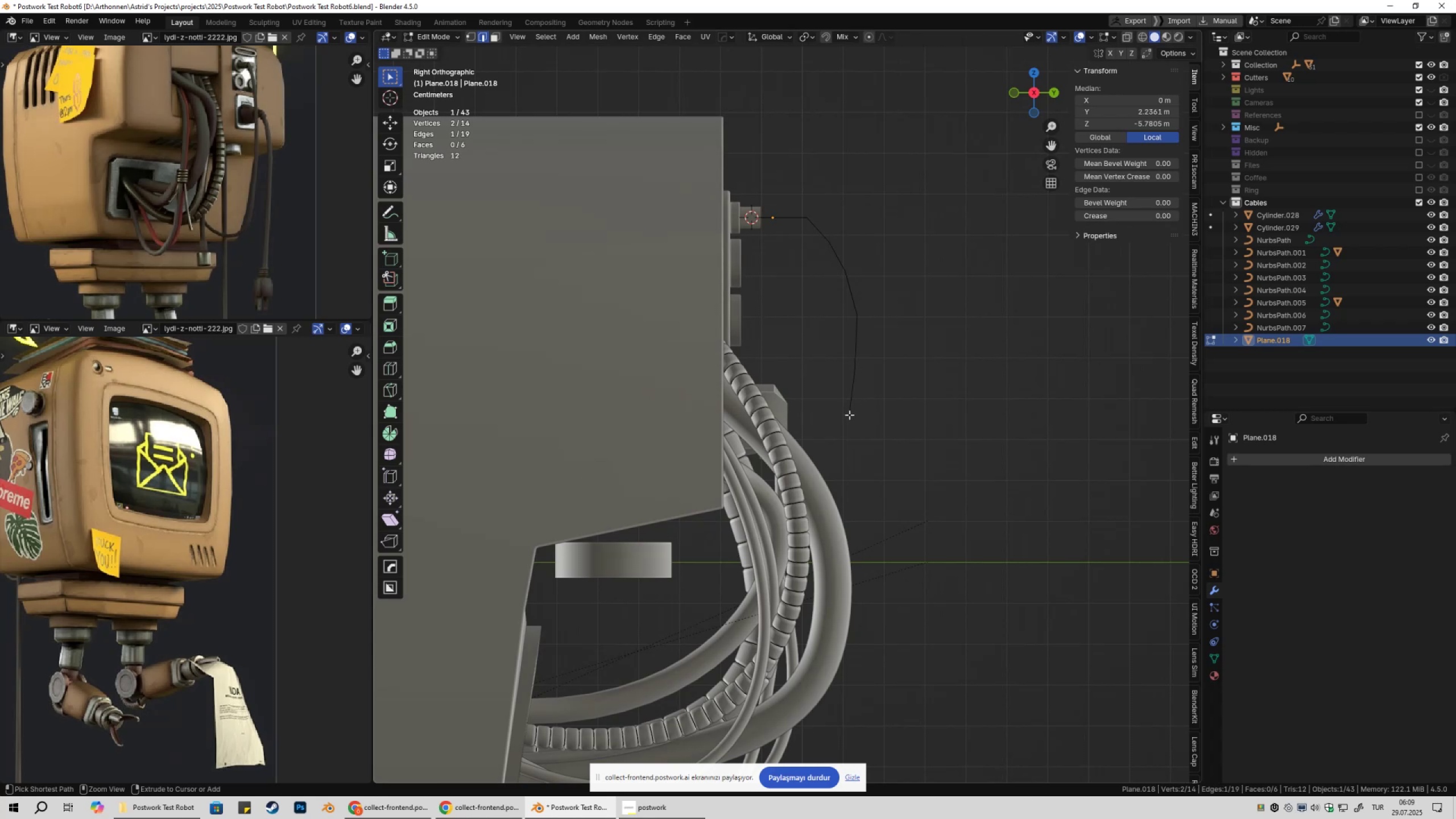 
hold_key(key=ControlLeft, duration=1.53)
 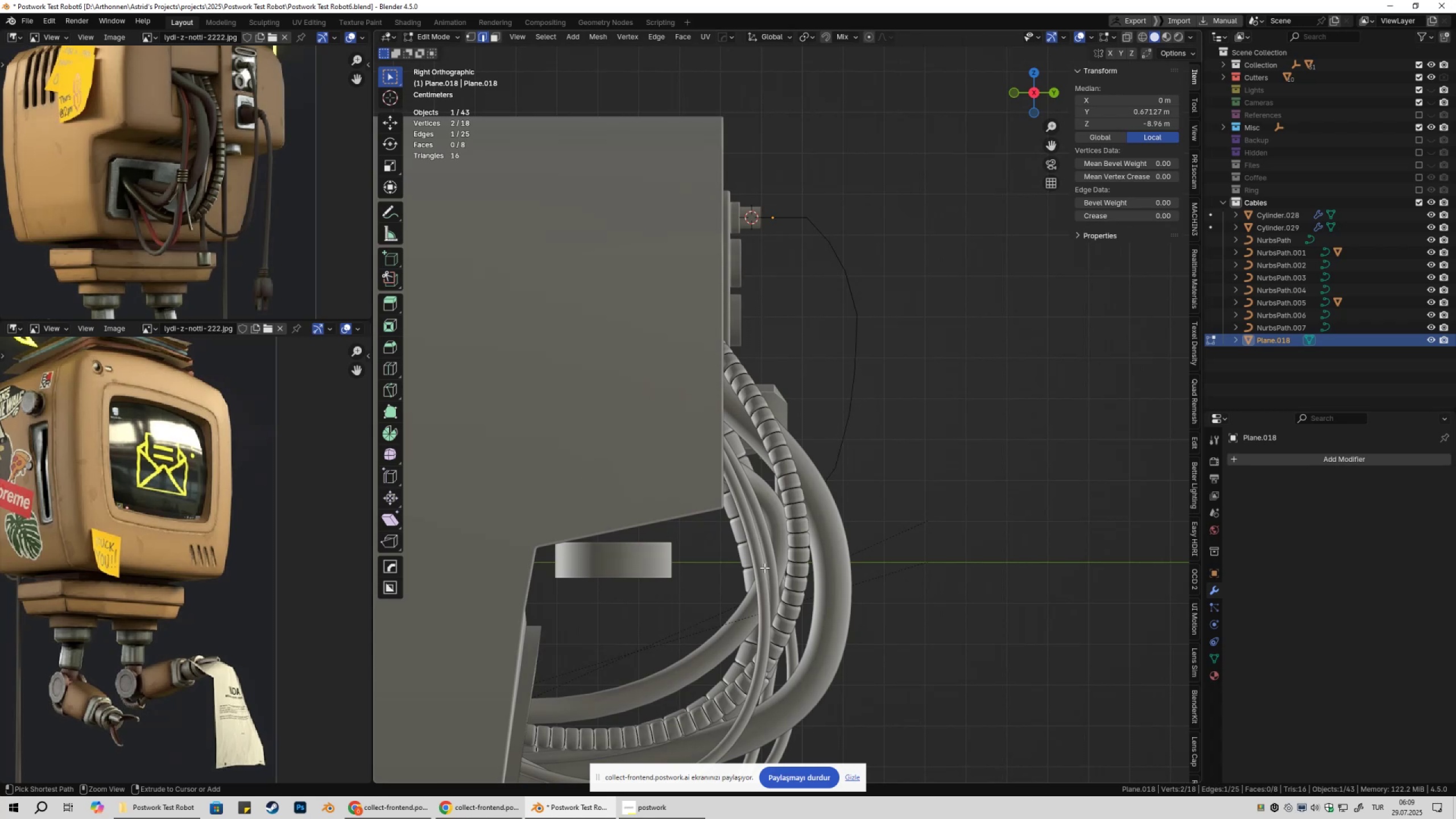 
hold_key(key=ControlLeft, duration=1.52)
right_click([755, 572])
 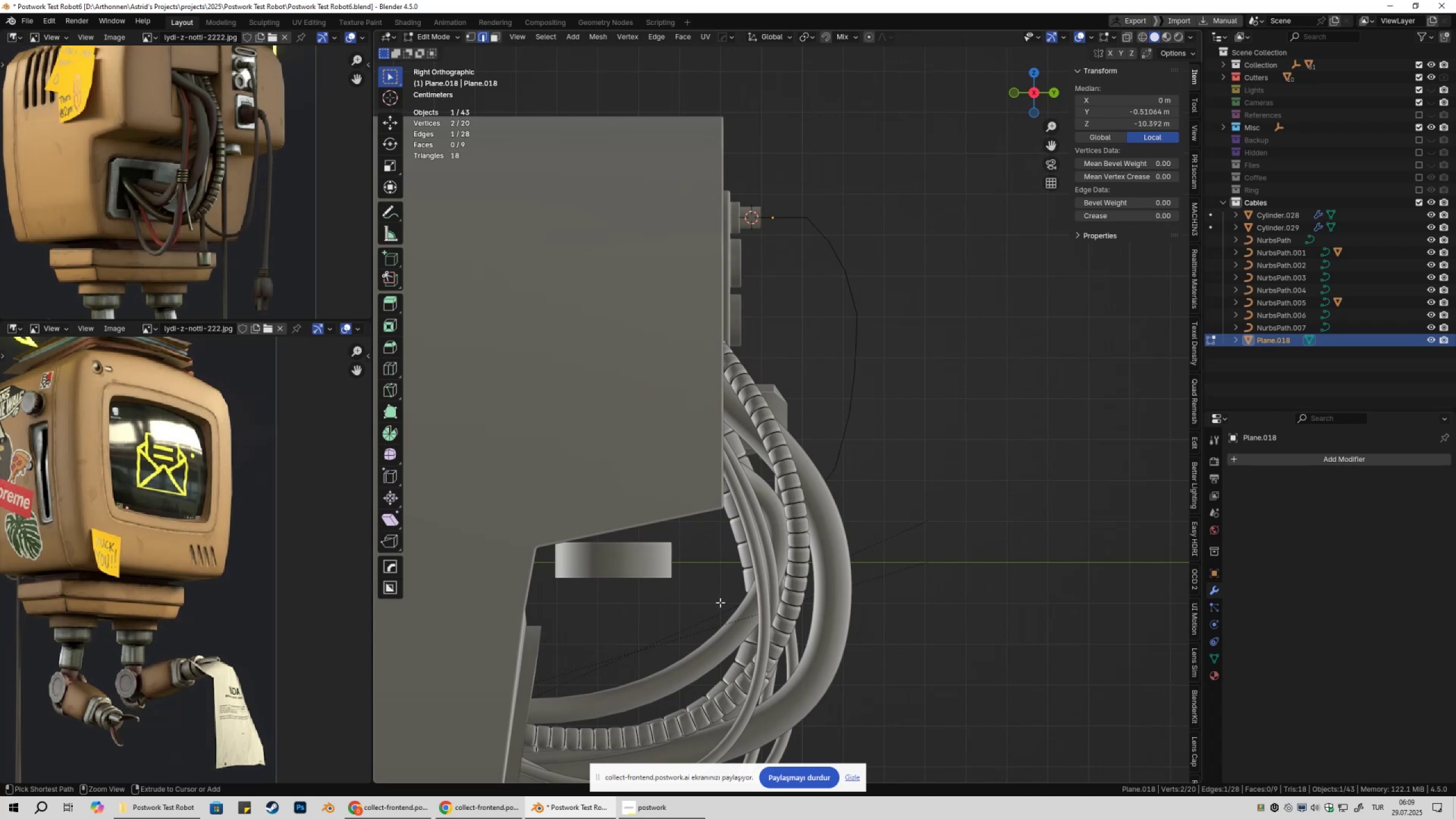 
hold_key(key=ControlLeft, duration=0.6)
 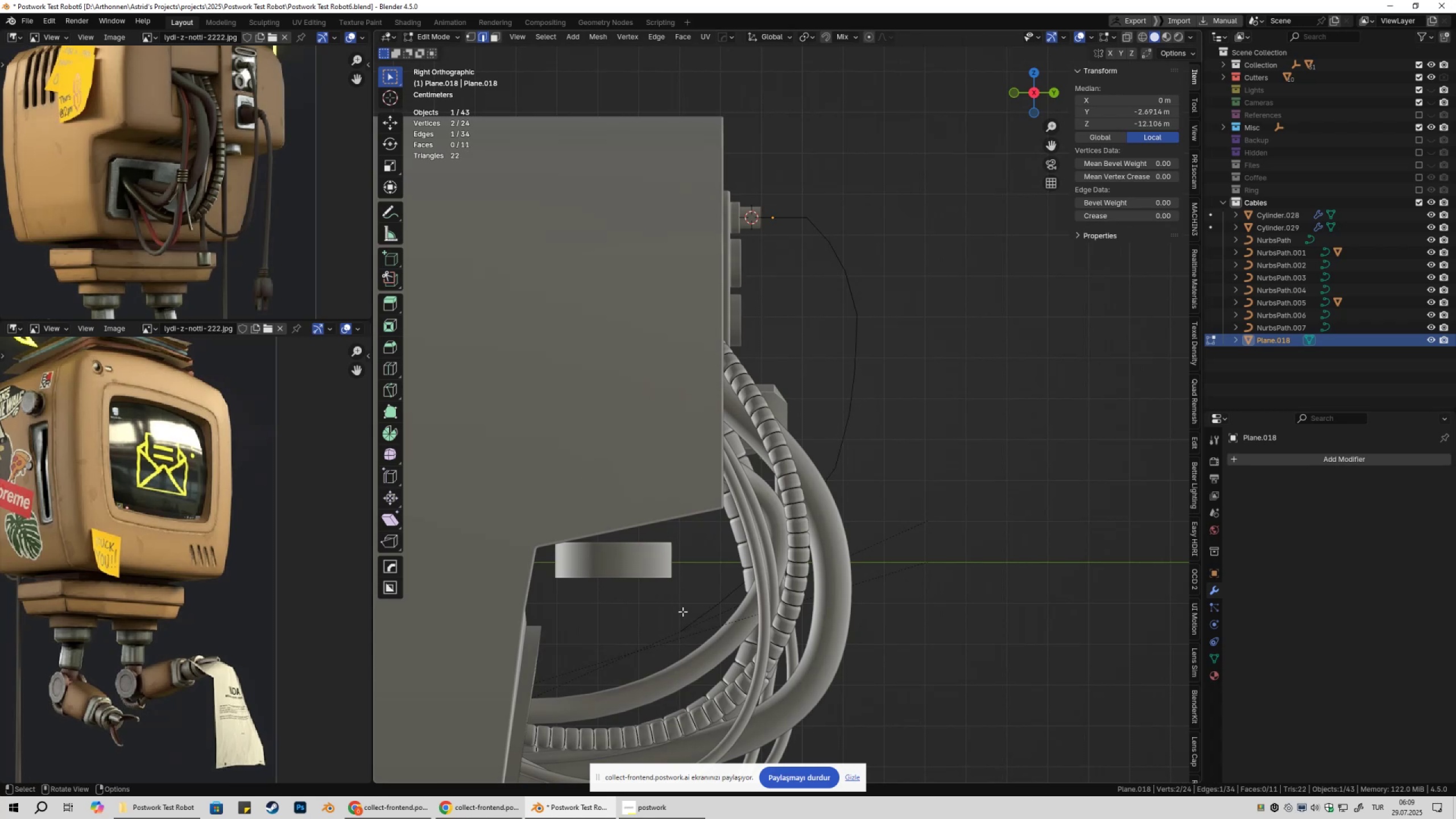 
hold_key(key=ShiftLeft, duration=0.43)
 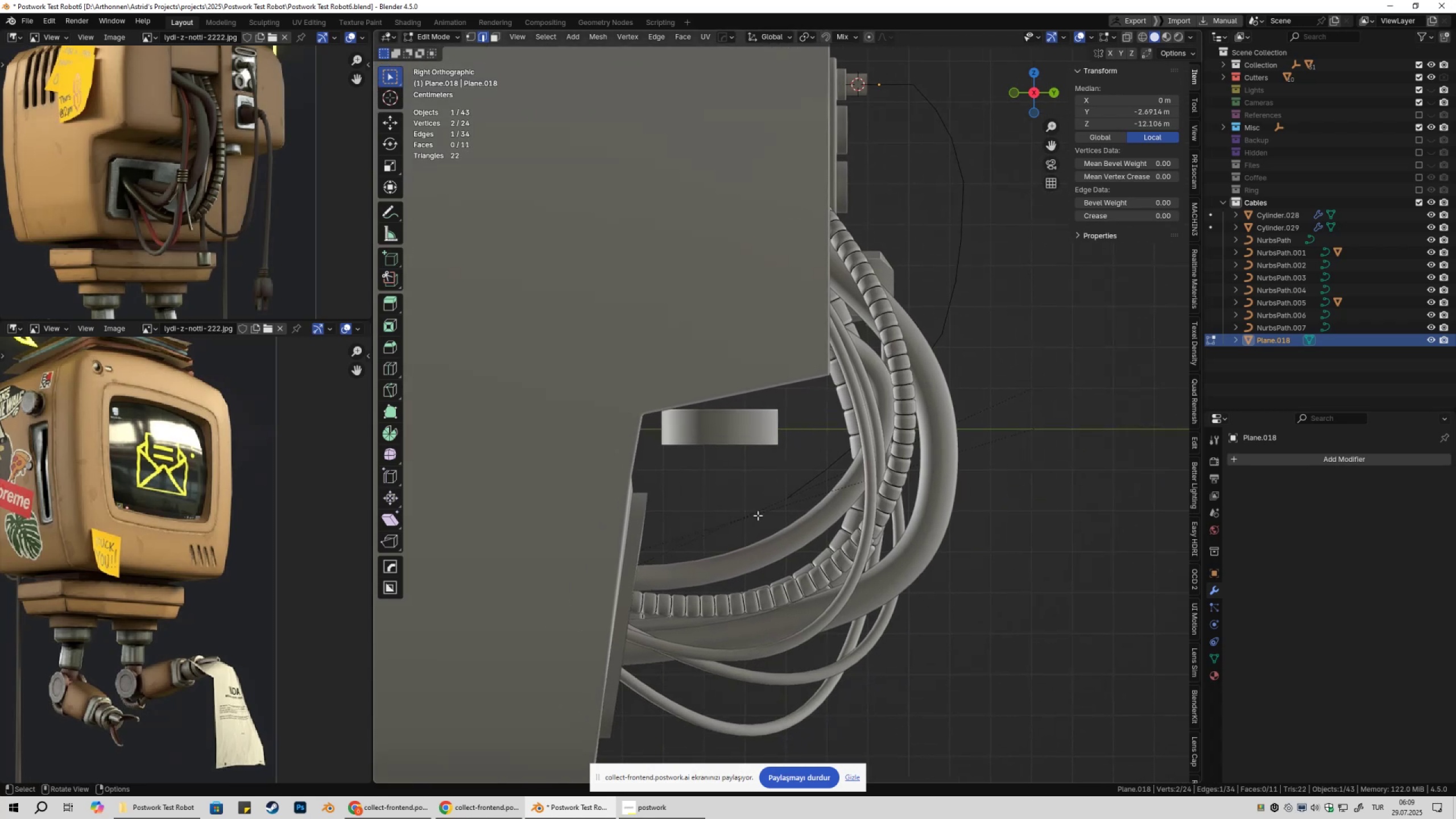 
hold_key(key=ControlLeft, duration=1.5)
 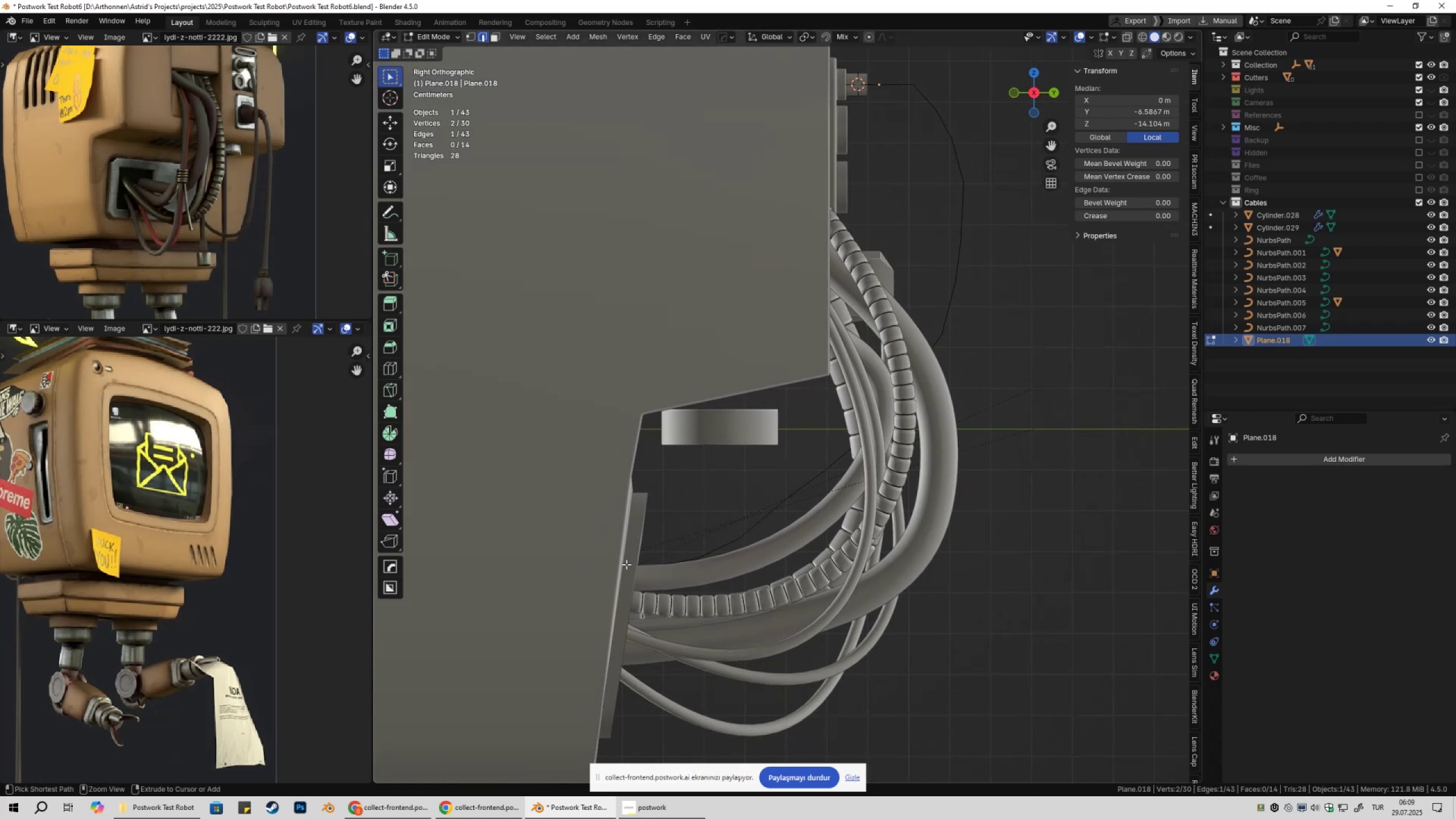 
hold_key(key=ControlLeft, duration=1.3)
right_click([626, 564])
 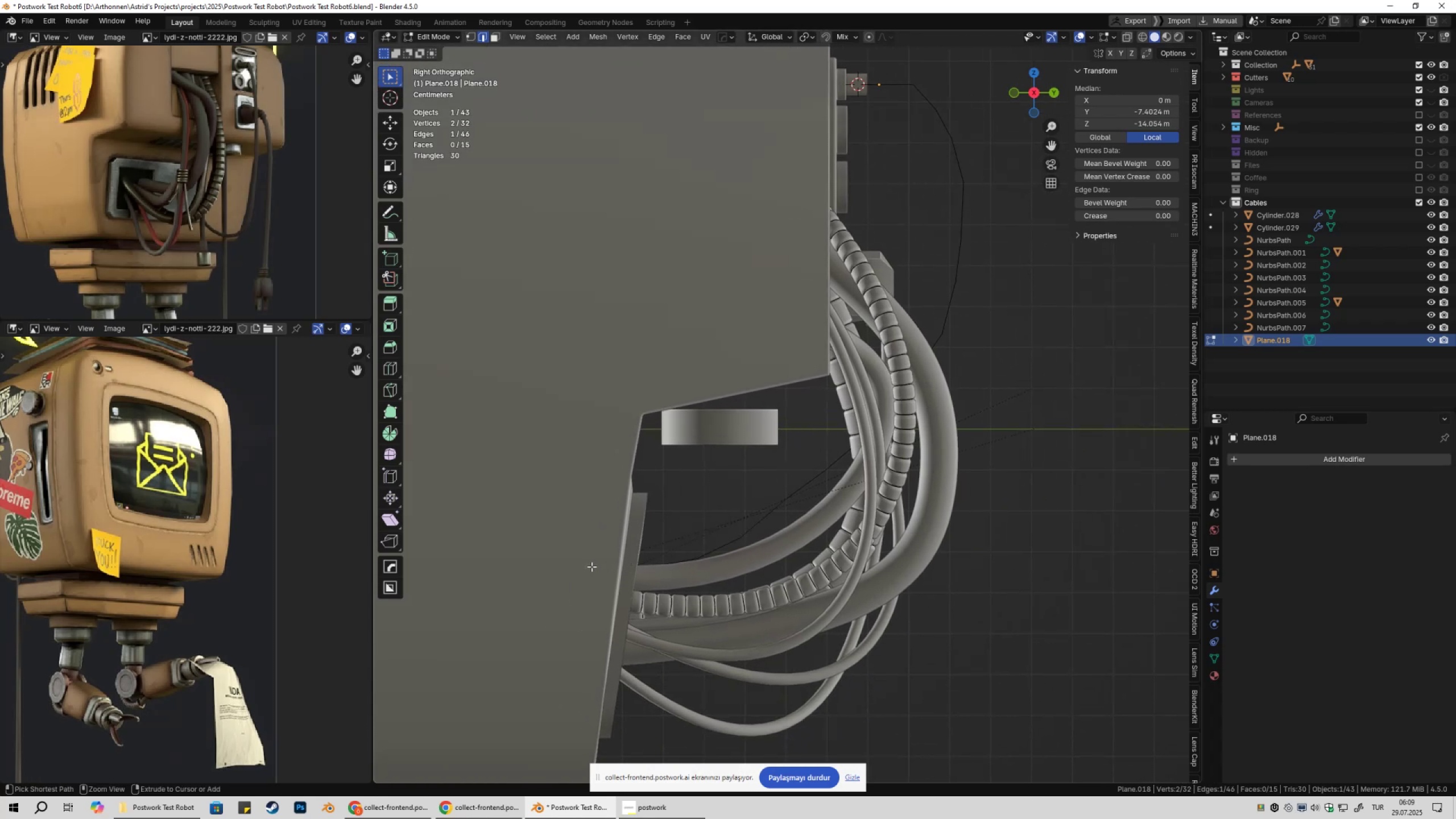 
right_click([591, 566])
 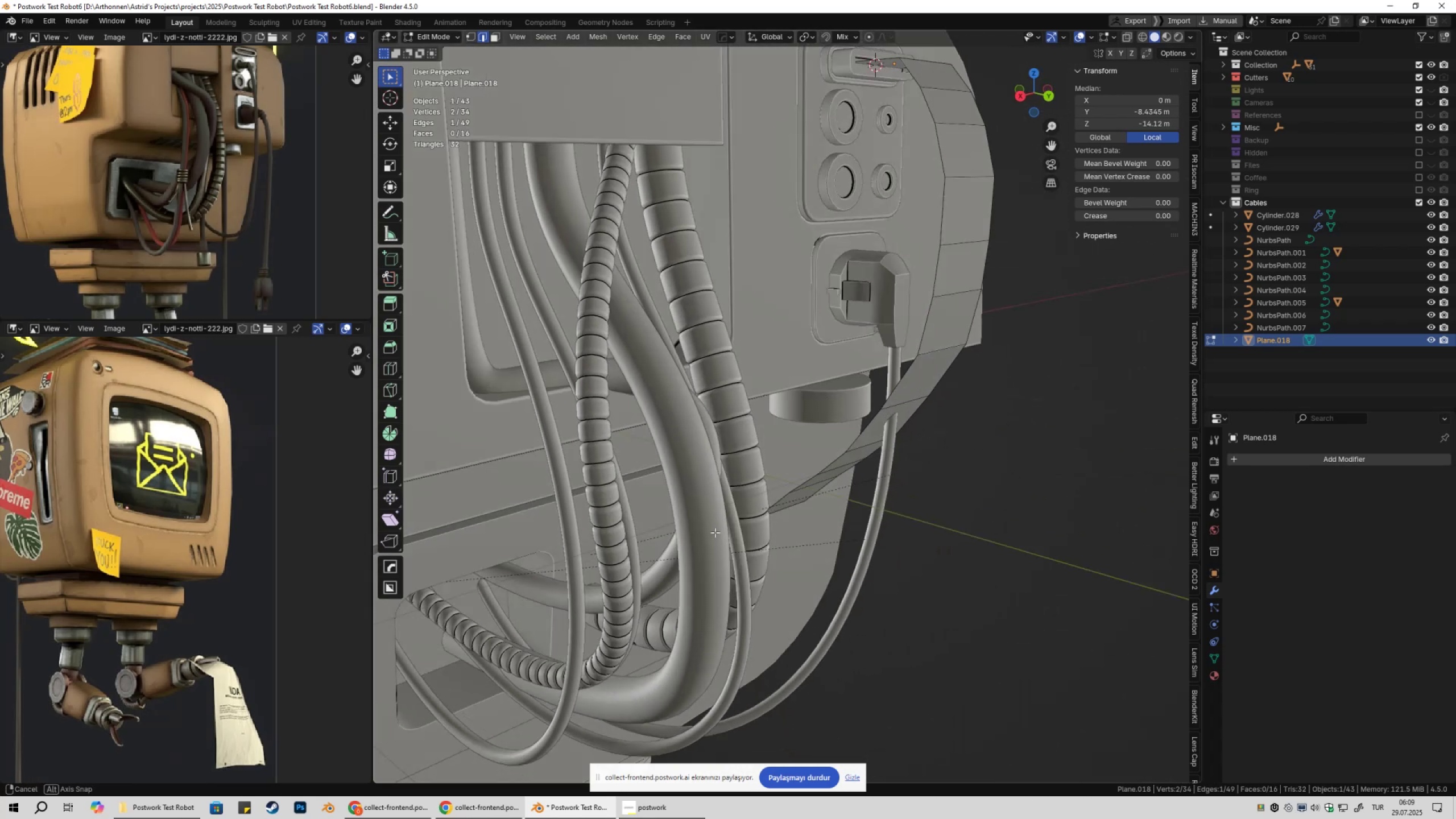 
key(Tab)
 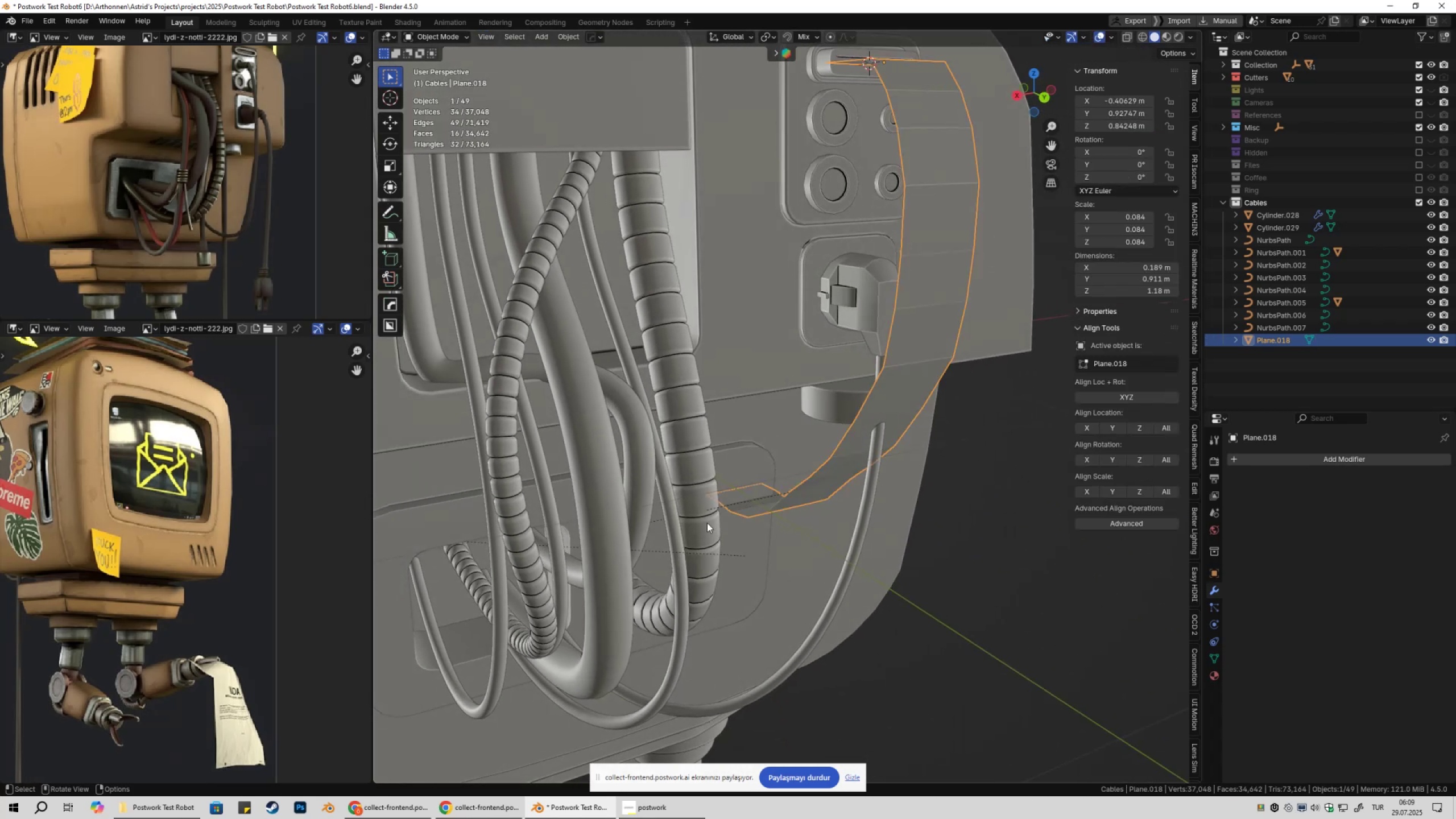 
scroll: coordinate [741, 496], scroll_direction: down, amount: 2.0
 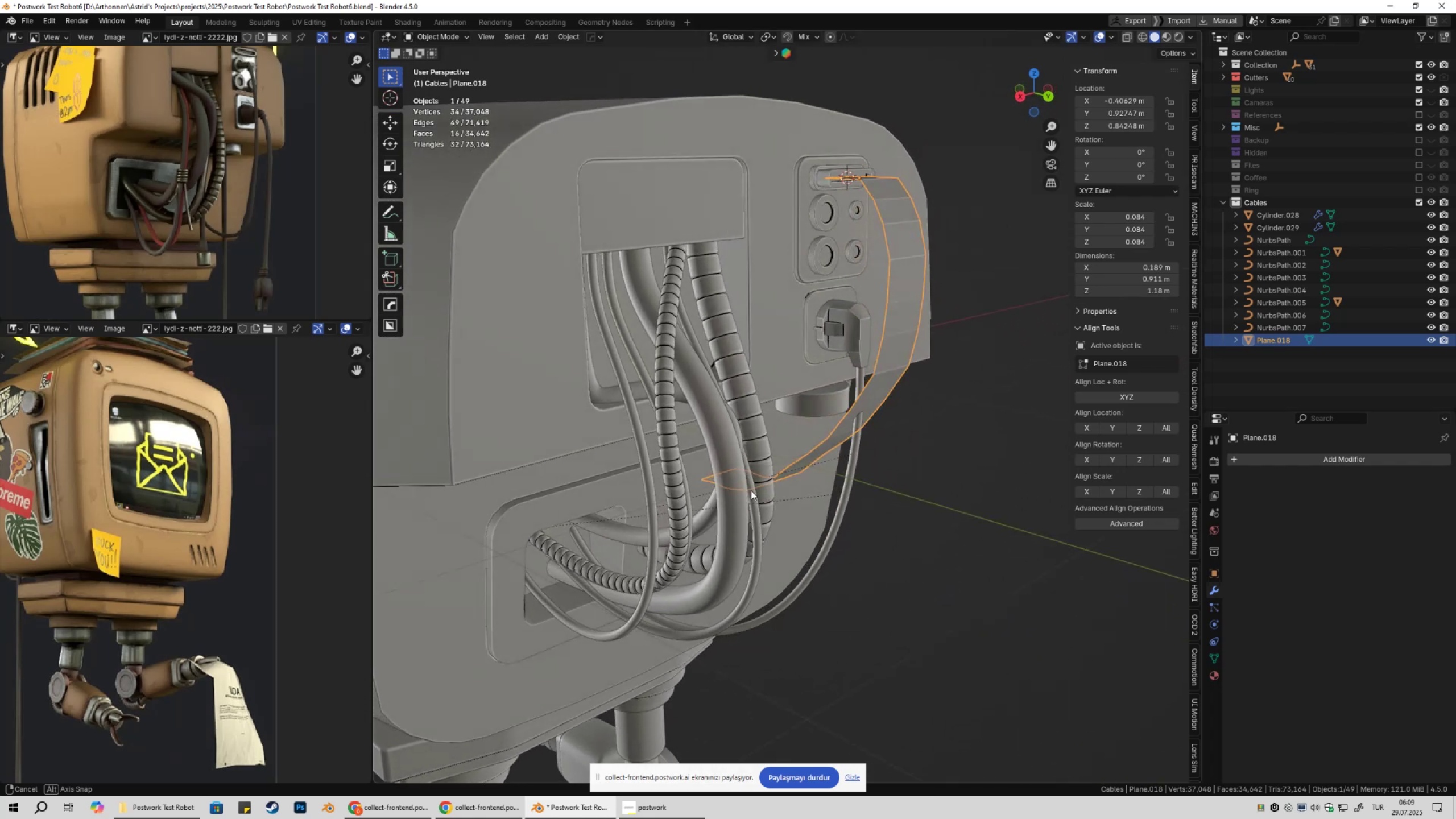 
key(Tab)
 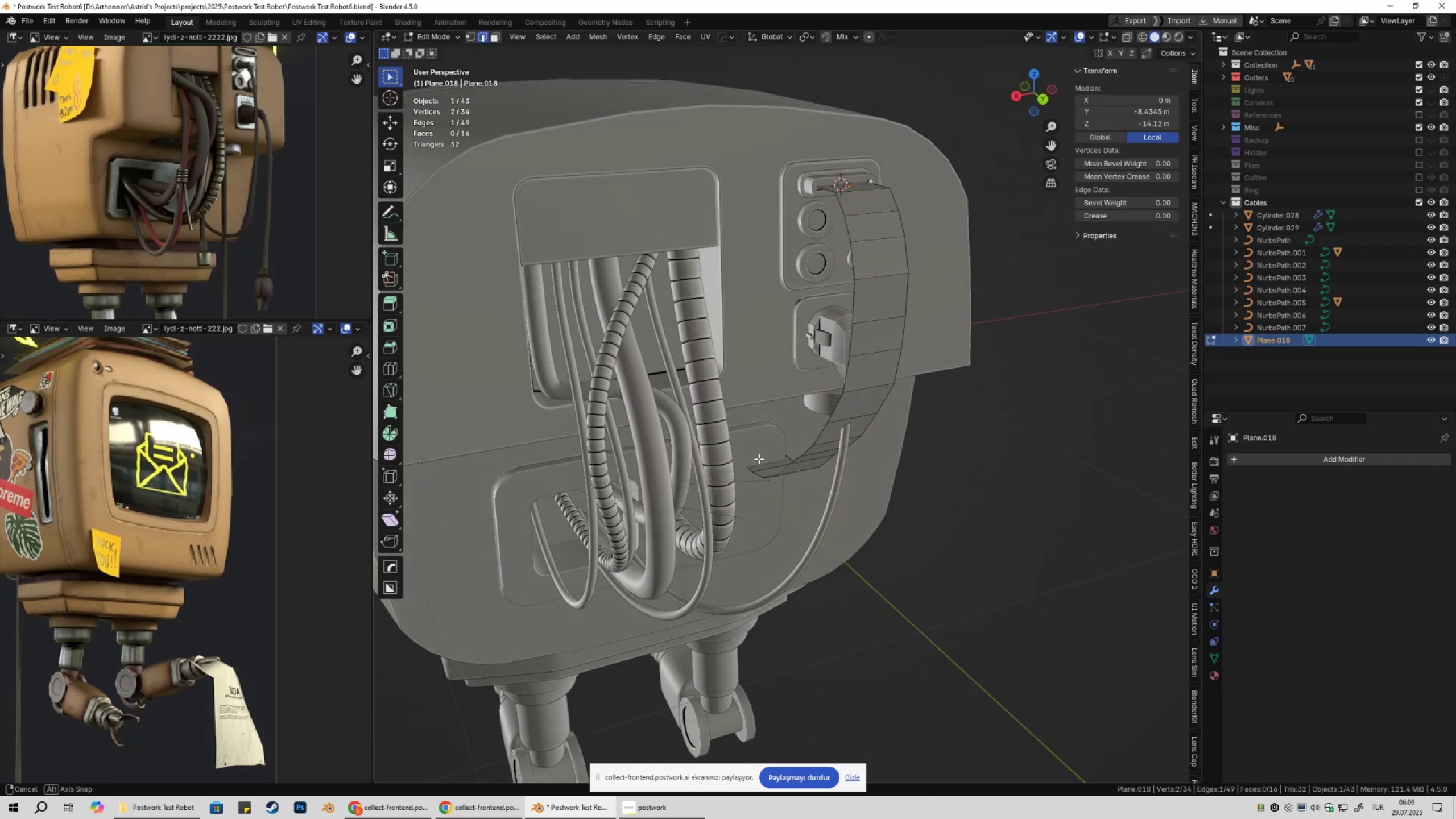 
key(Tab)
 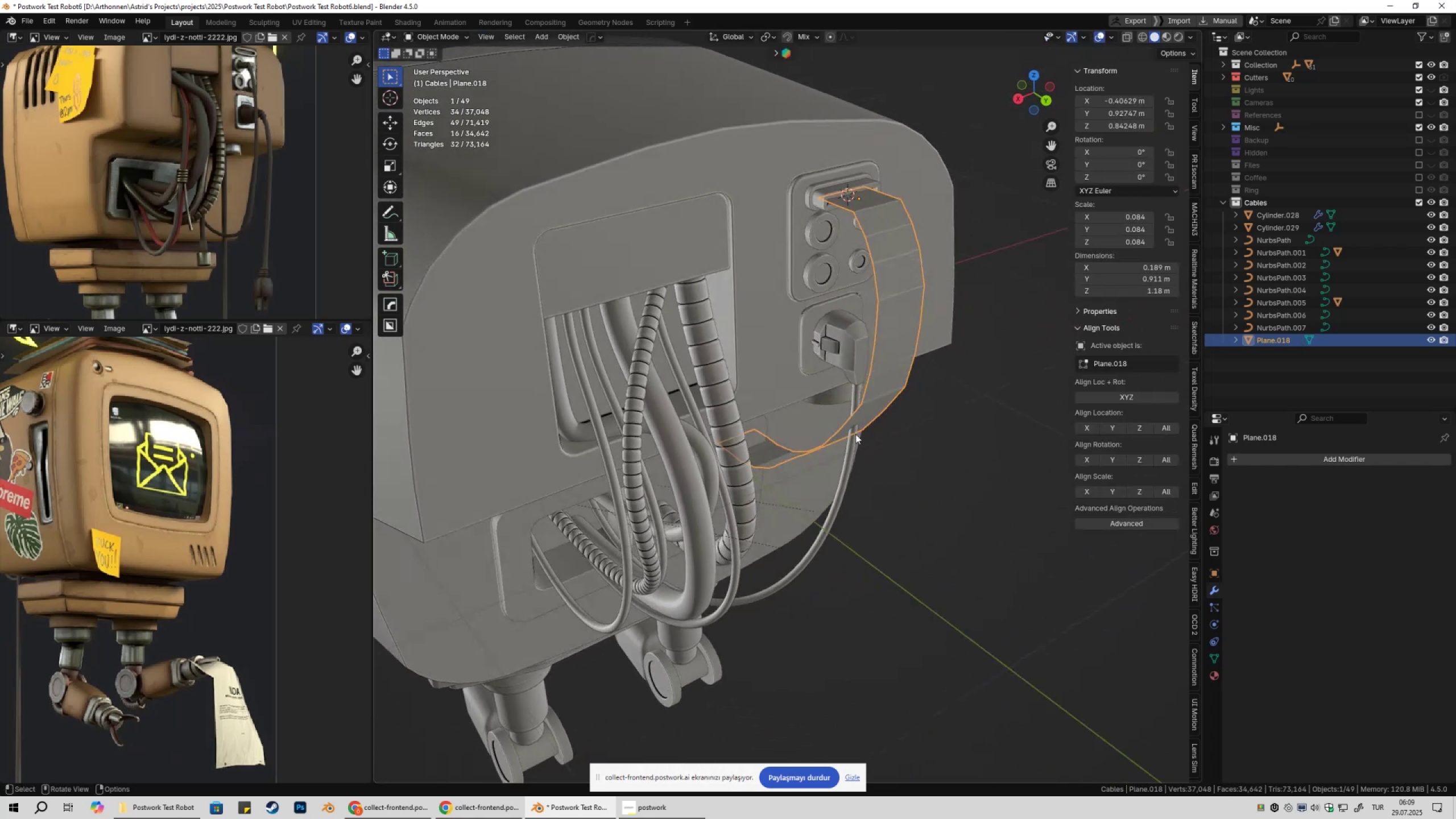 
right_click([933, 397])
 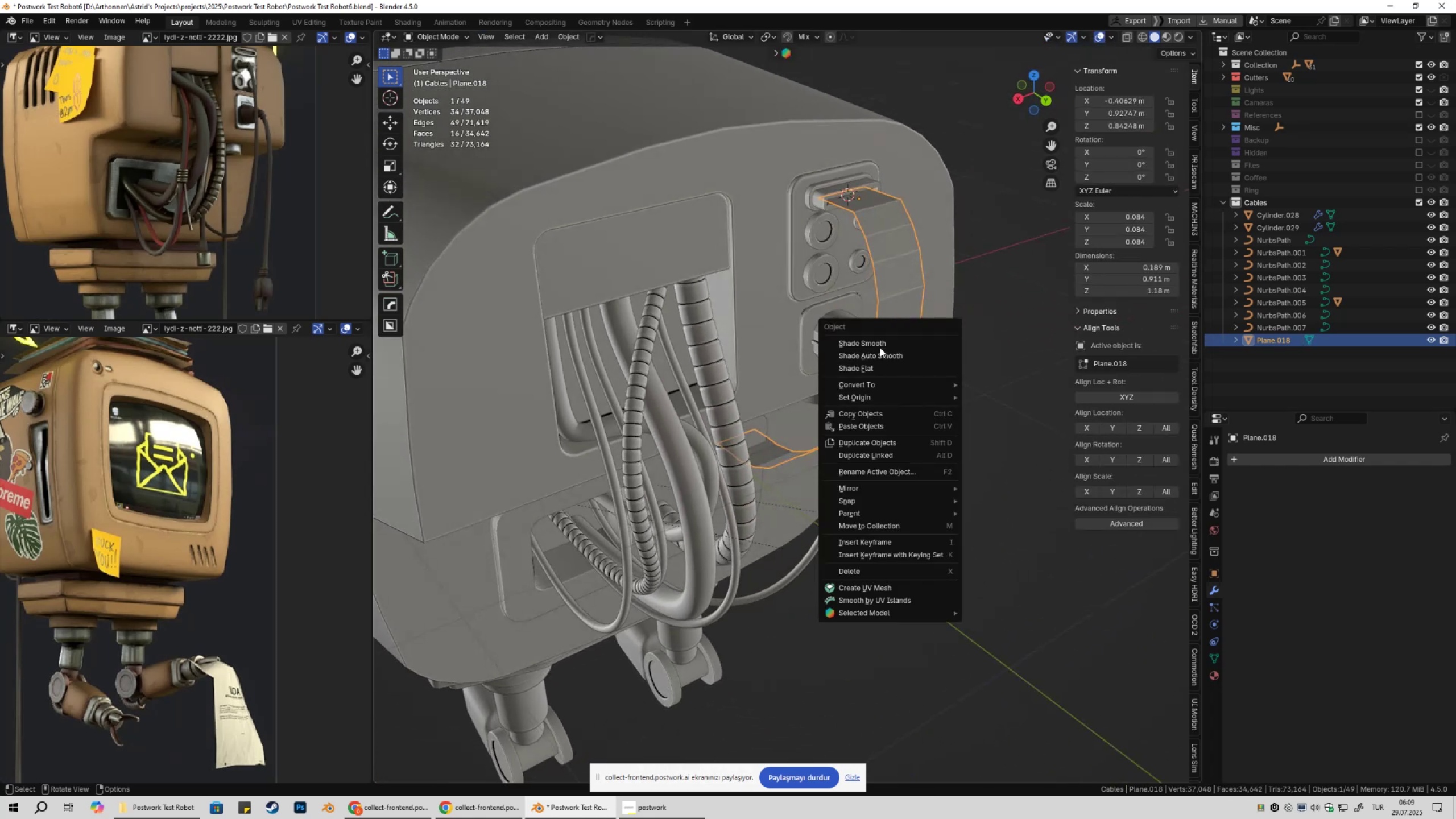 
left_click([872, 343])
 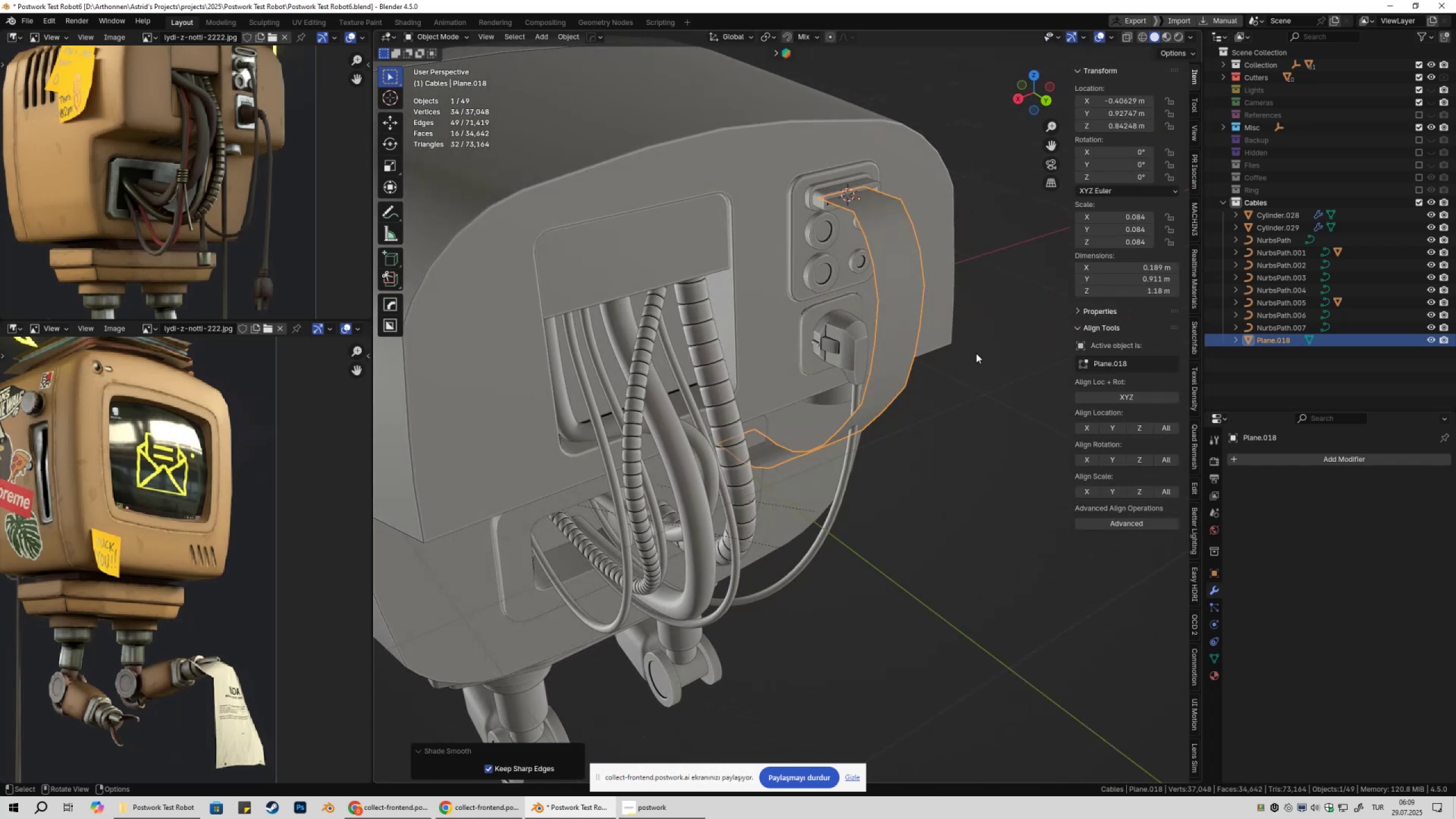 
key(Shift+ShiftLeft)
 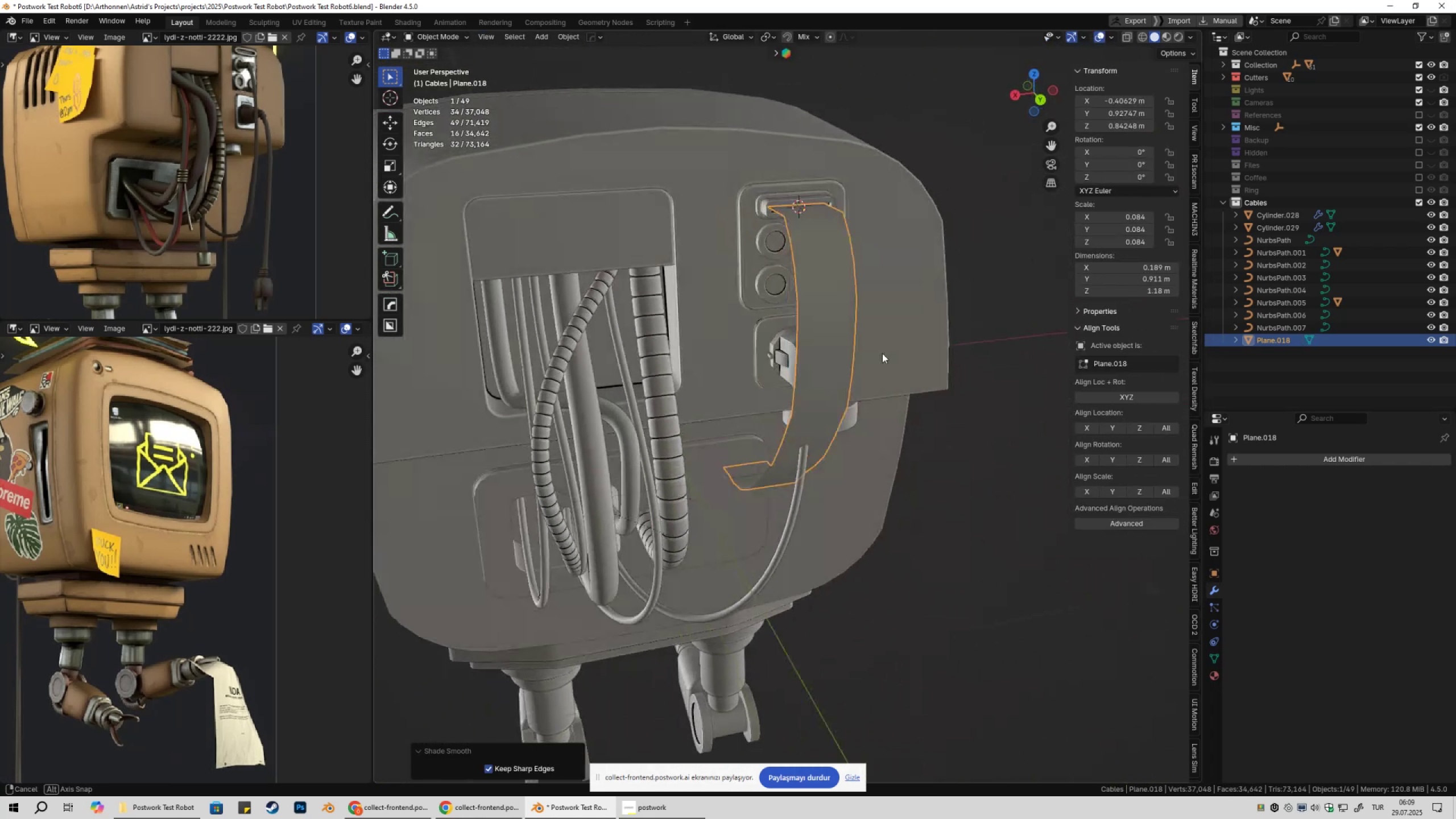 
key(Shift+ShiftLeft)
 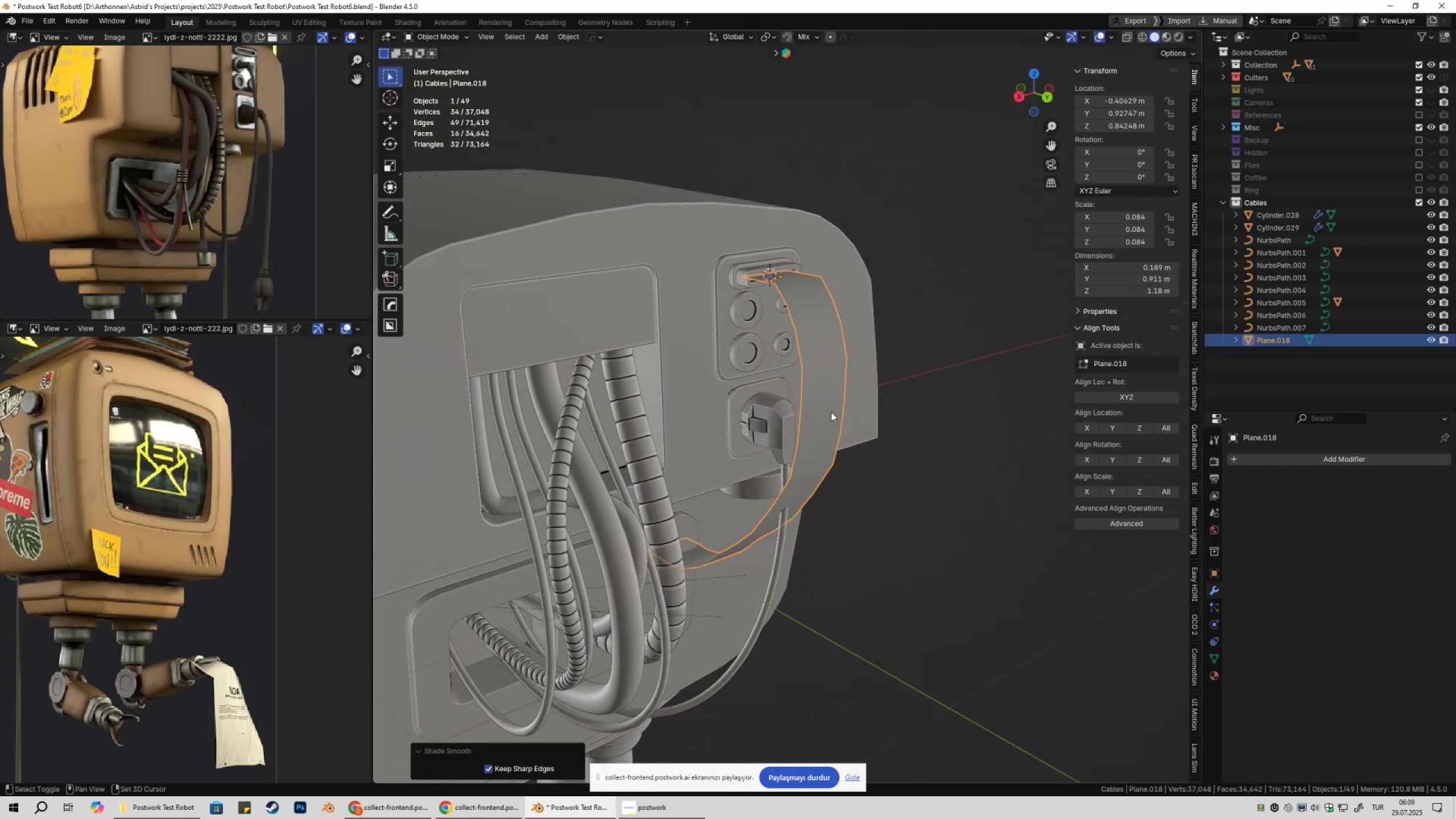 
scroll: coordinate [829, 415], scroll_direction: up, amount: 2.0
 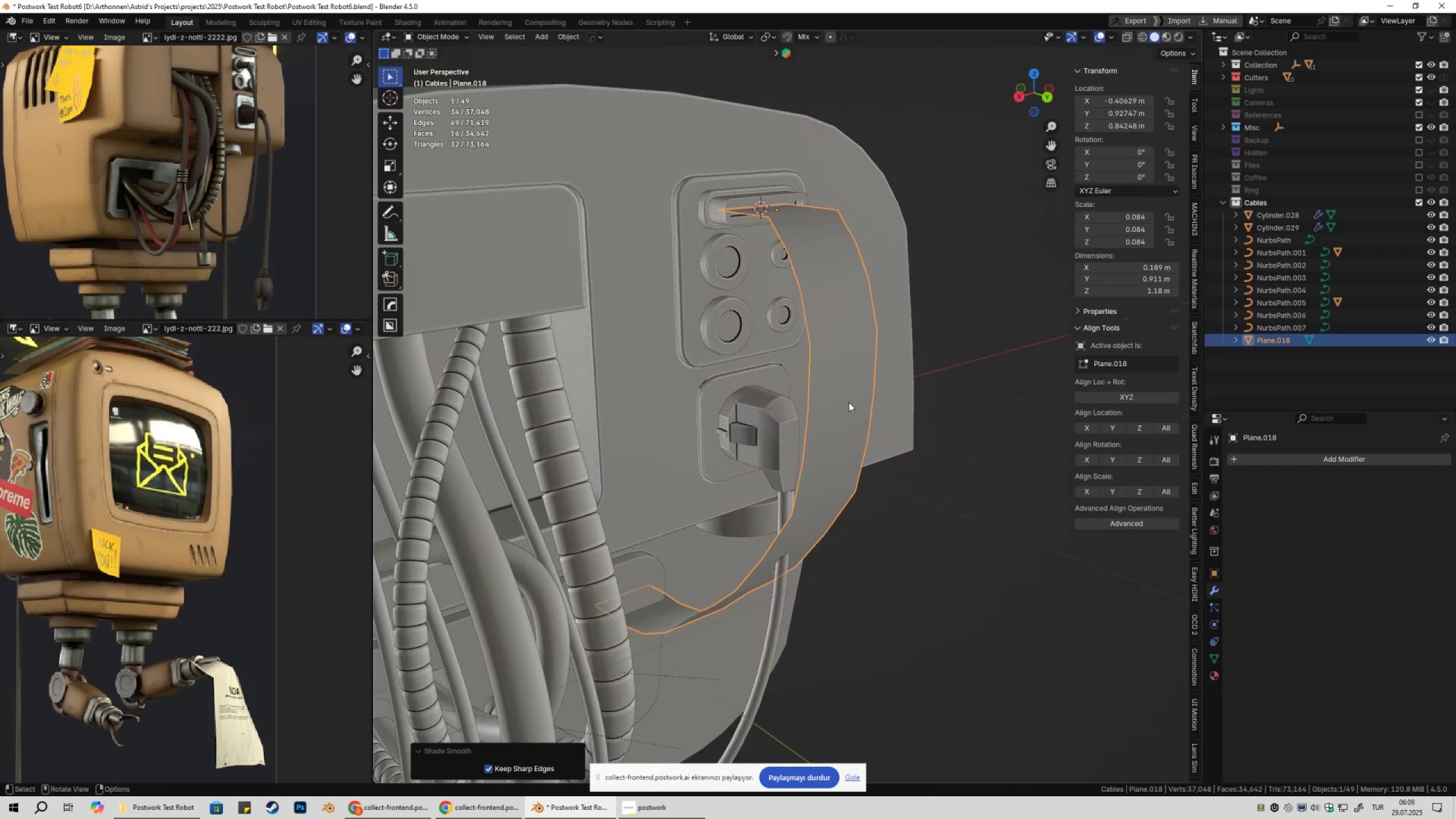 
key(Q)
 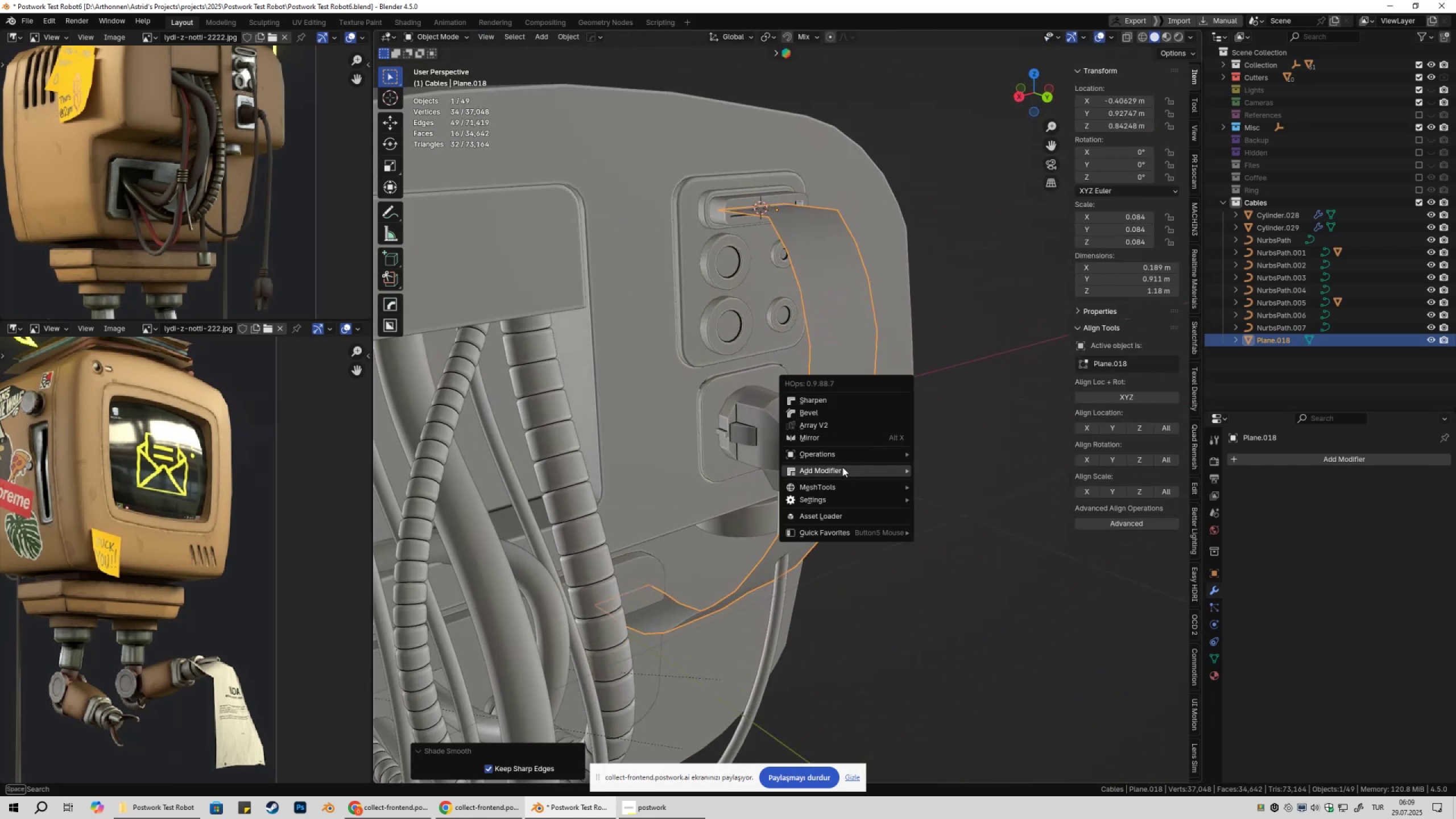 
left_click([839, 471])
 